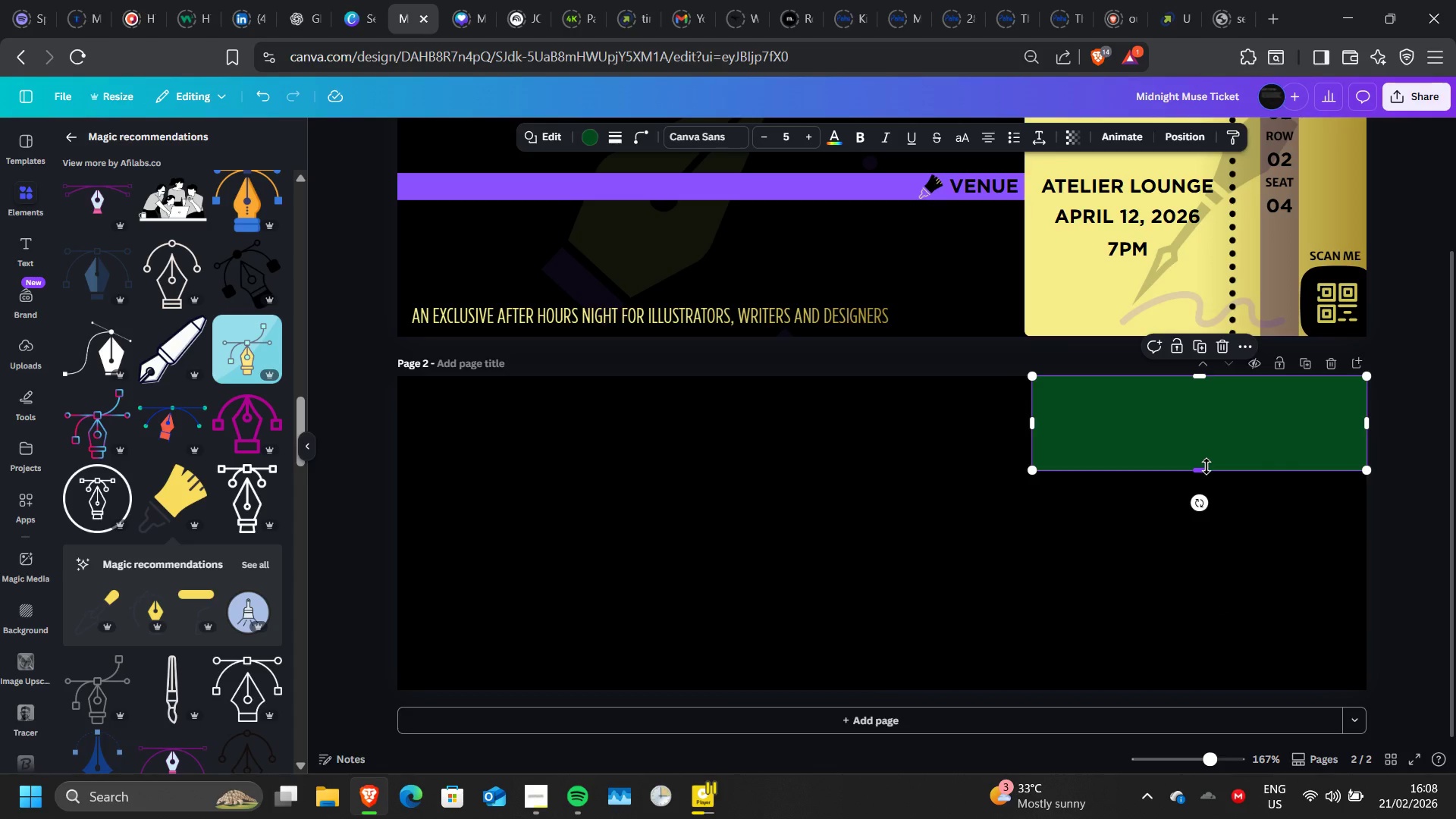 
left_click_drag(start_coordinate=[1207, 466], to_coordinate=[1254, 705])
 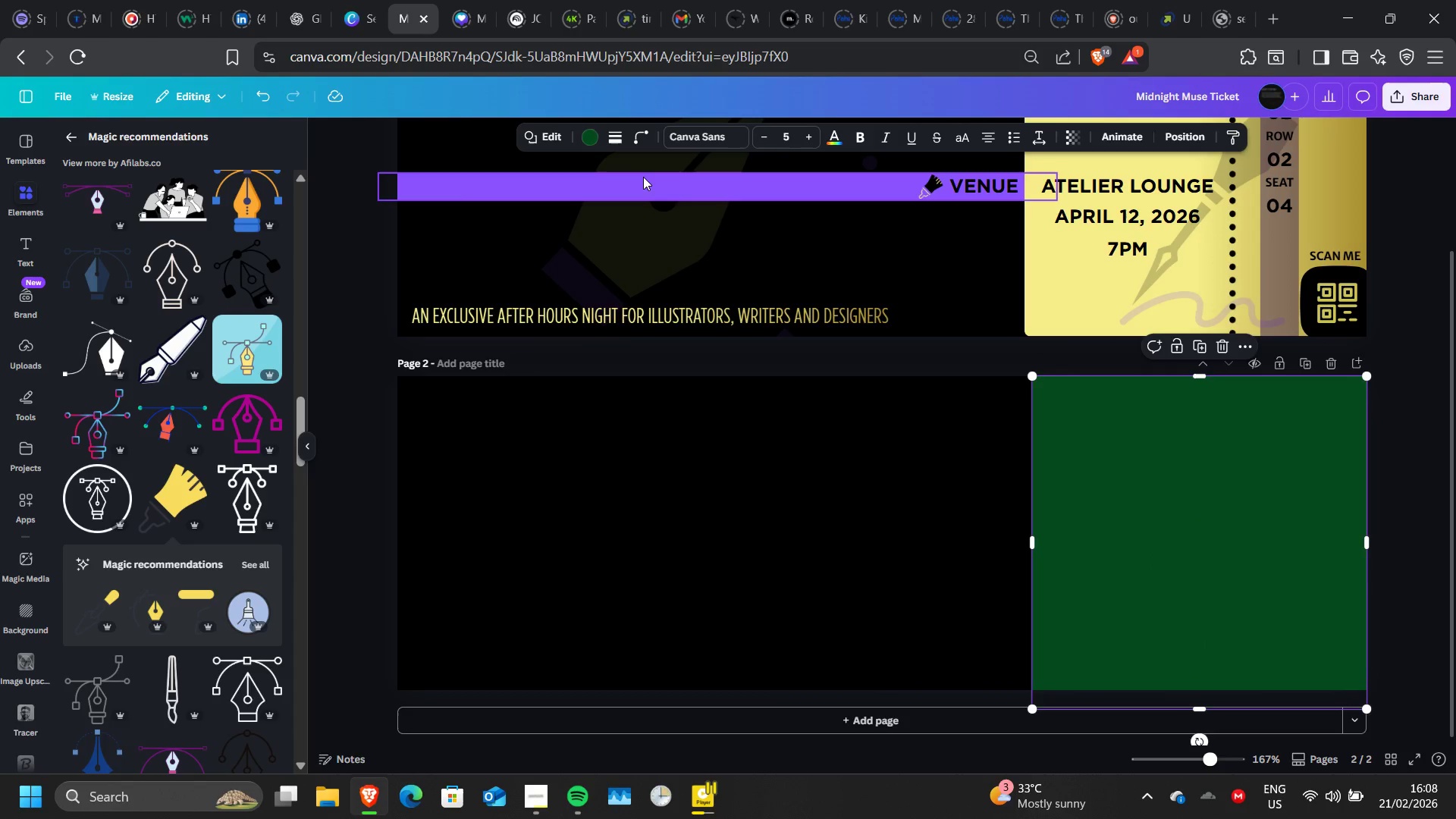 
left_click([581, 136])
 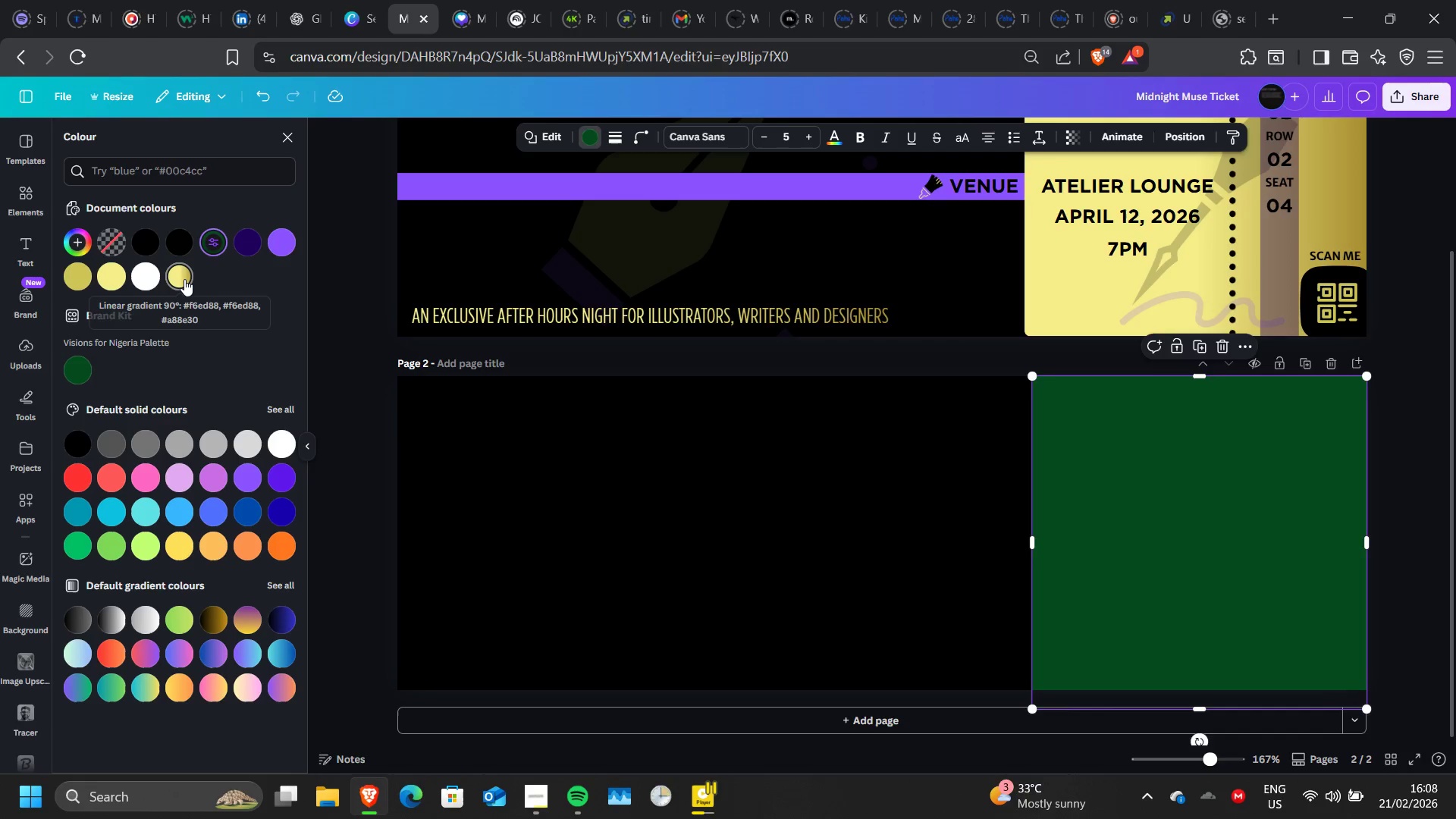 
left_click([184, 279])
 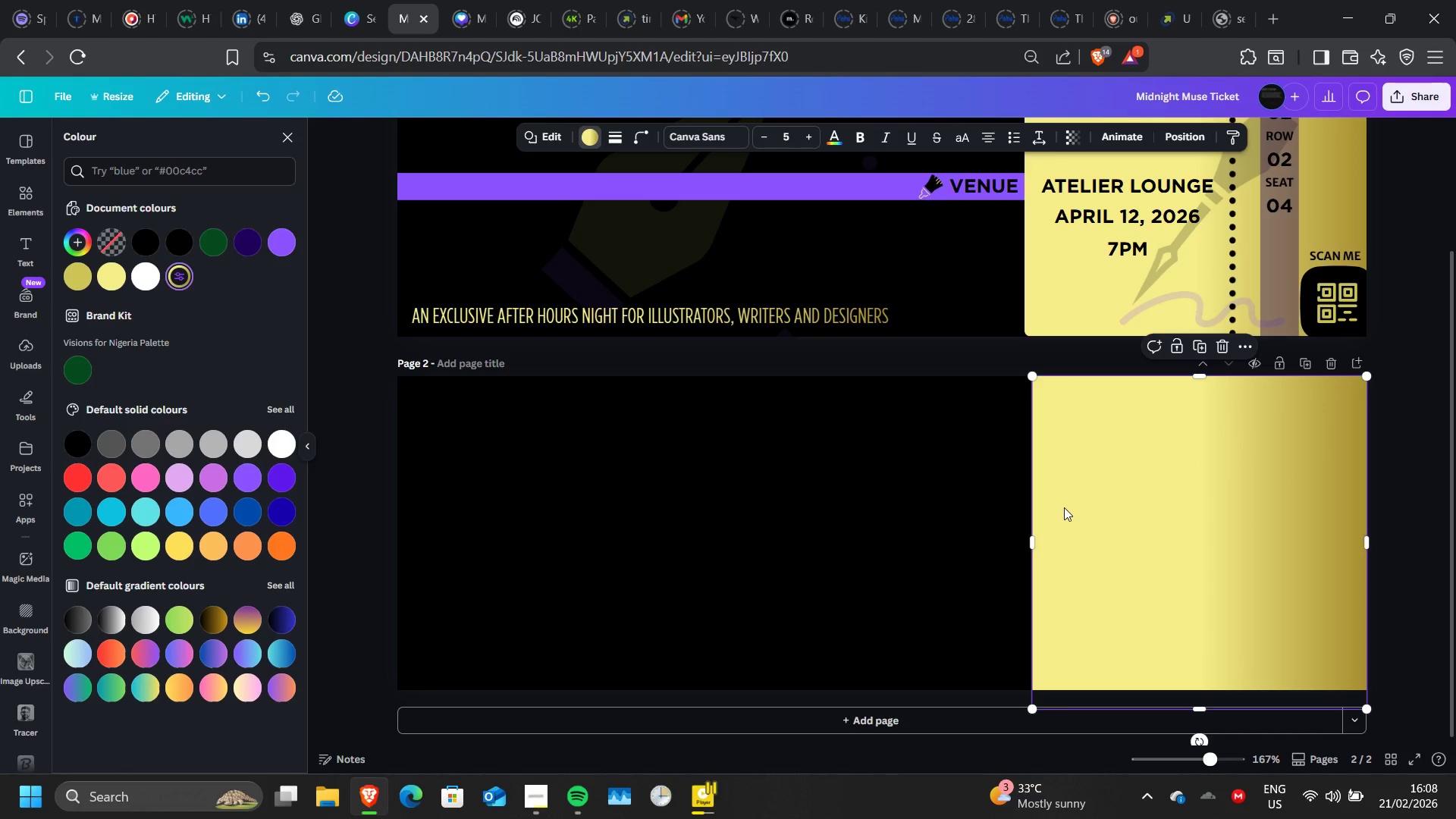 
left_click_drag(start_coordinate=[1064, 507], to_coordinate=[431, 482])
 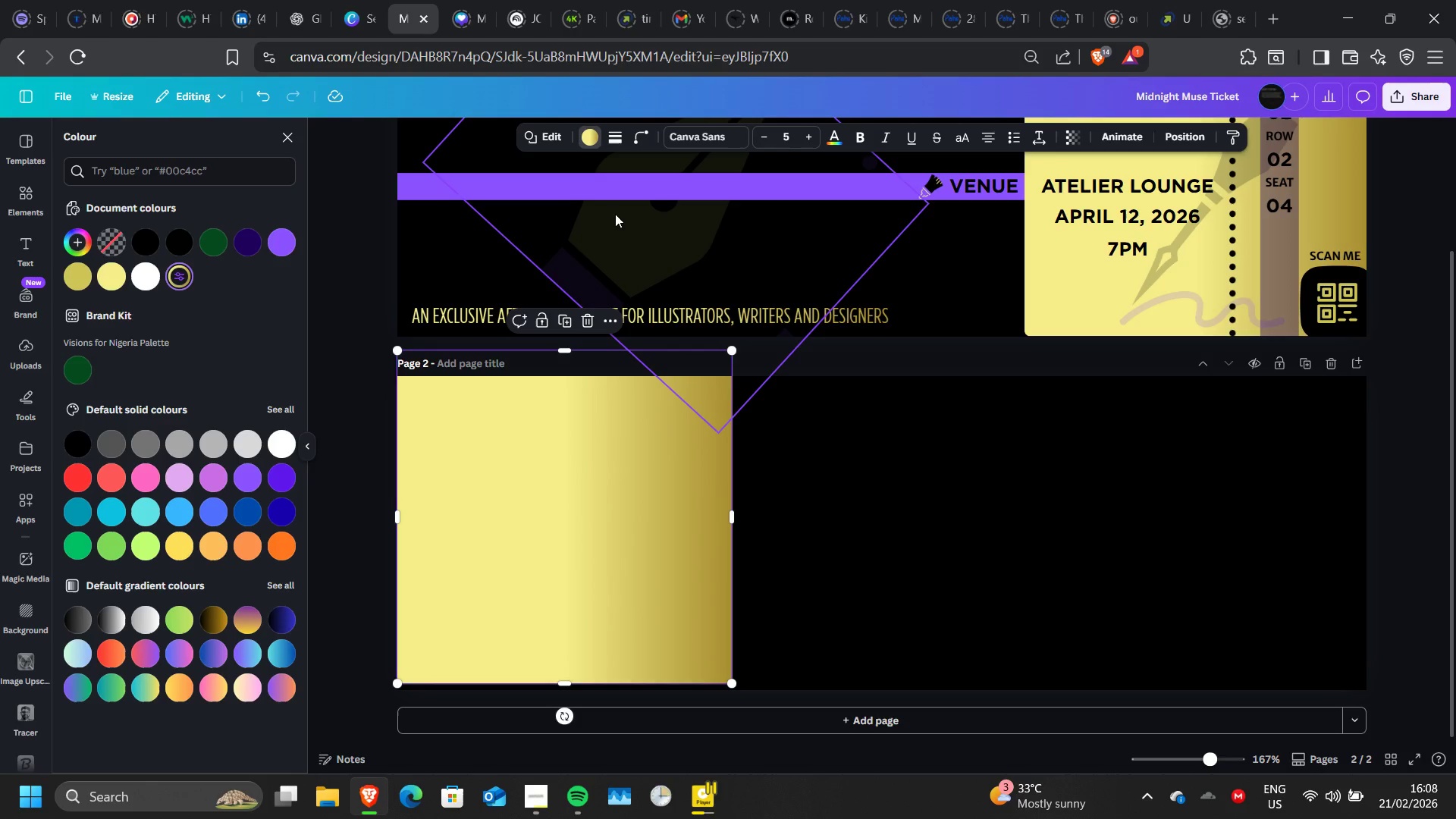 
left_click([615, 214])
 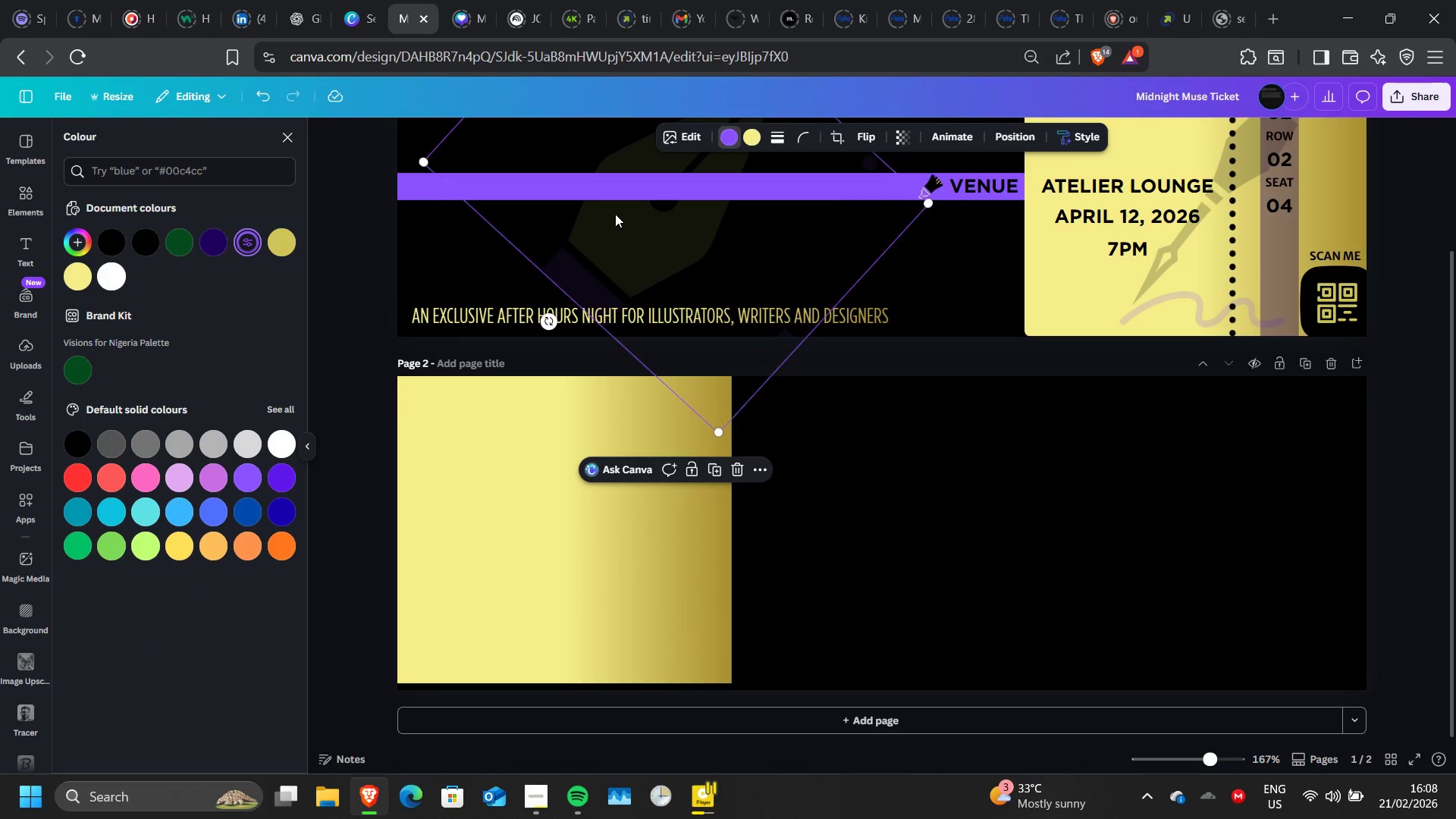 
right_click([615, 214])
 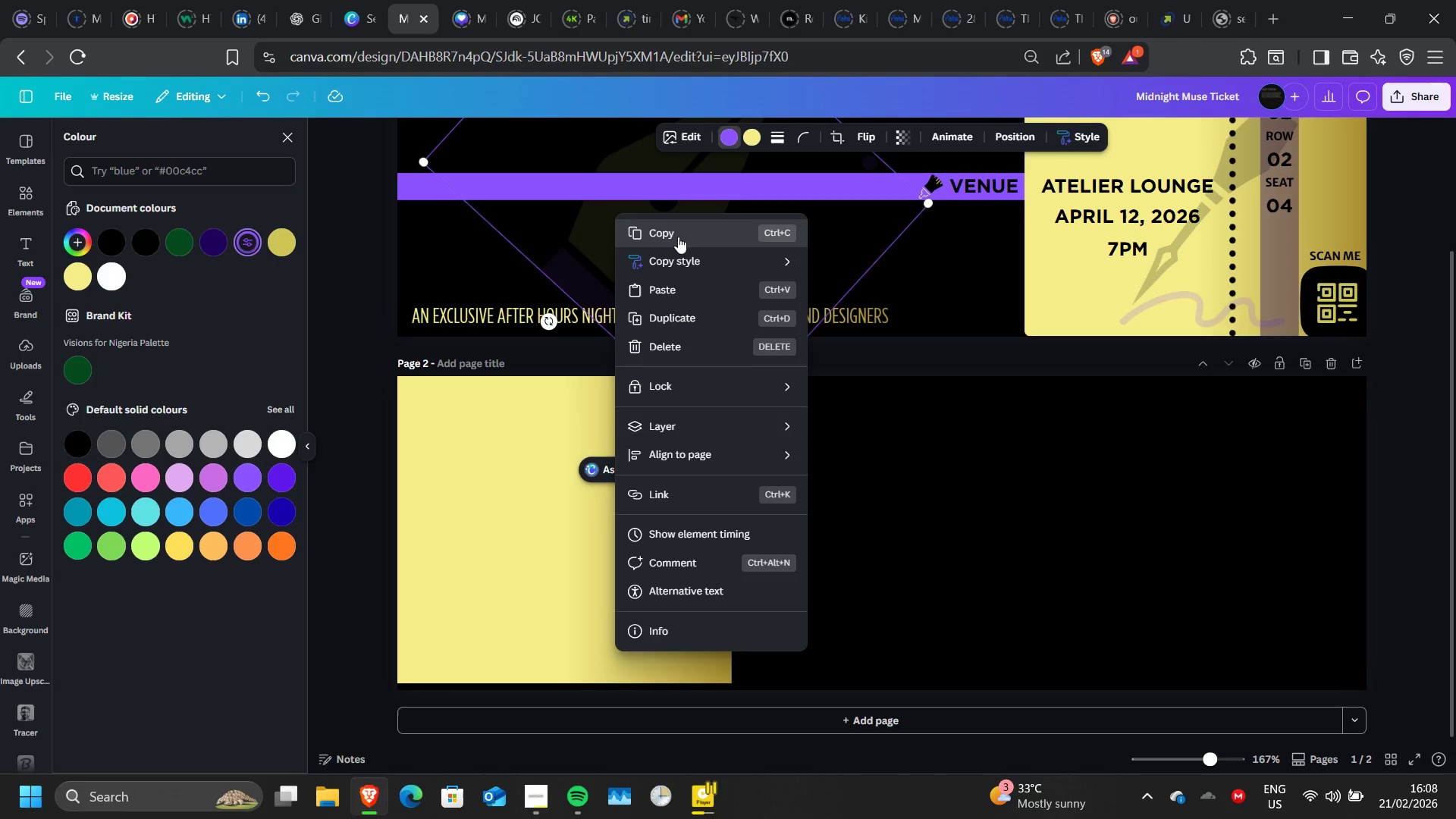 
left_click([678, 237])
 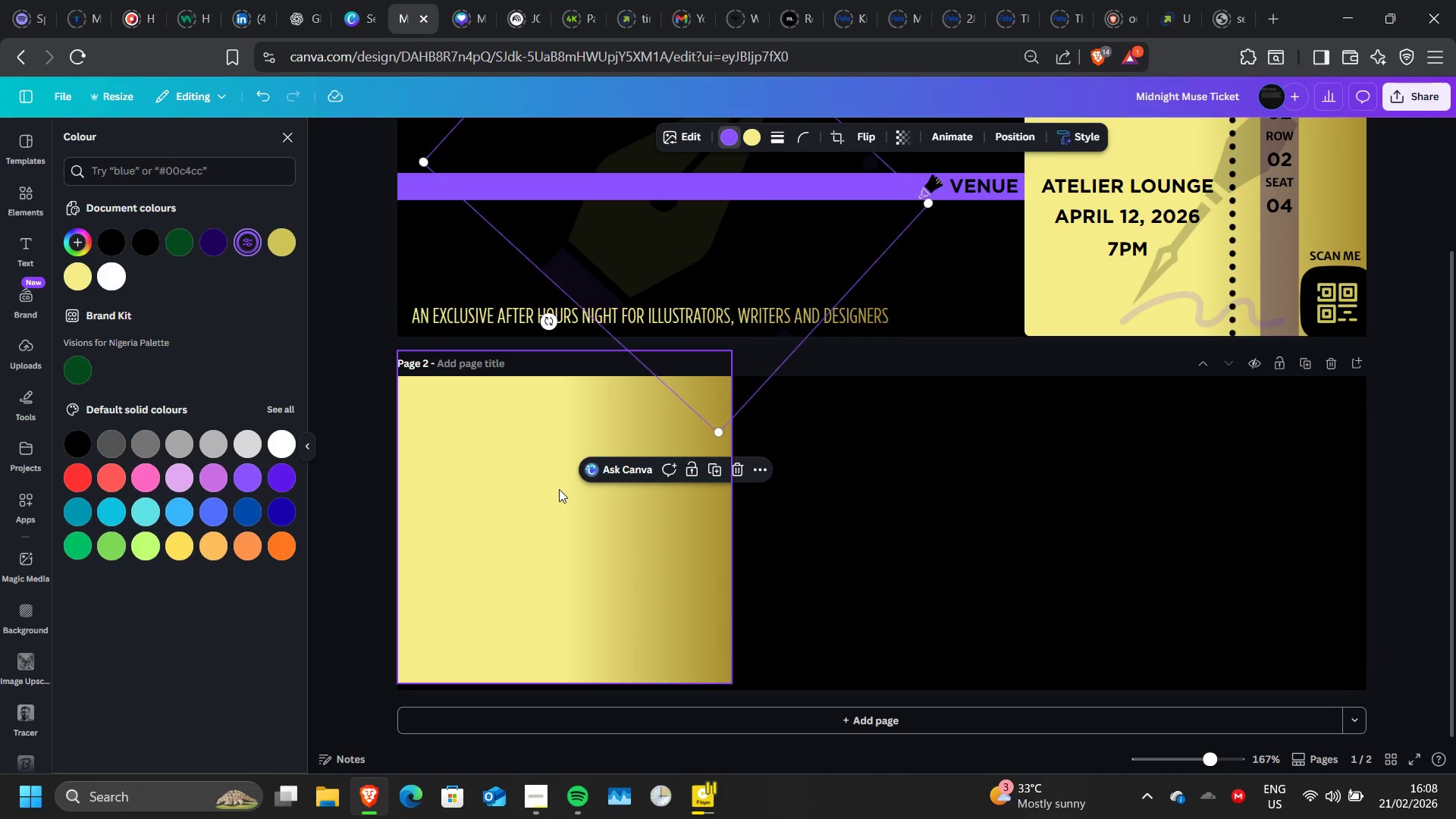 
left_click([559, 489])
 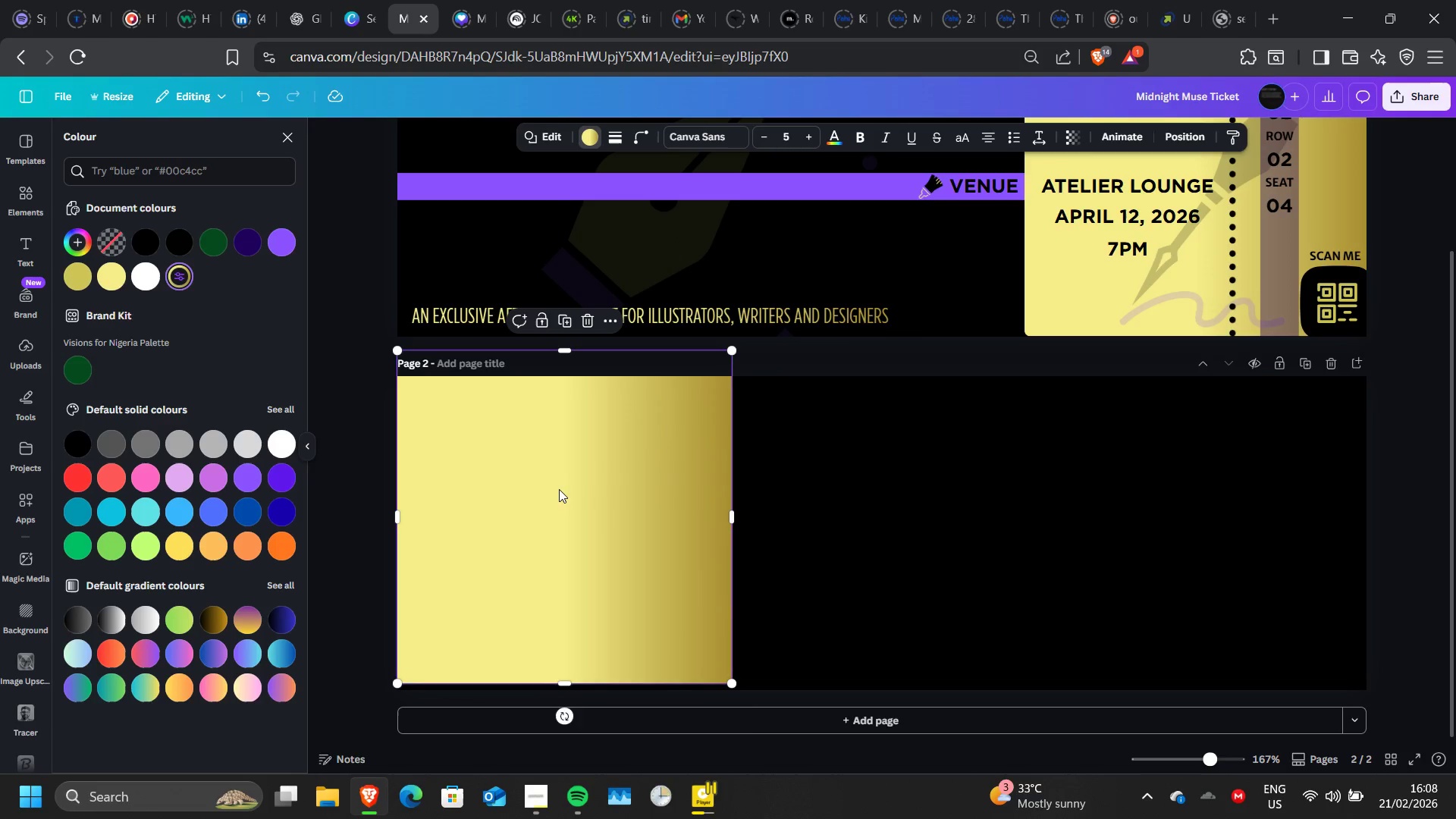 
right_click([559, 489])
 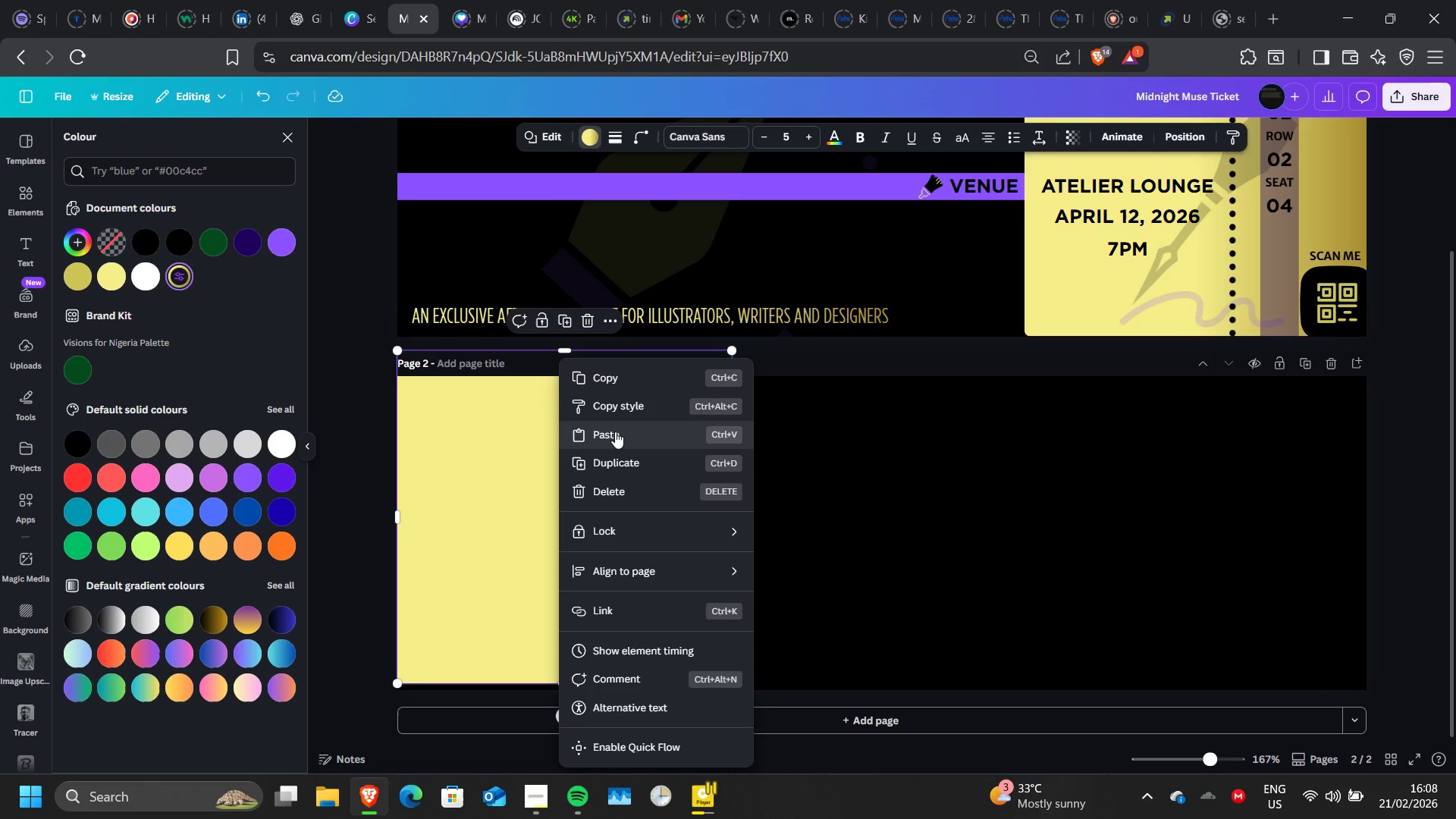 
left_click([615, 431])
 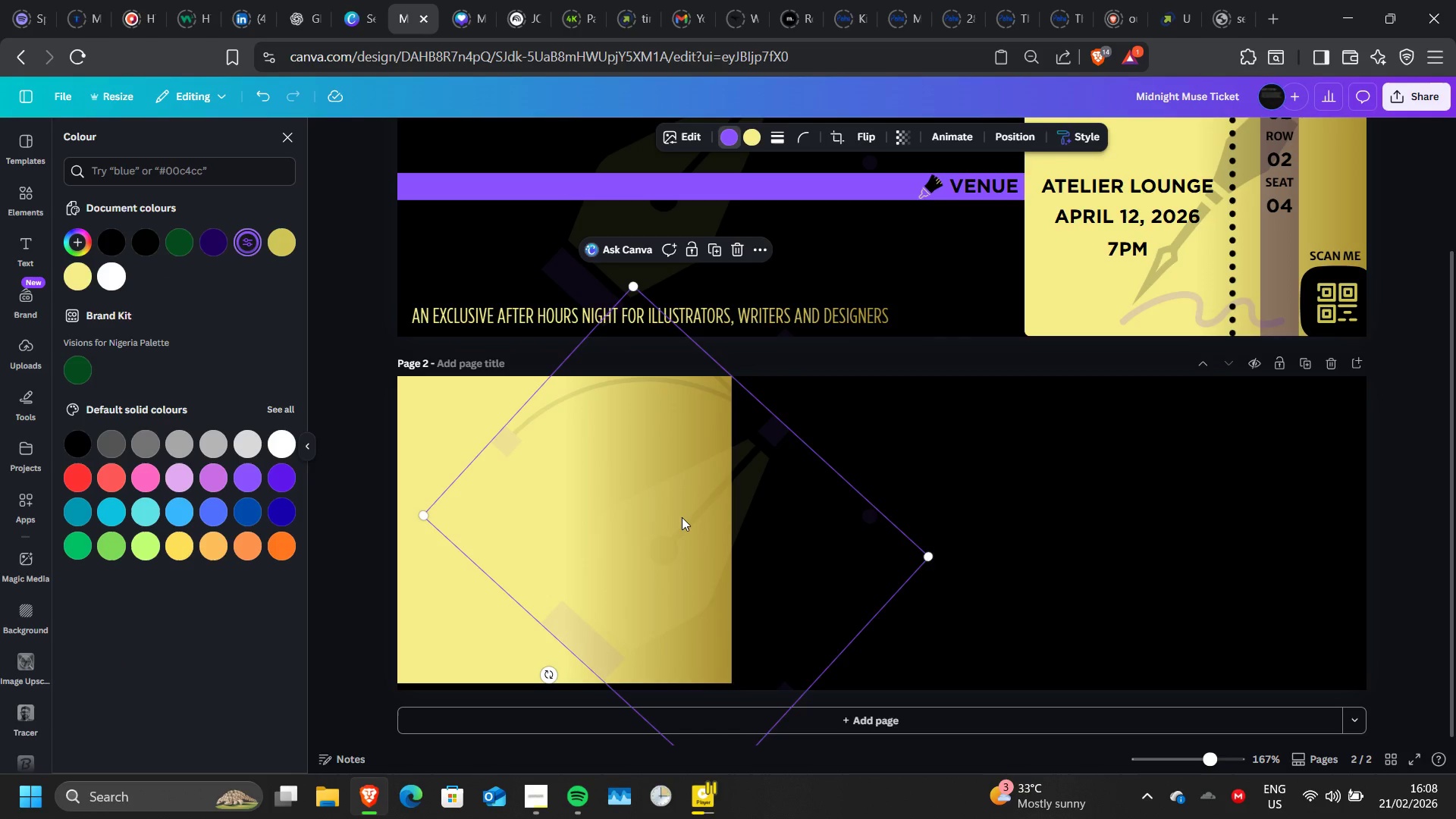 
left_click_drag(start_coordinate=[682, 517], to_coordinate=[605, 515])
 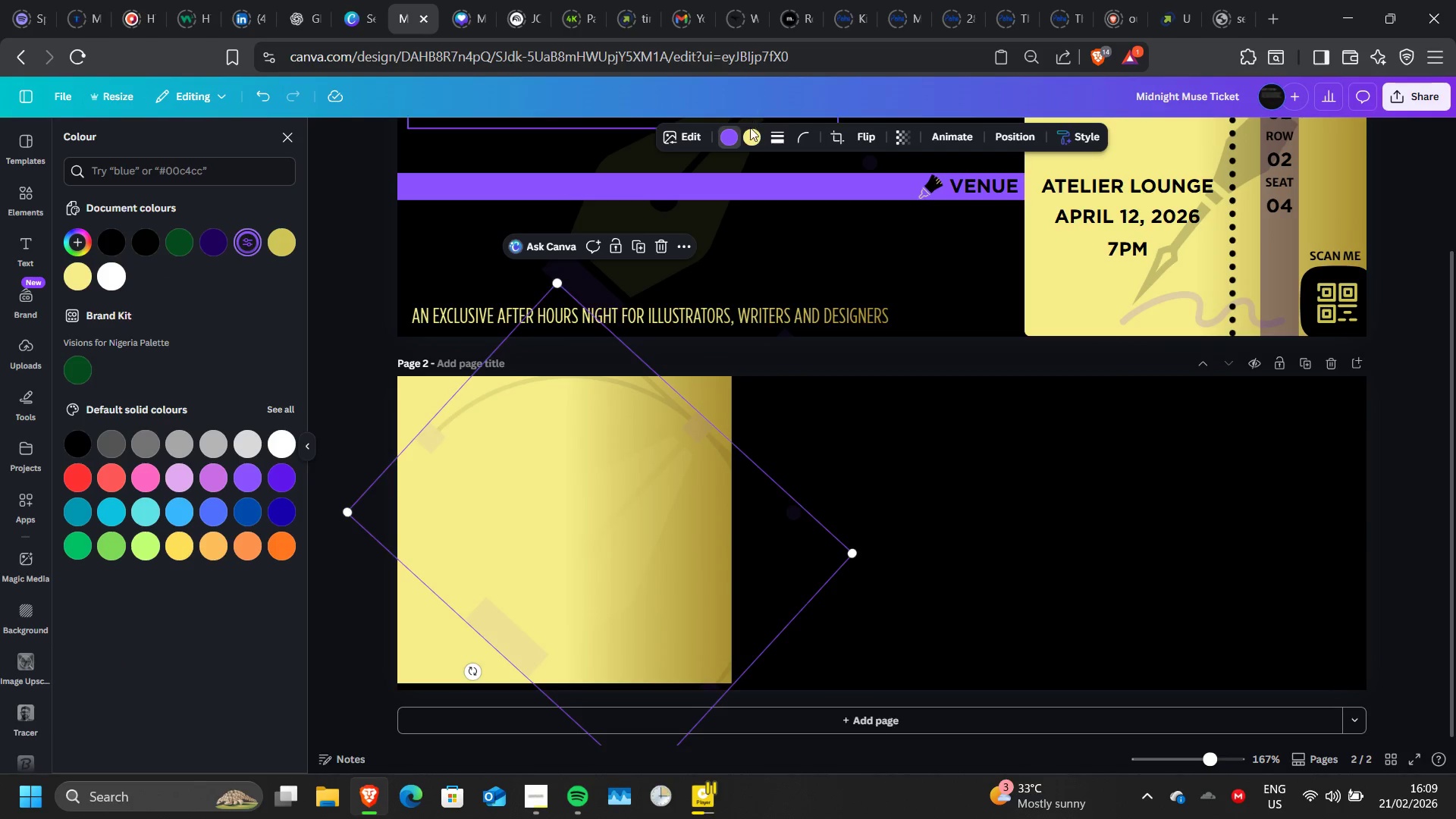 
mouse_move([774, 142])
 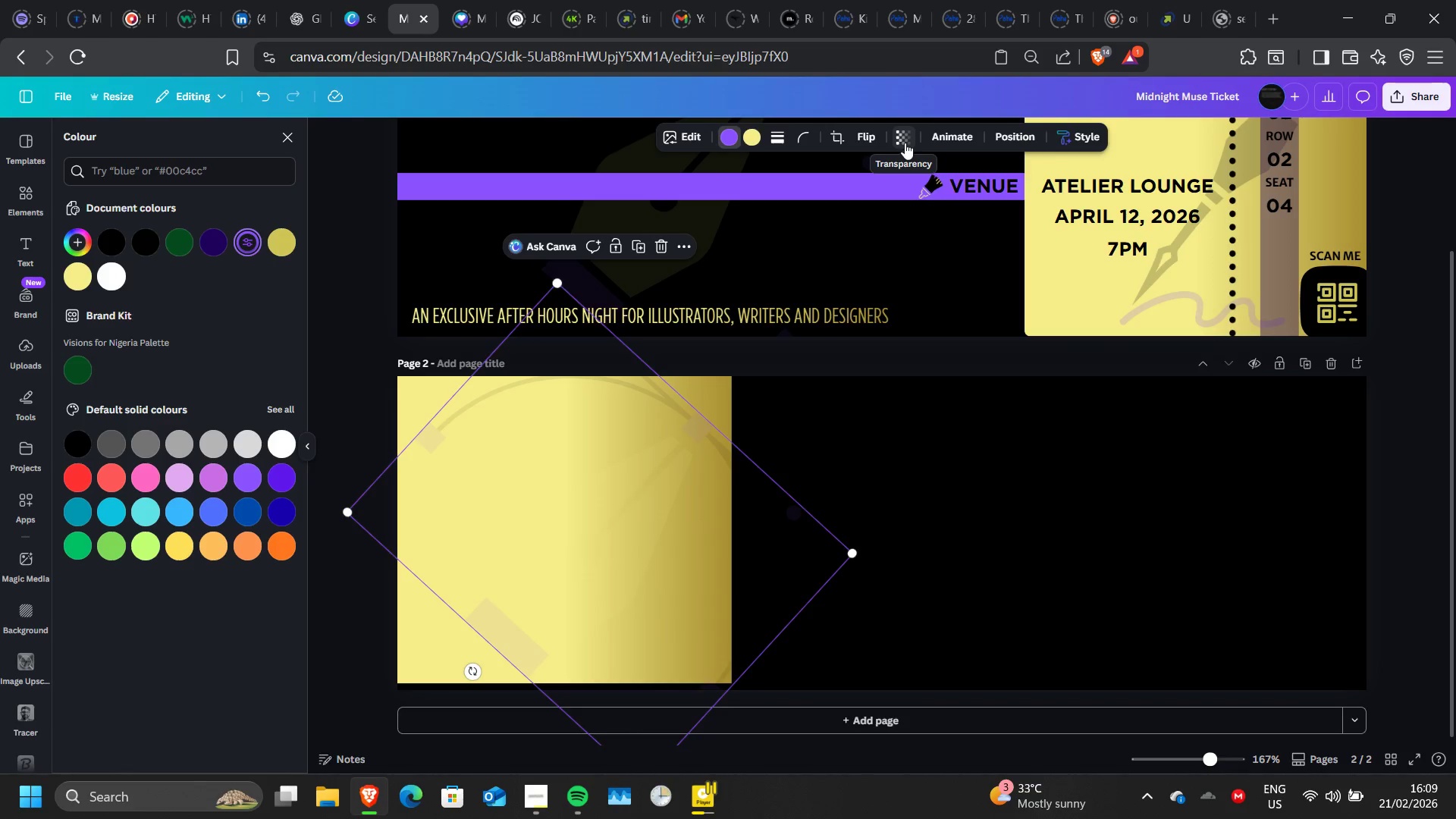 
left_click([905, 143])
 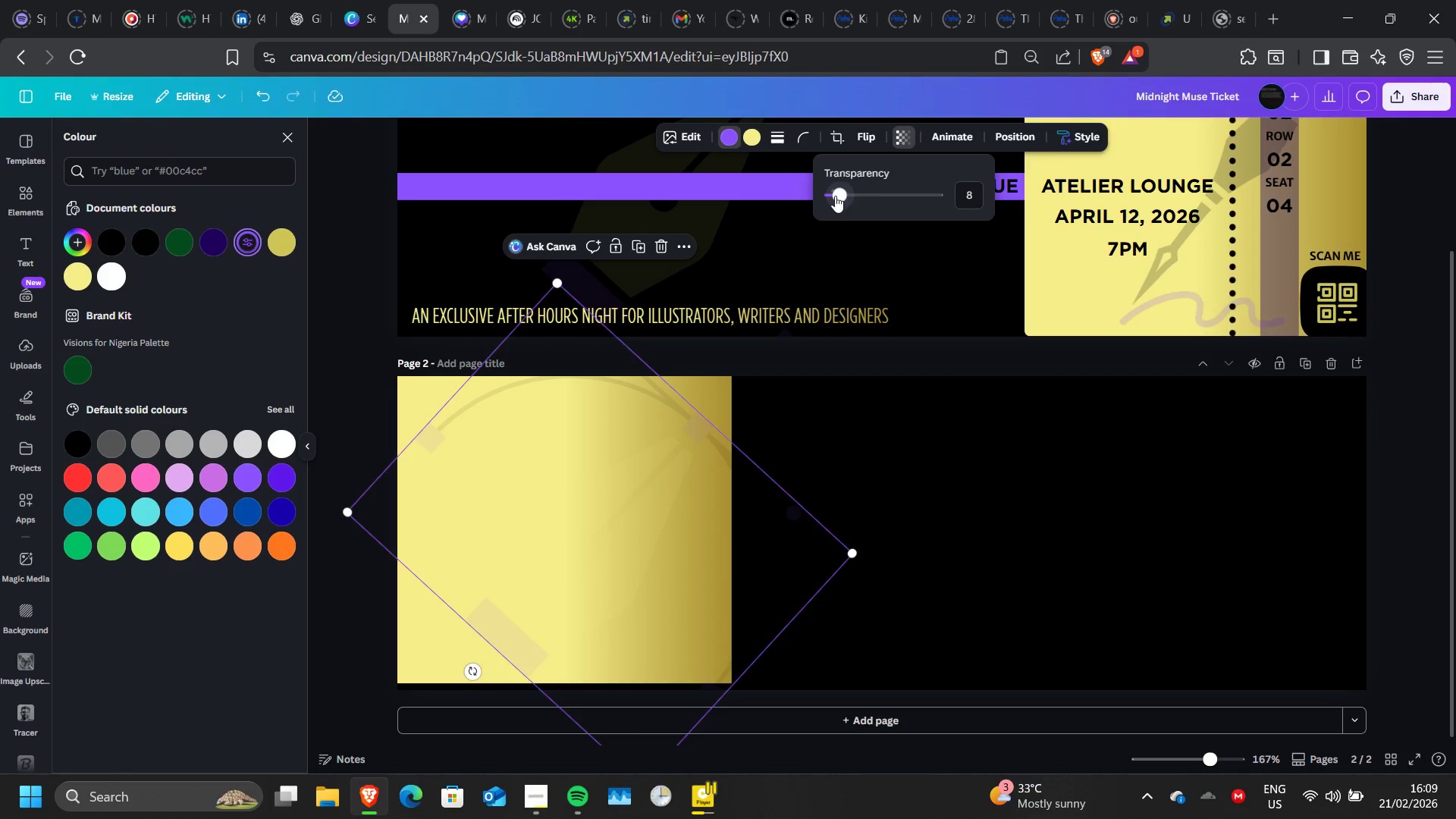 
left_click_drag(start_coordinate=[835, 196], to_coordinate=[886, 201])
 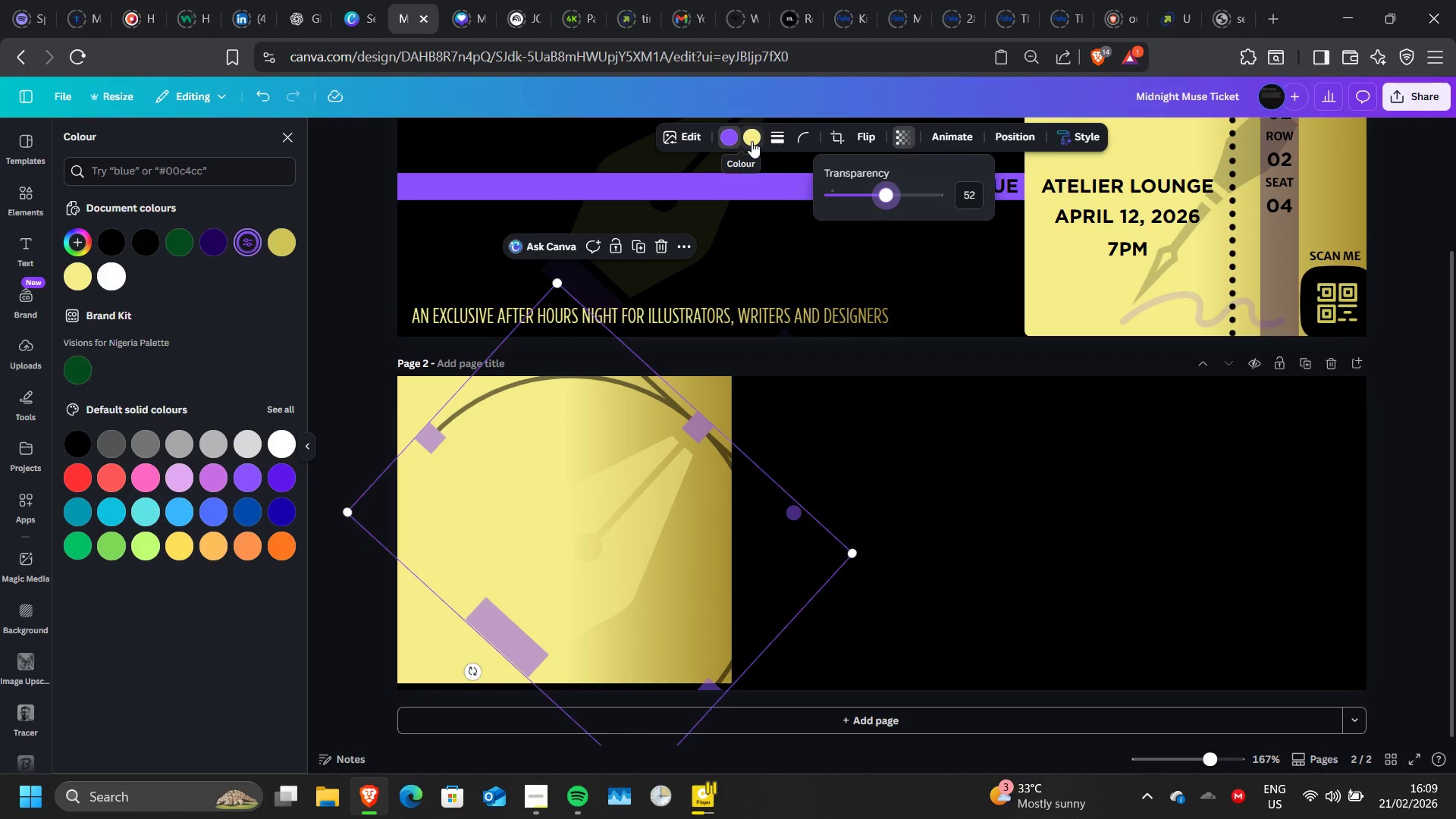 
left_click([752, 141])
 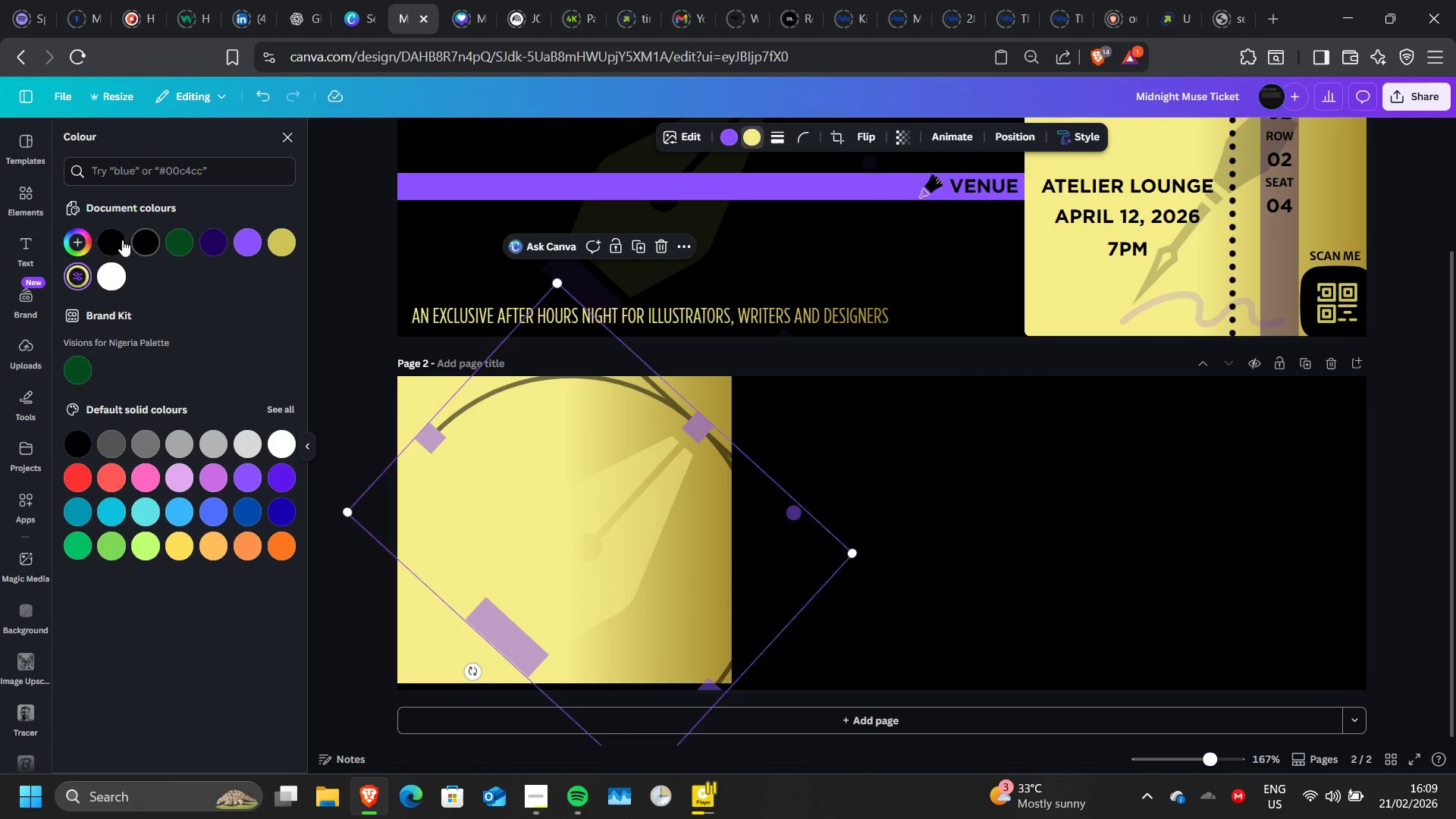 
left_click([117, 243])
 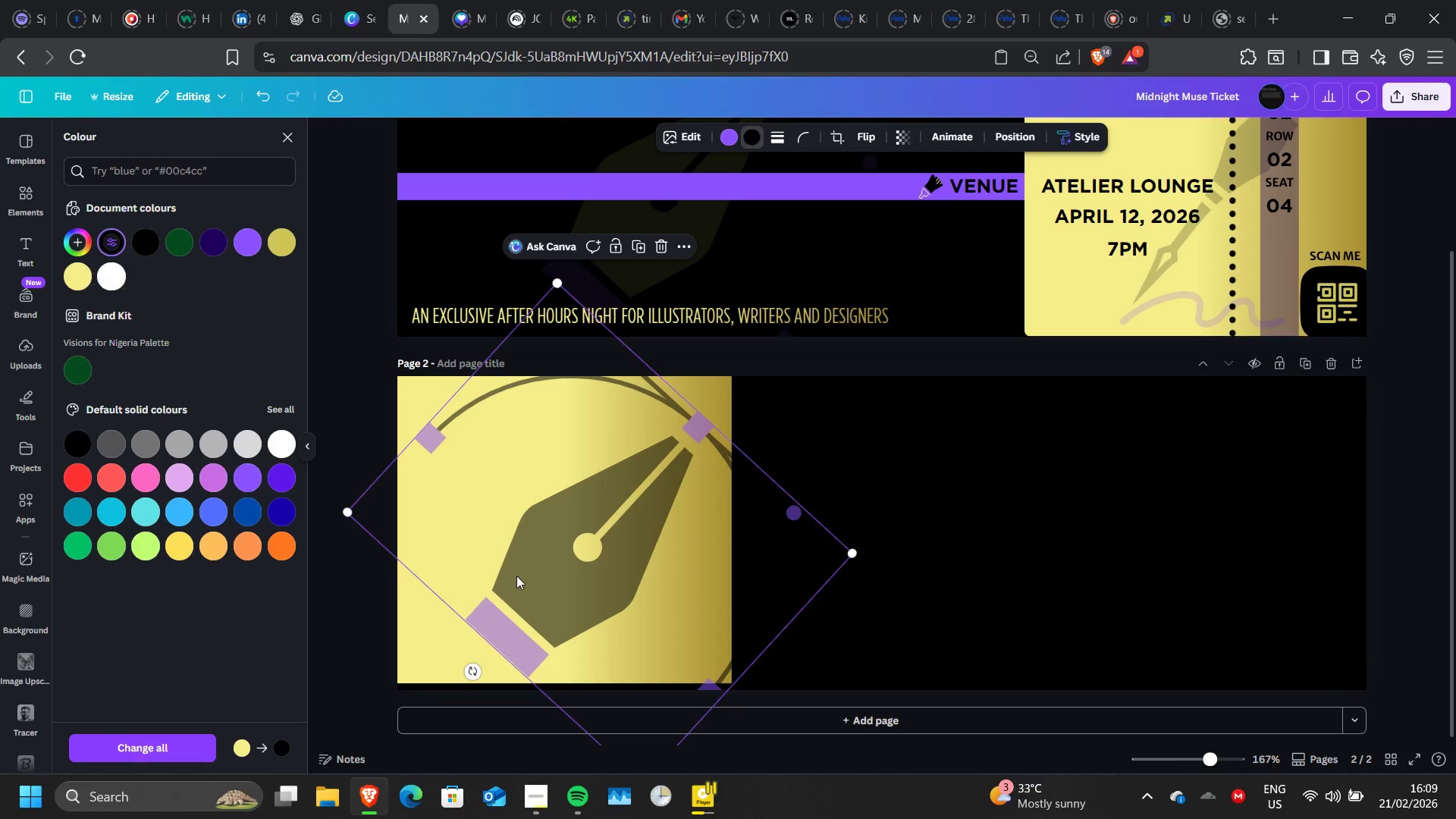 
left_click_drag(start_coordinate=[563, 560], to_coordinate=[444, 568])
 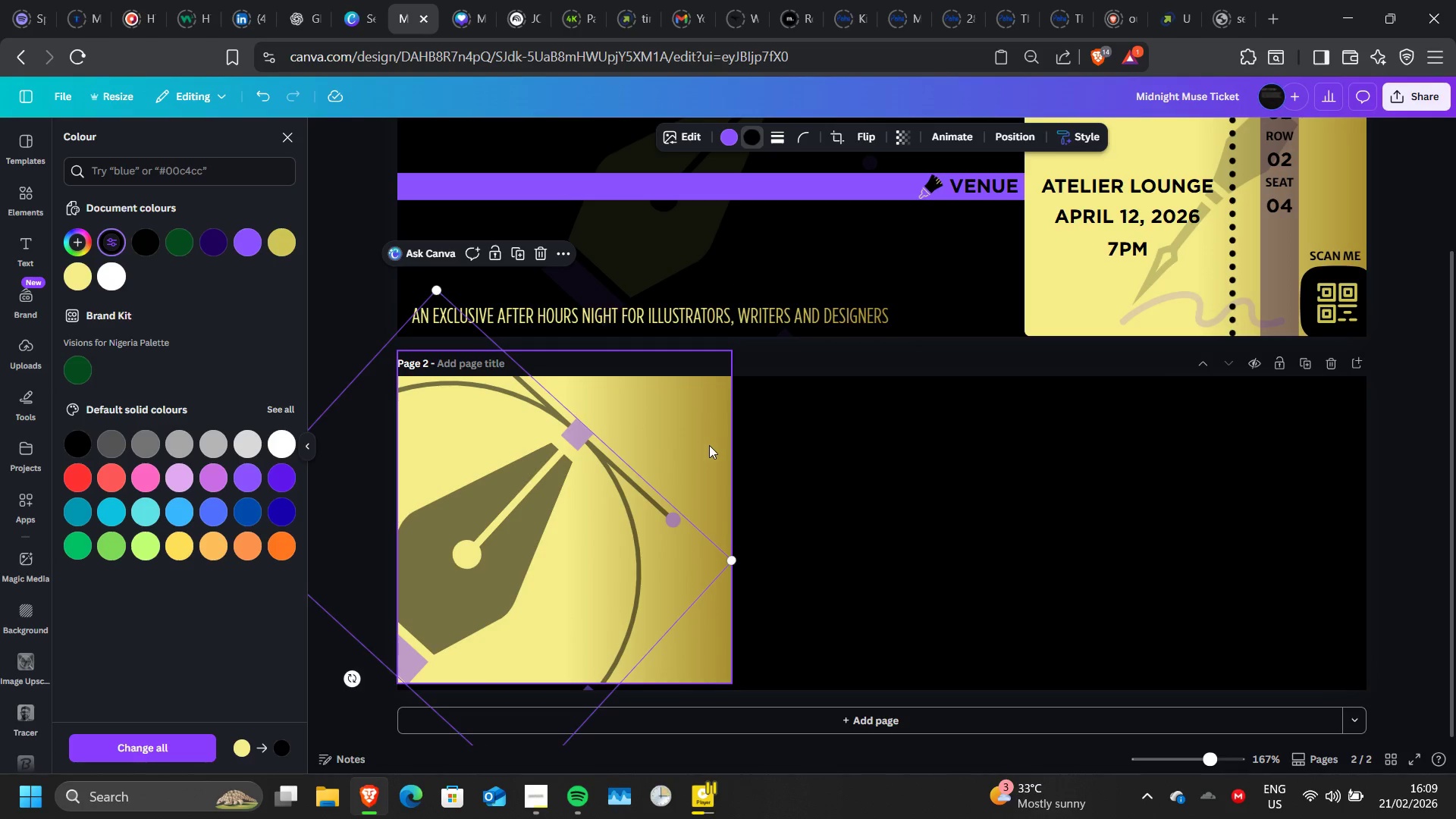 
left_click([714, 443])
 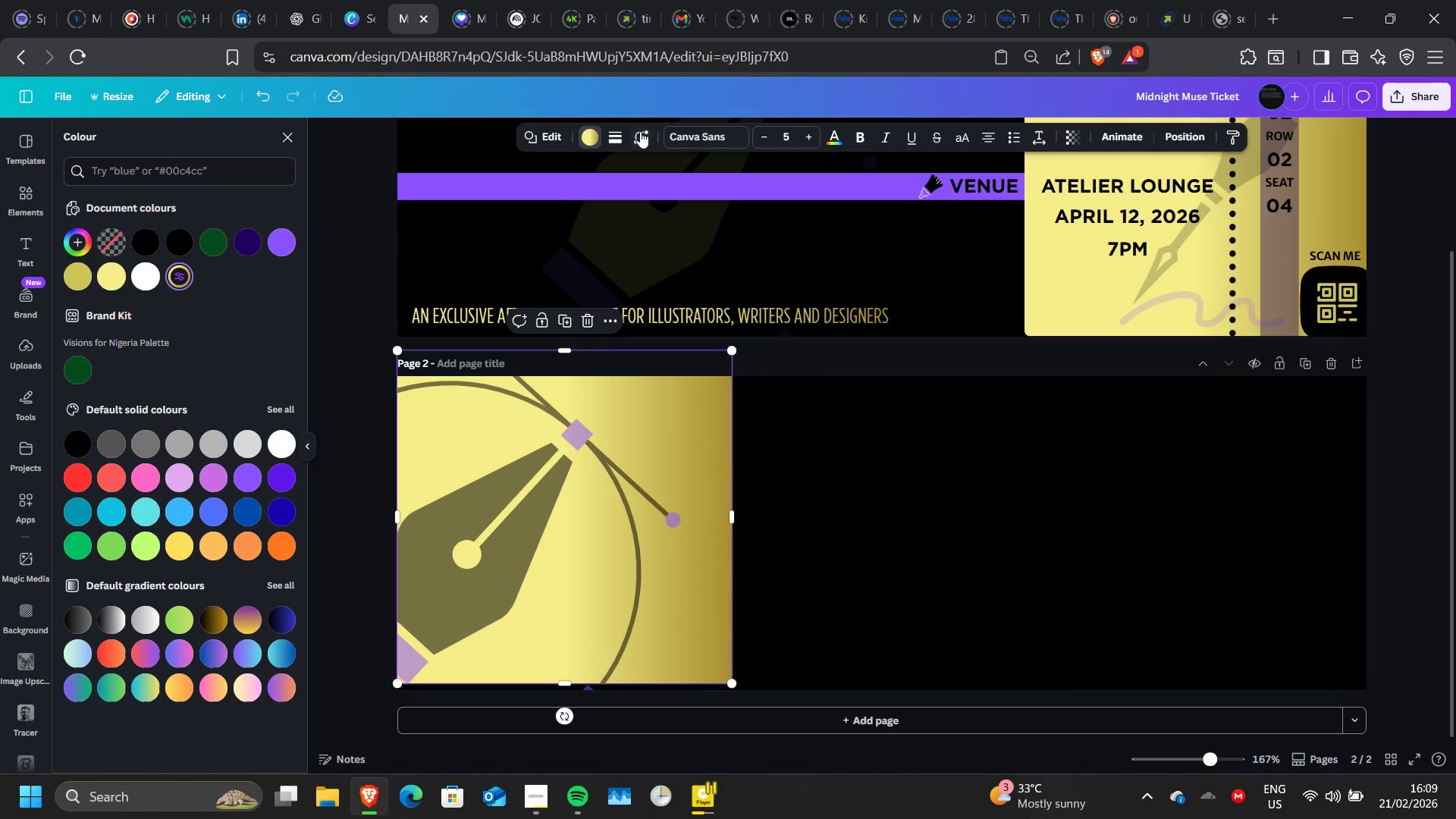 
left_click([640, 131])
 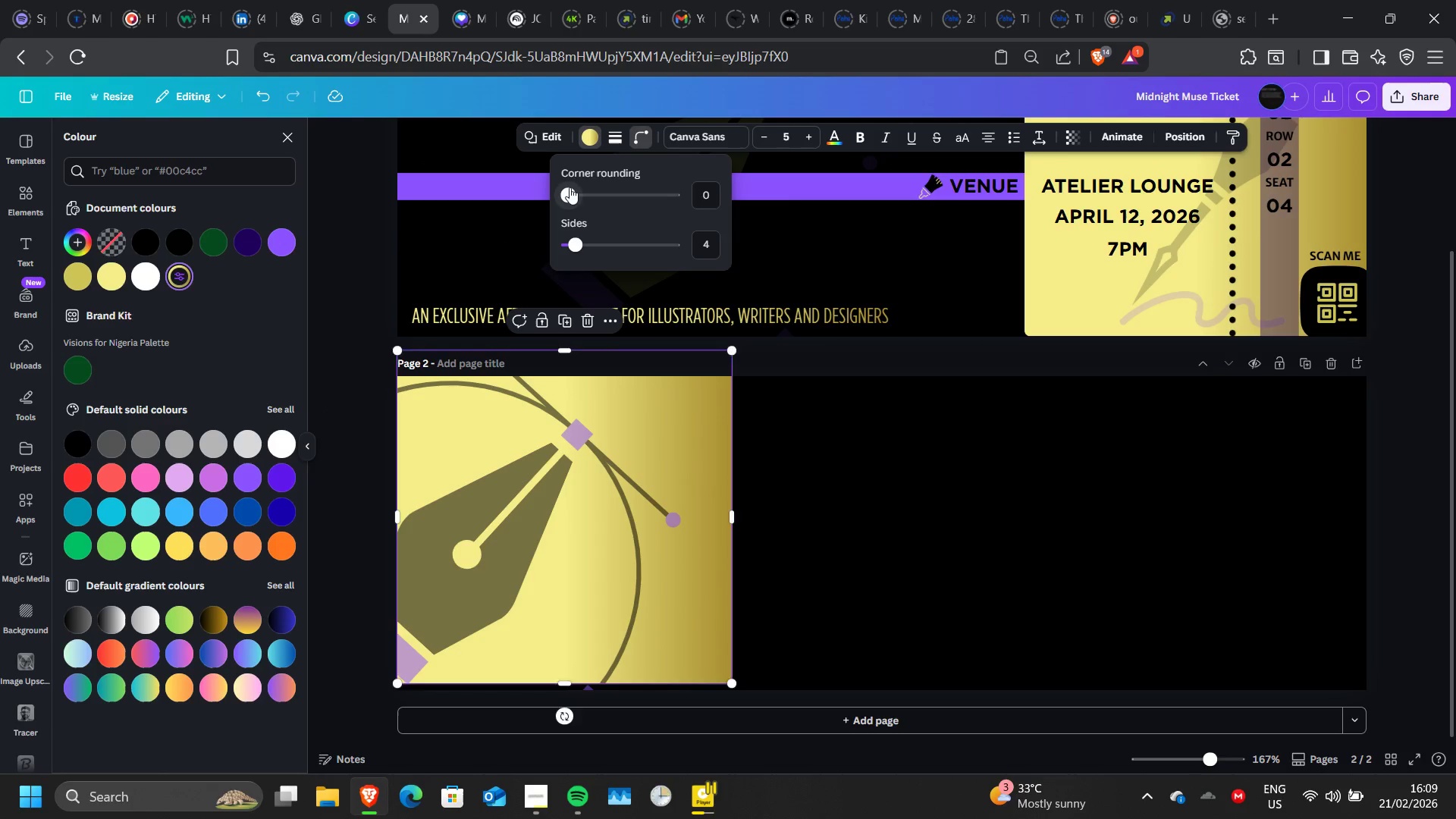 
left_click_drag(start_coordinate=[570, 187], to_coordinate=[583, 199])
 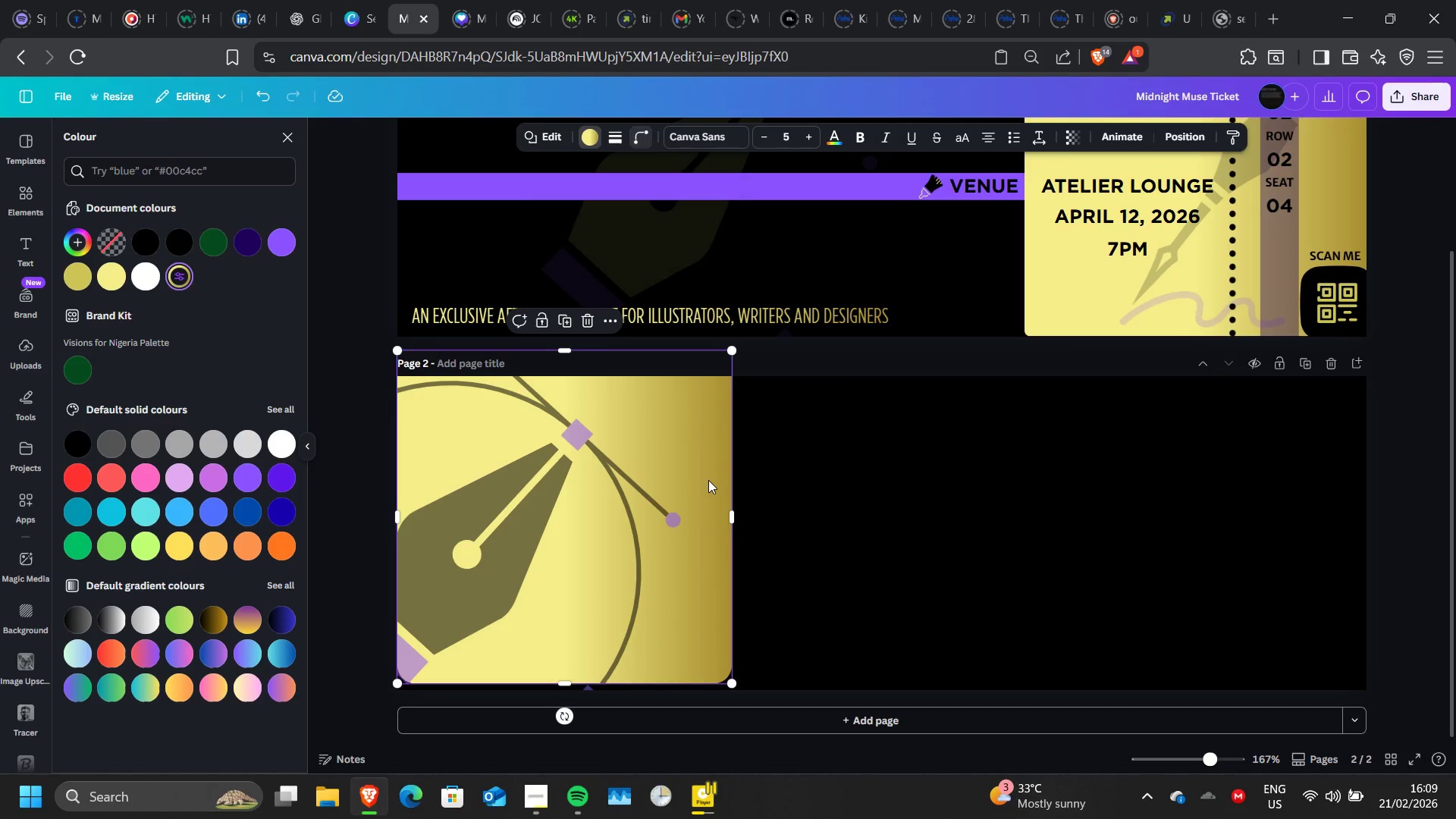 
left_click_drag(start_coordinate=[708, 480], to_coordinate=[711, 504])
 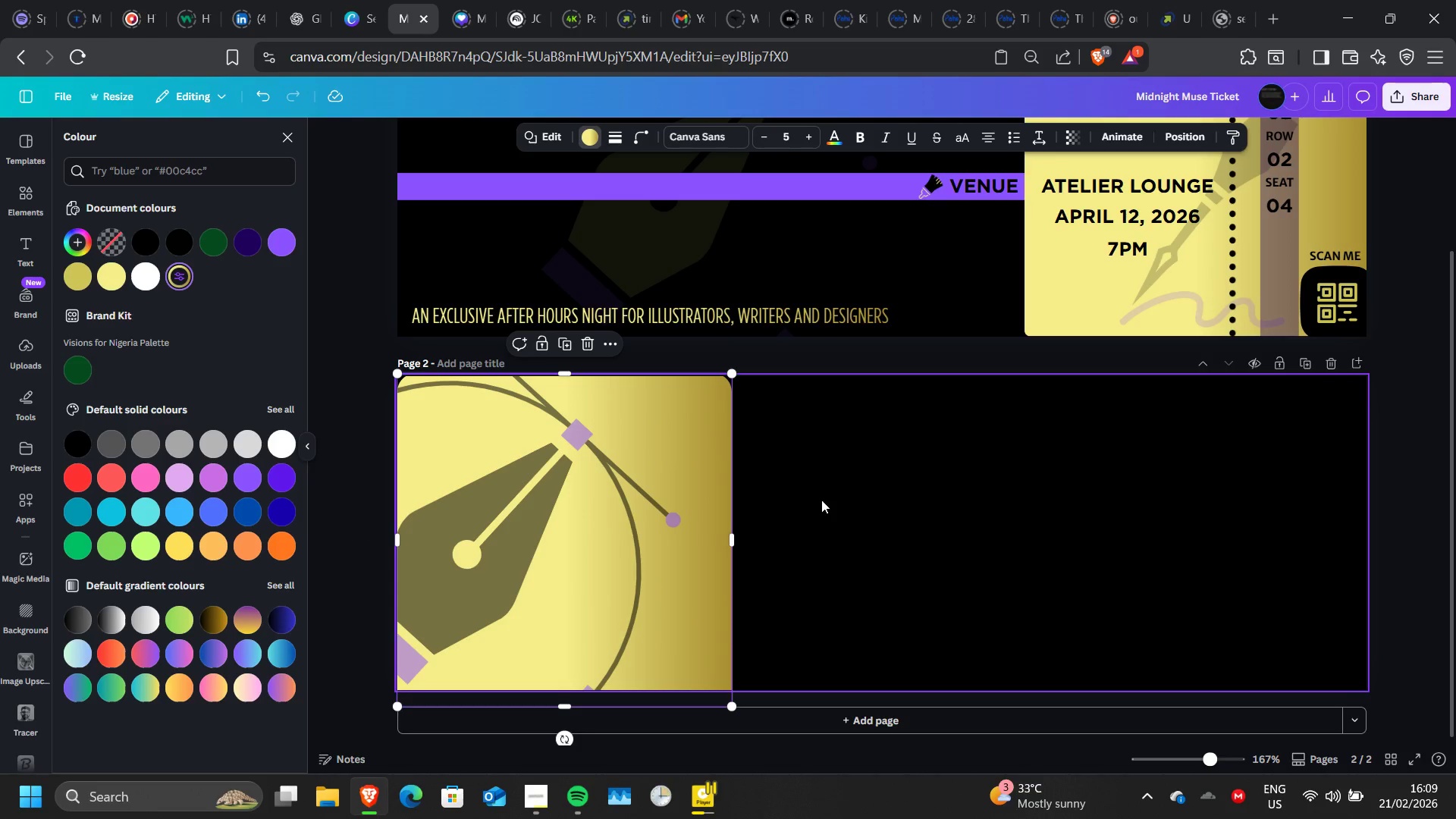 
left_click([821, 500])
 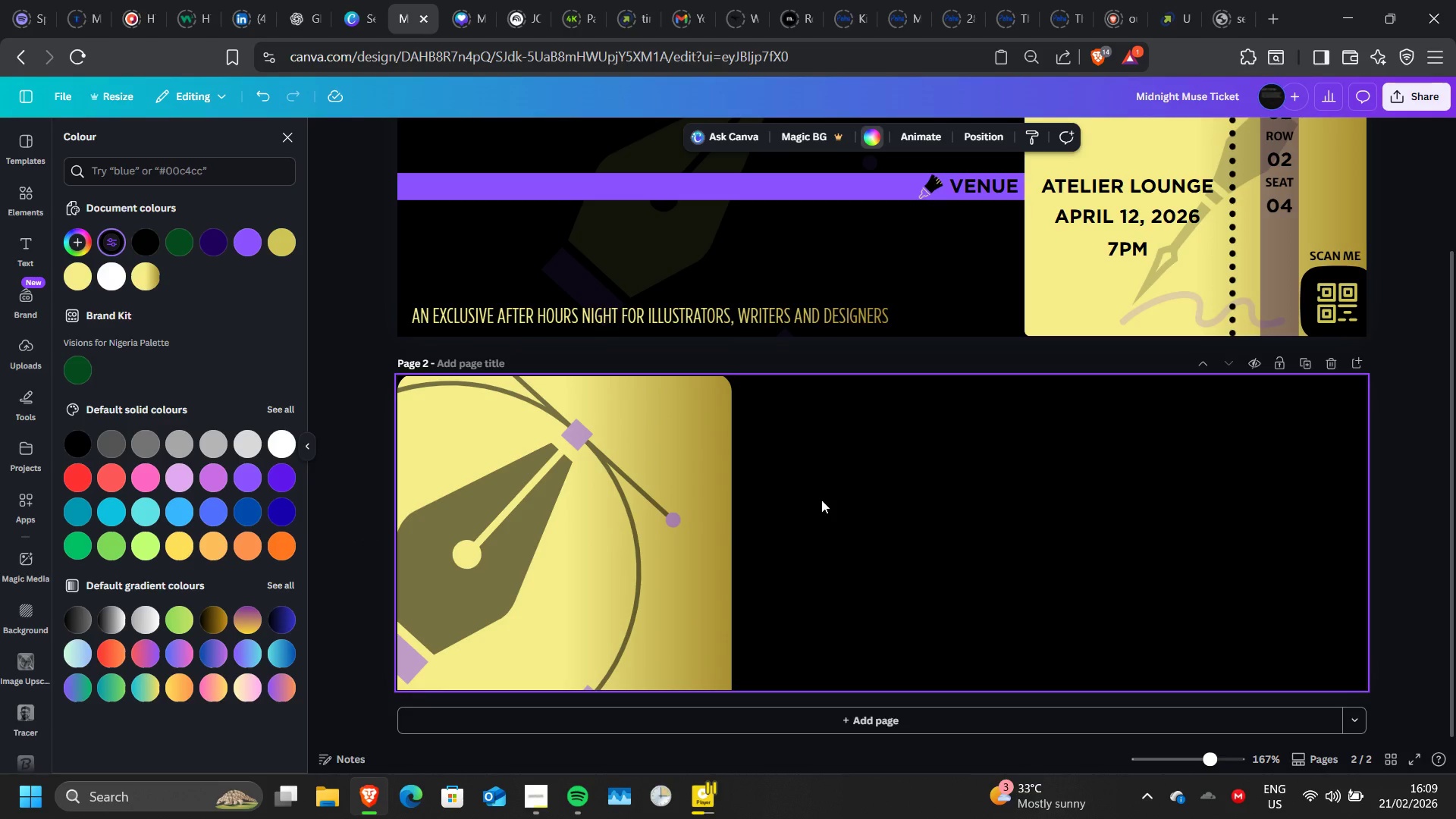 
wait(8.89)
 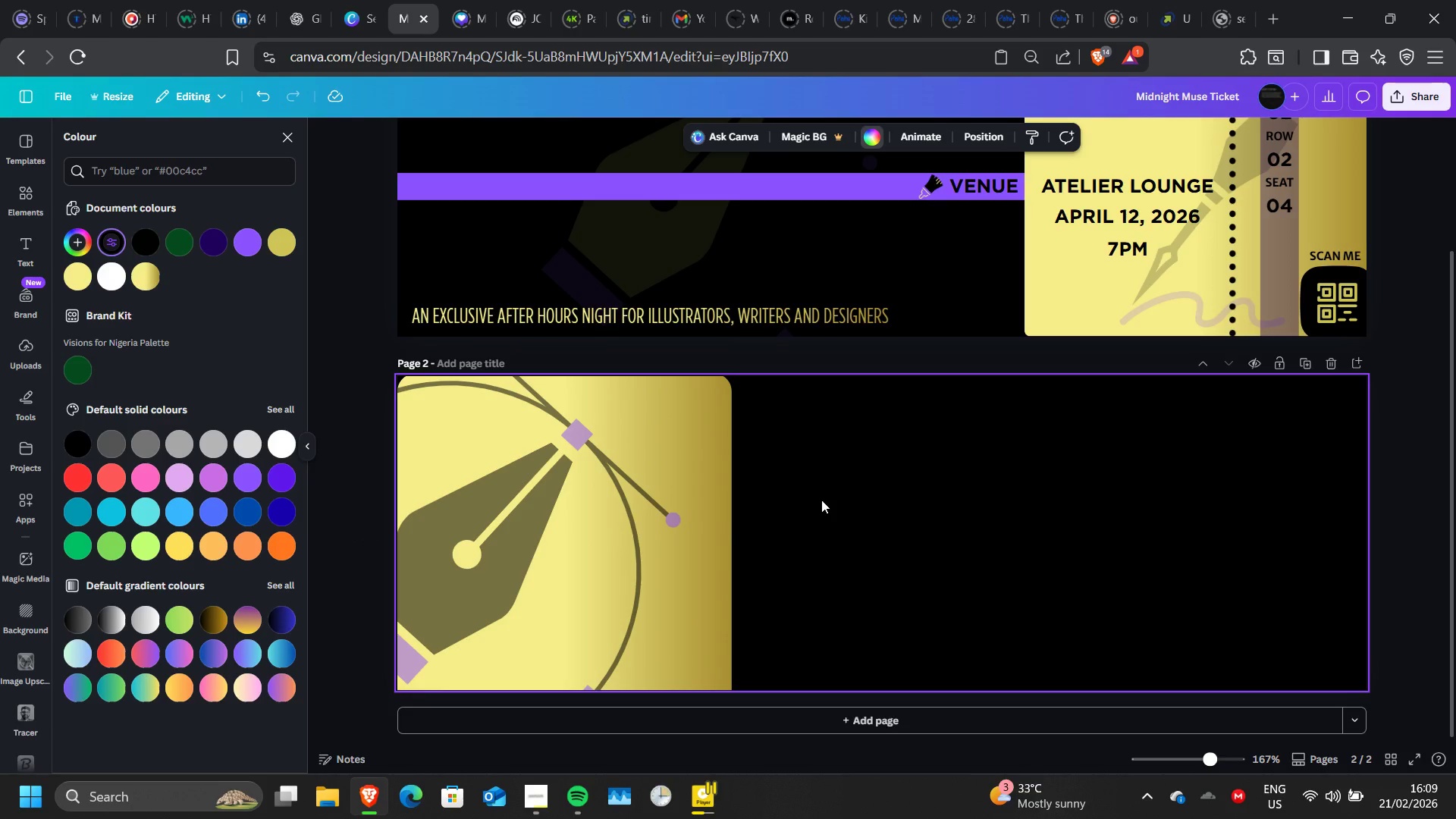 
scroll: coordinate [821, 500], scroll_direction: none, amount: 0.0
 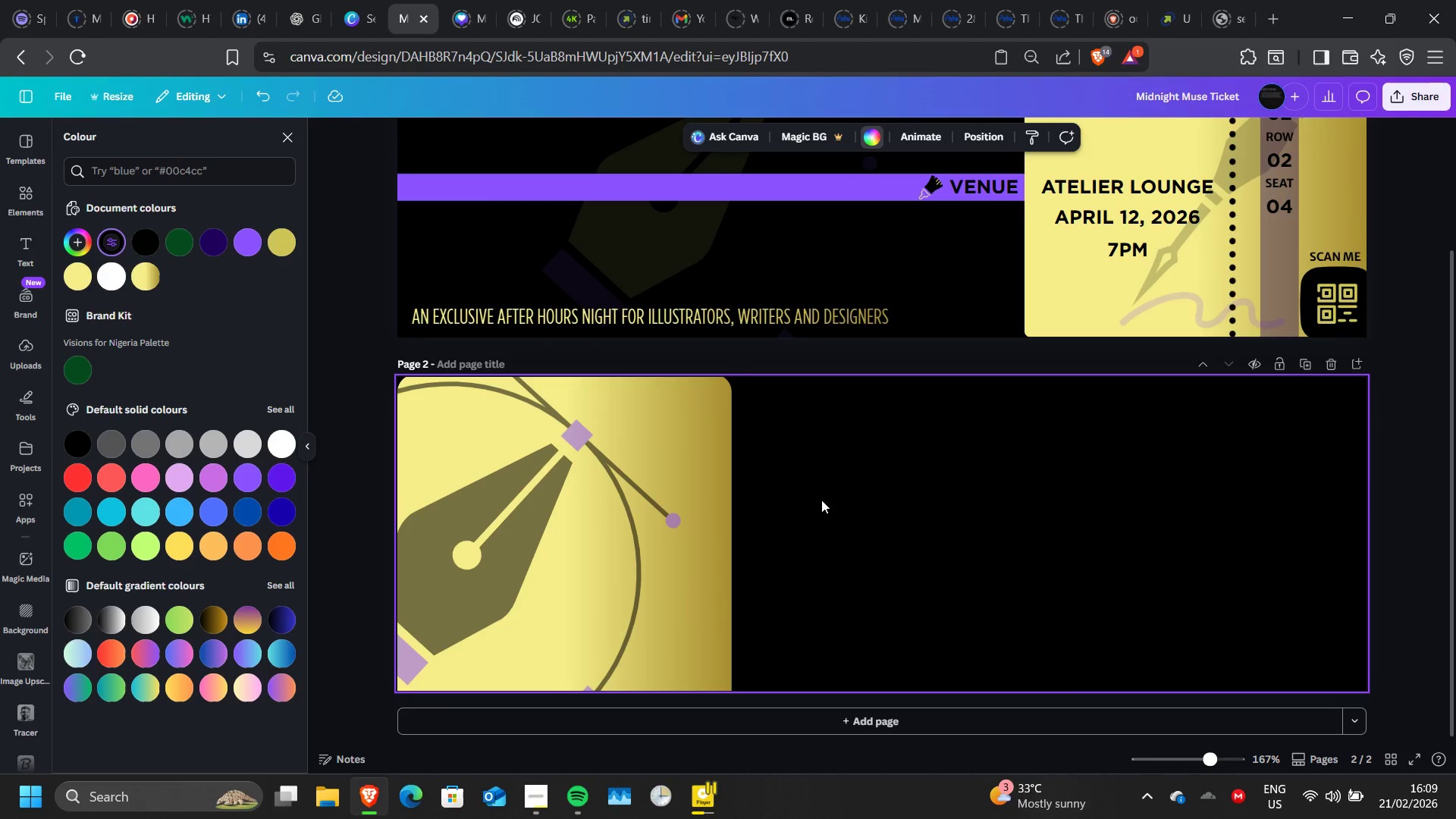 
key(R)
 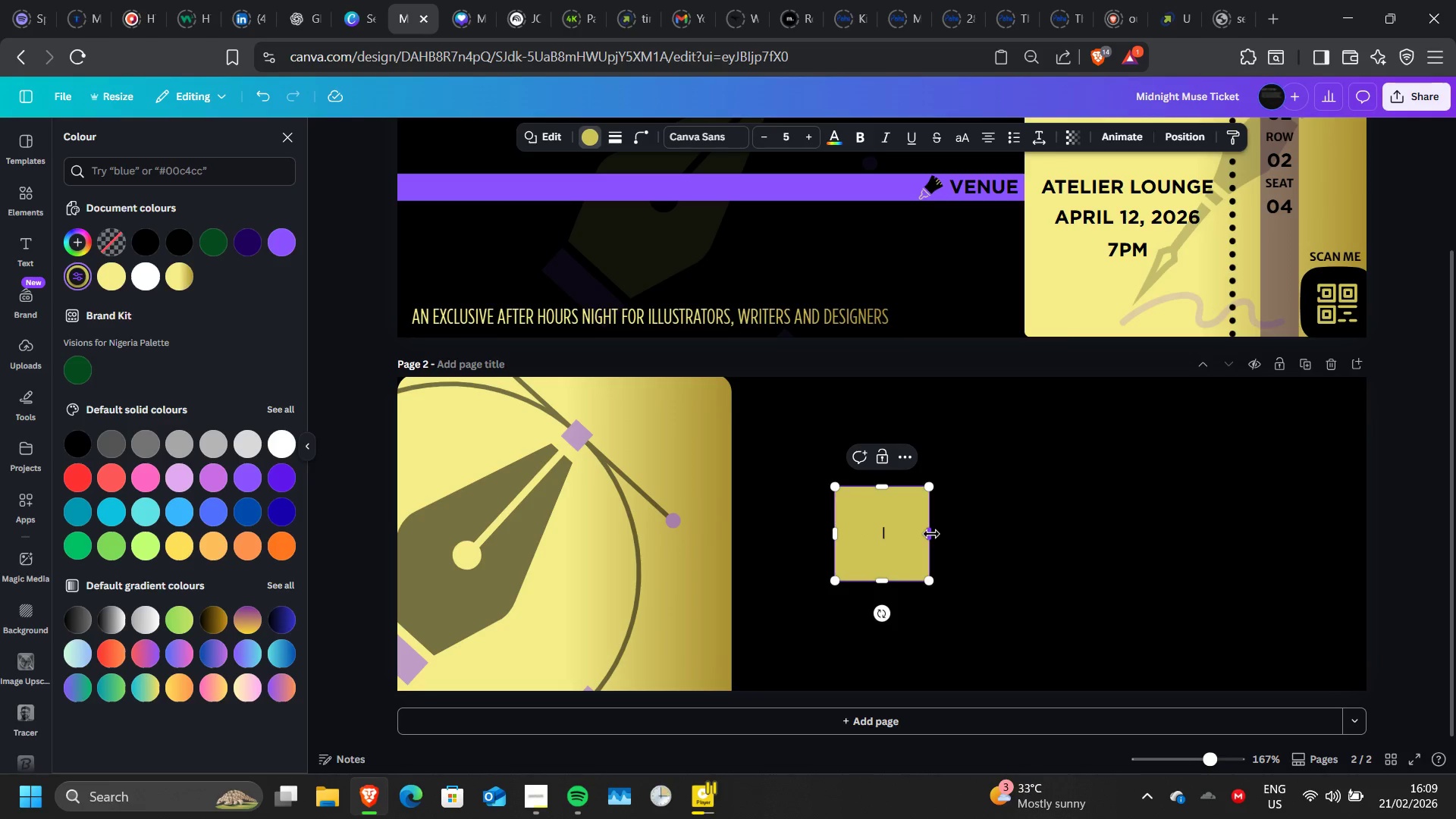 
left_click_drag(start_coordinate=[931, 534], to_coordinate=[1435, 553])
 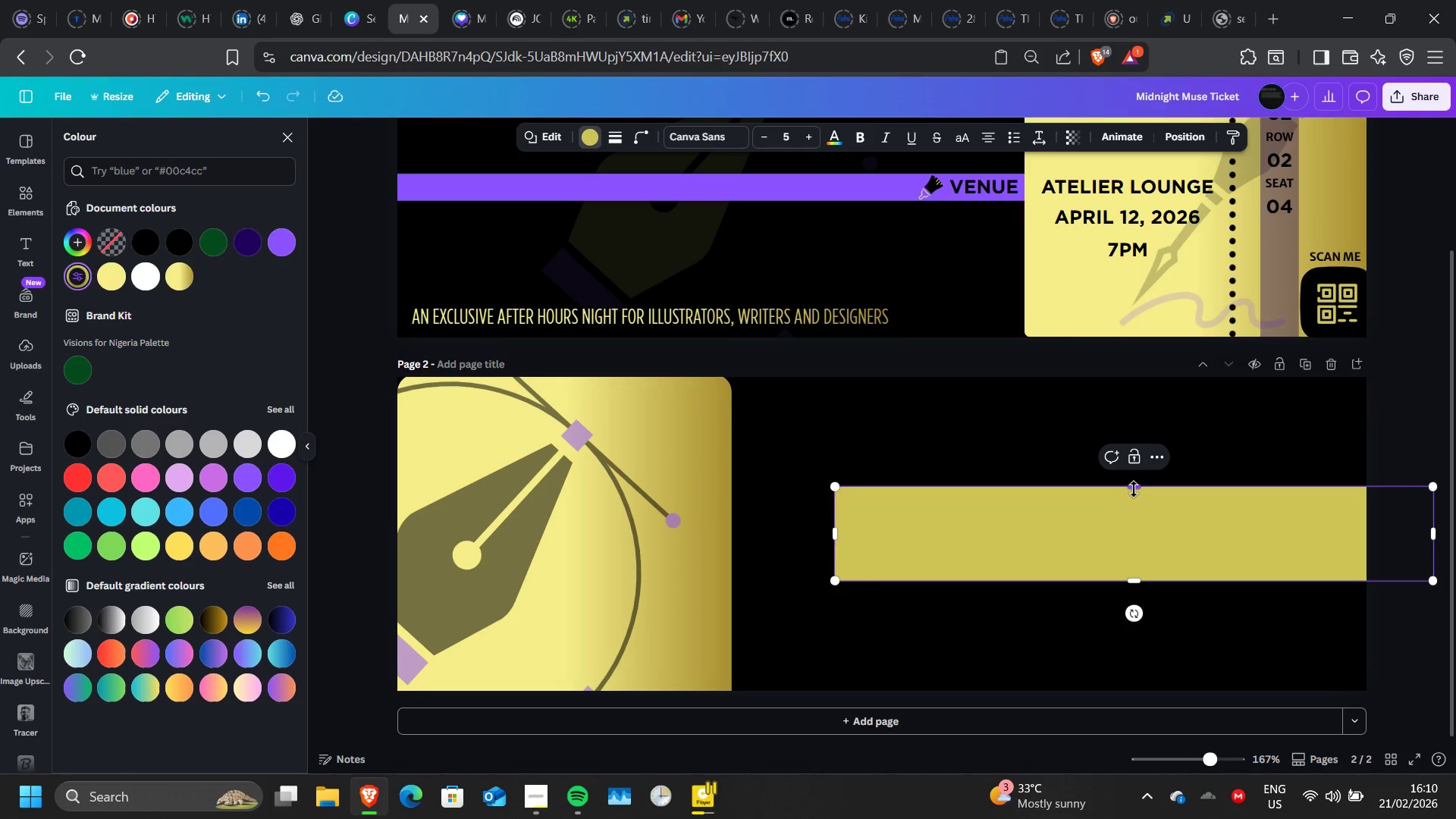 
left_click_drag(start_coordinate=[1134, 489], to_coordinate=[1138, 569])
 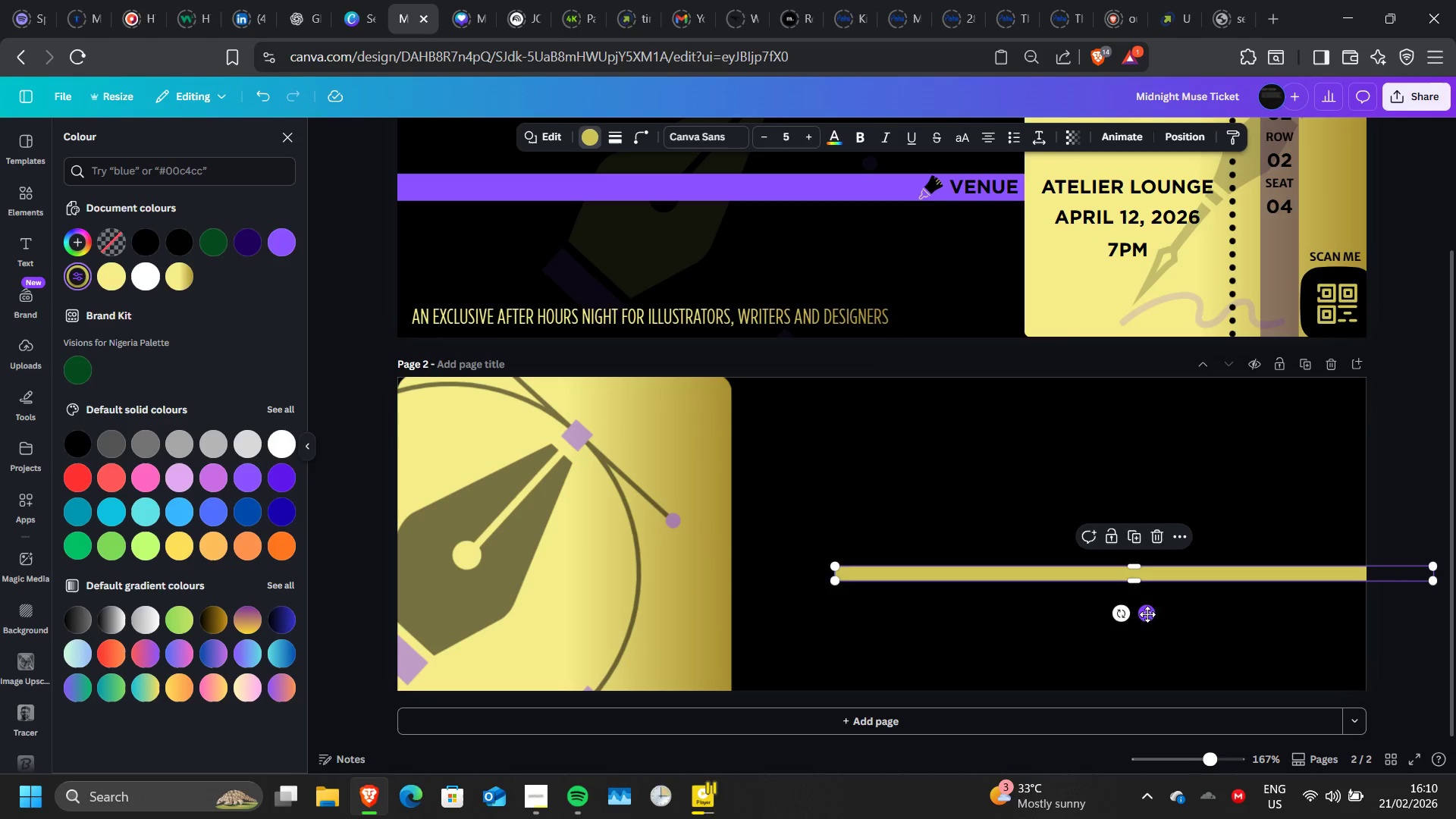 
left_click_drag(start_coordinate=[1147, 614], to_coordinate=[1044, 582])
 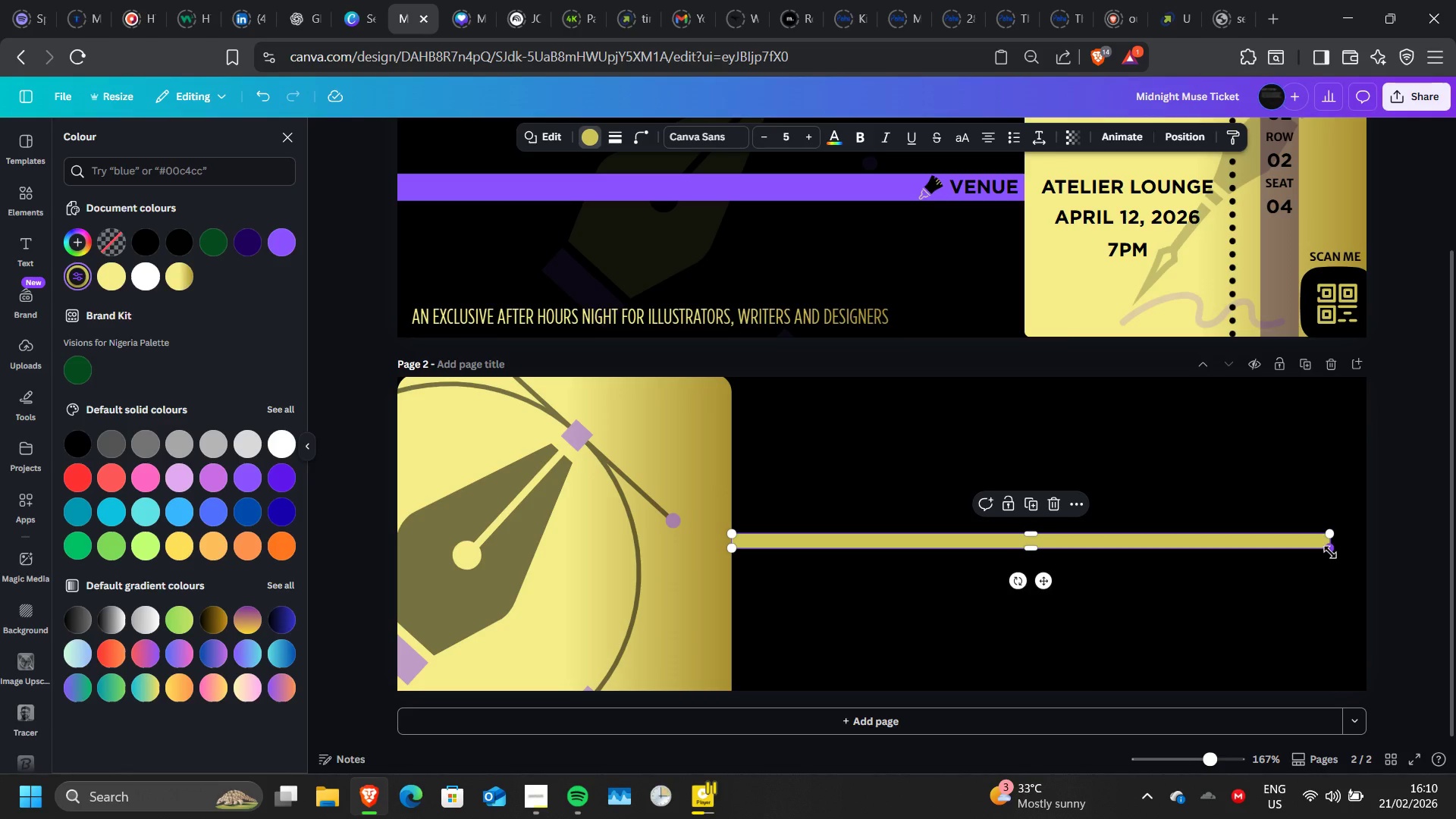 
left_click_drag(start_coordinate=[1330, 552], to_coordinate=[1437, 552])
 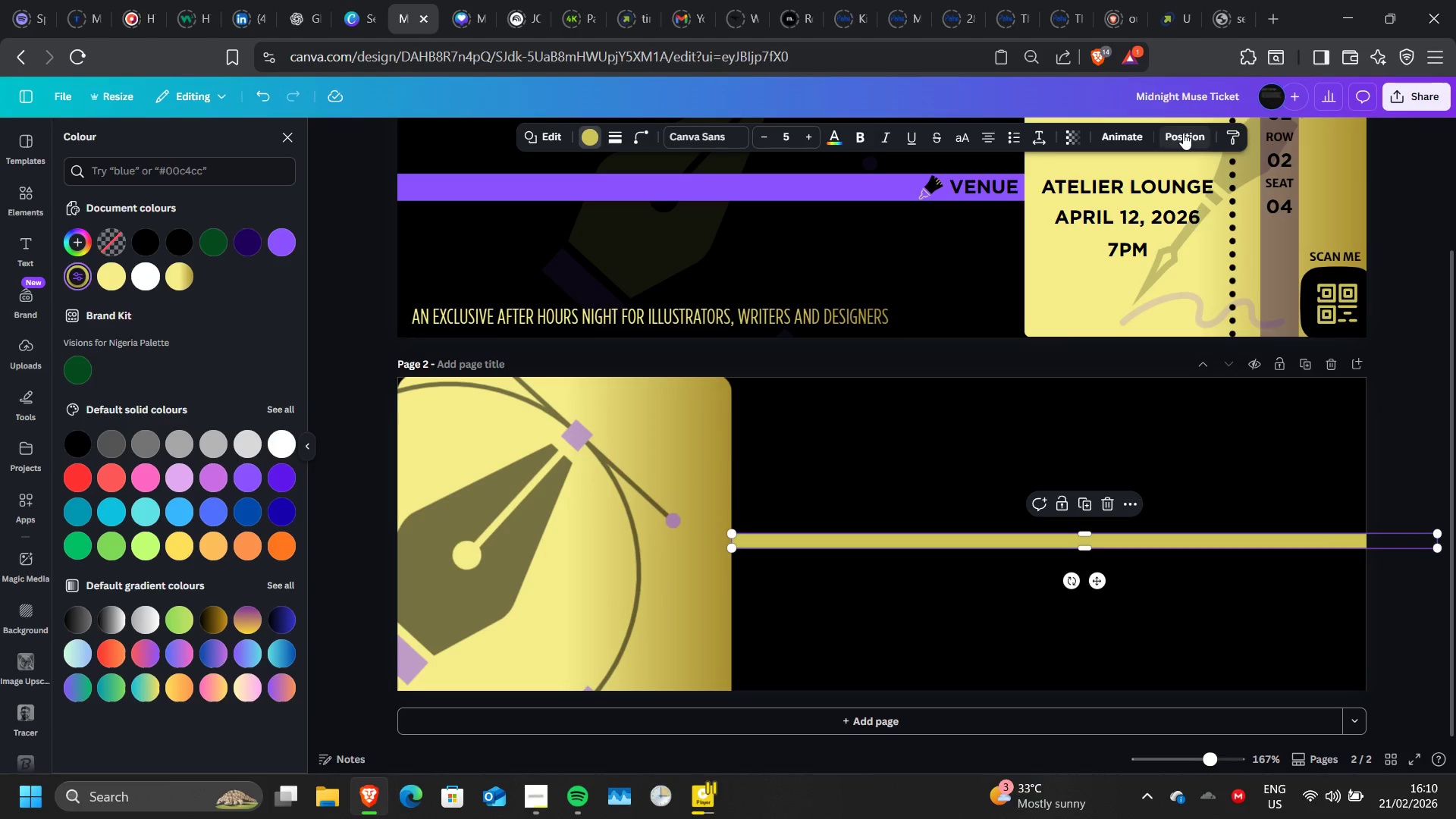 
left_click([1183, 133])
 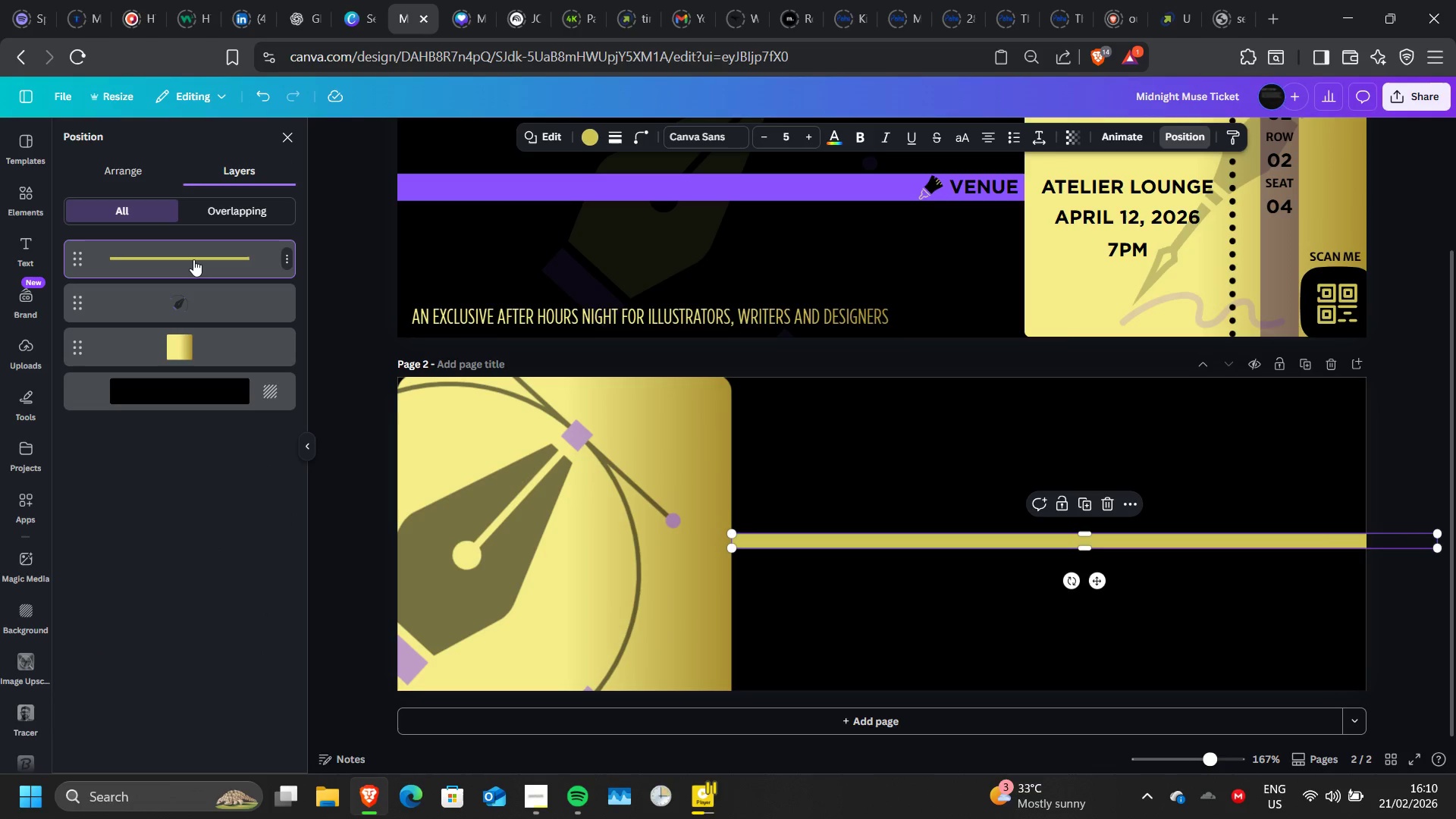 
left_click_drag(start_coordinate=[193, 259], to_coordinate=[196, 325])
 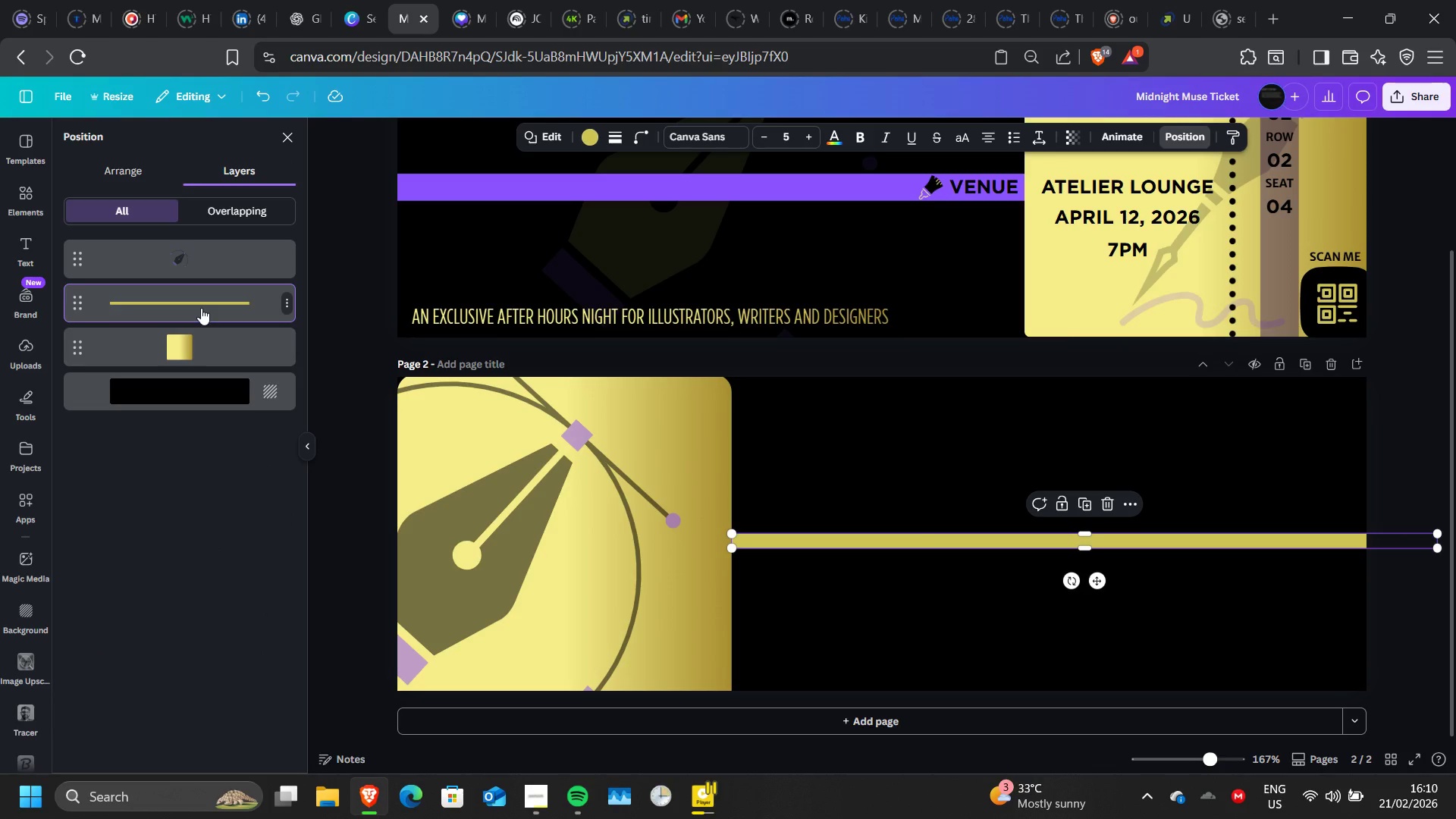 
left_click_drag(start_coordinate=[201, 308], to_coordinate=[206, 369])
 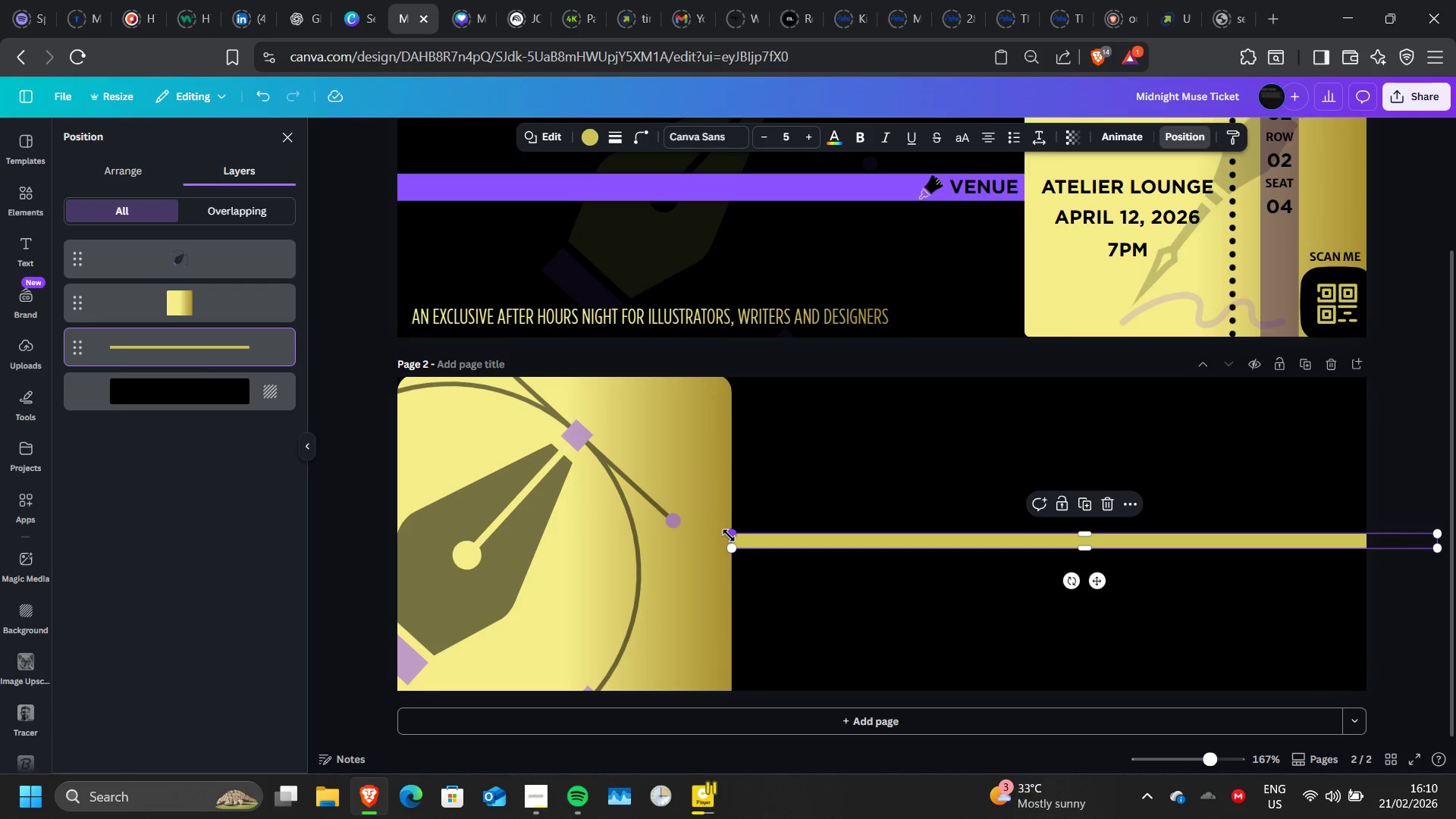 
left_click_drag(start_coordinate=[729, 535], to_coordinate=[639, 526])
 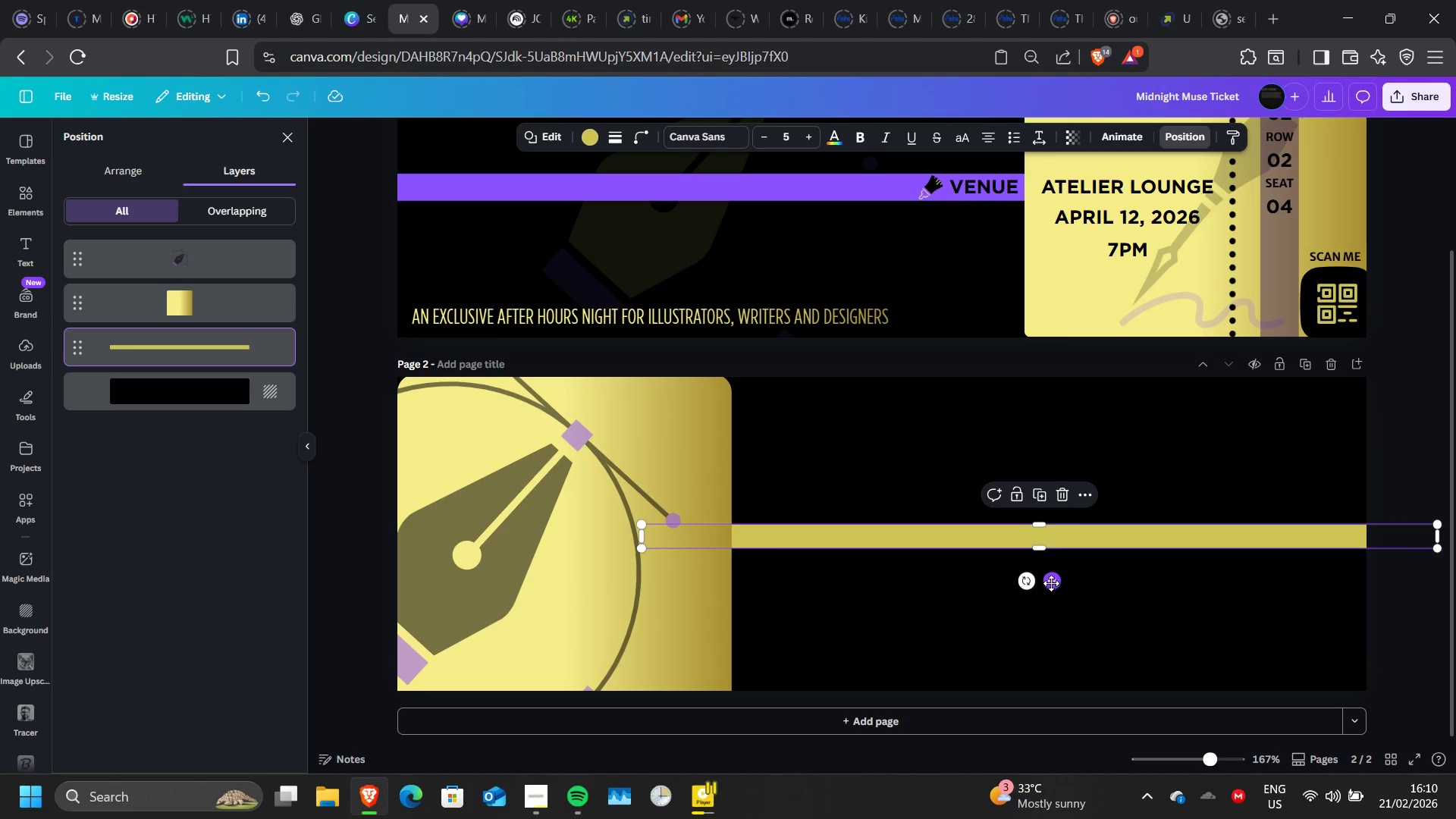 
left_click_drag(start_coordinate=[1051, 583], to_coordinate=[1051, 588])
 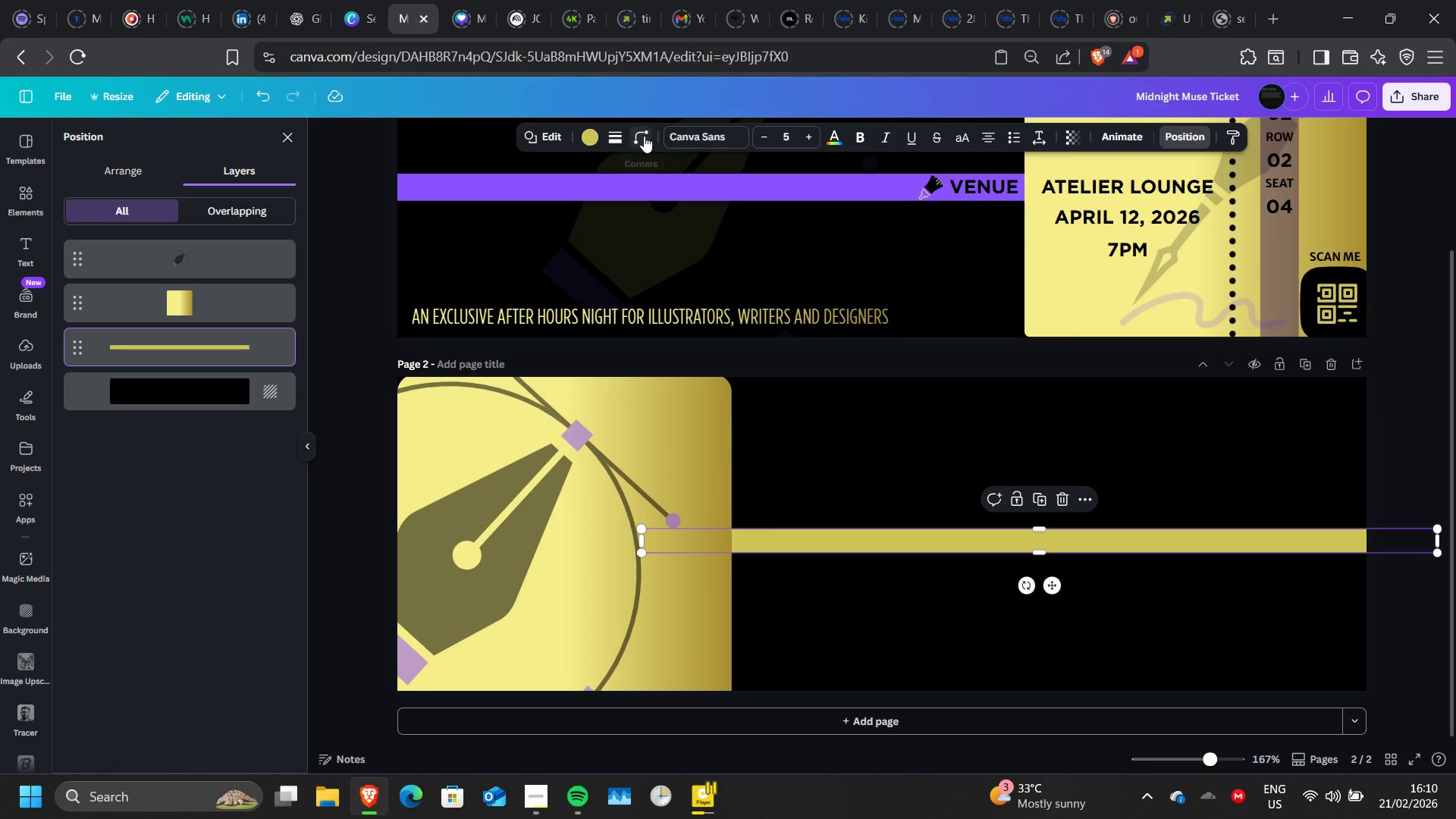 
left_click([644, 136])
 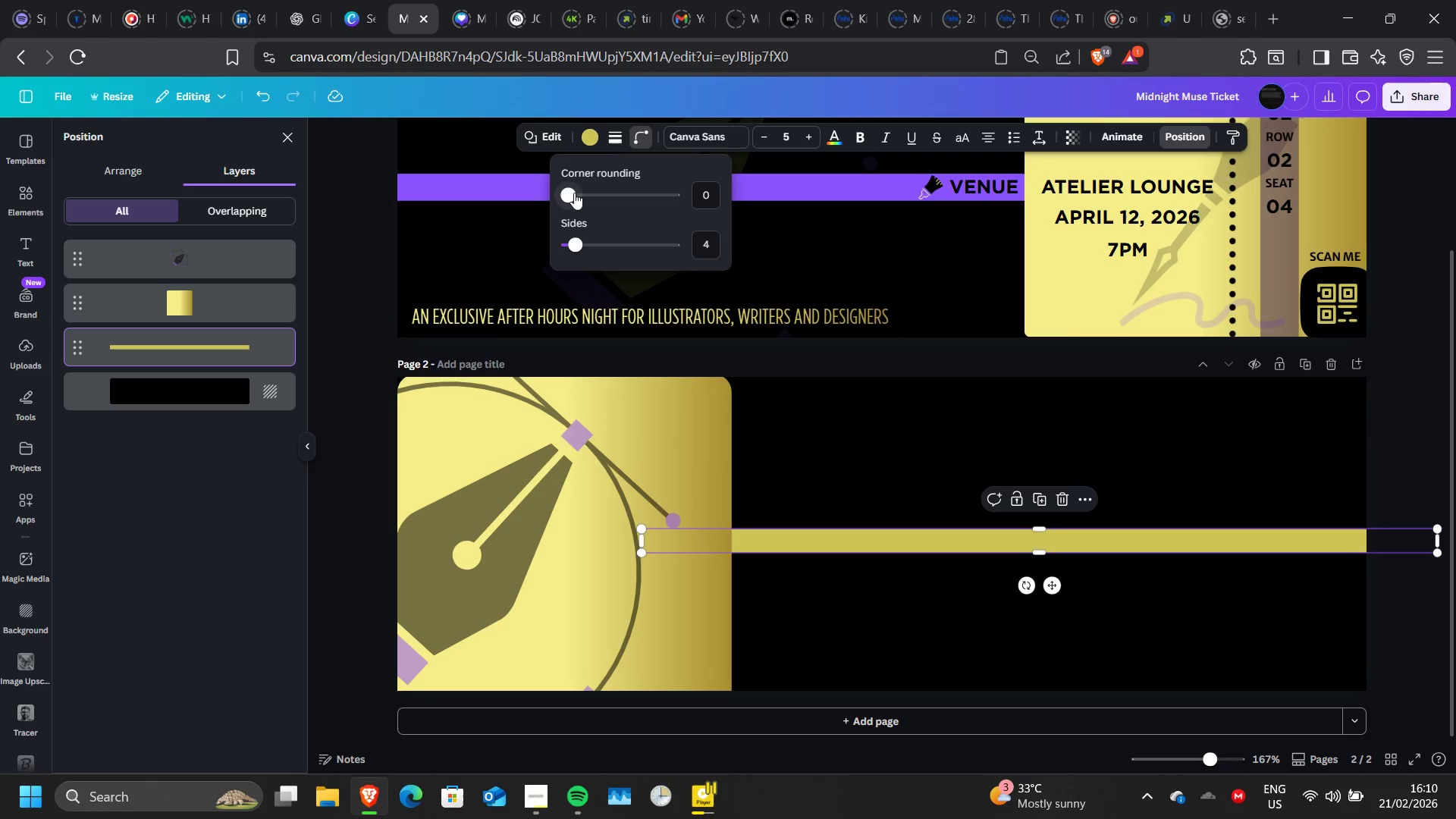 
left_click_drag(start_coordinate=[574, 193], to_coordinate=[641, 206])
 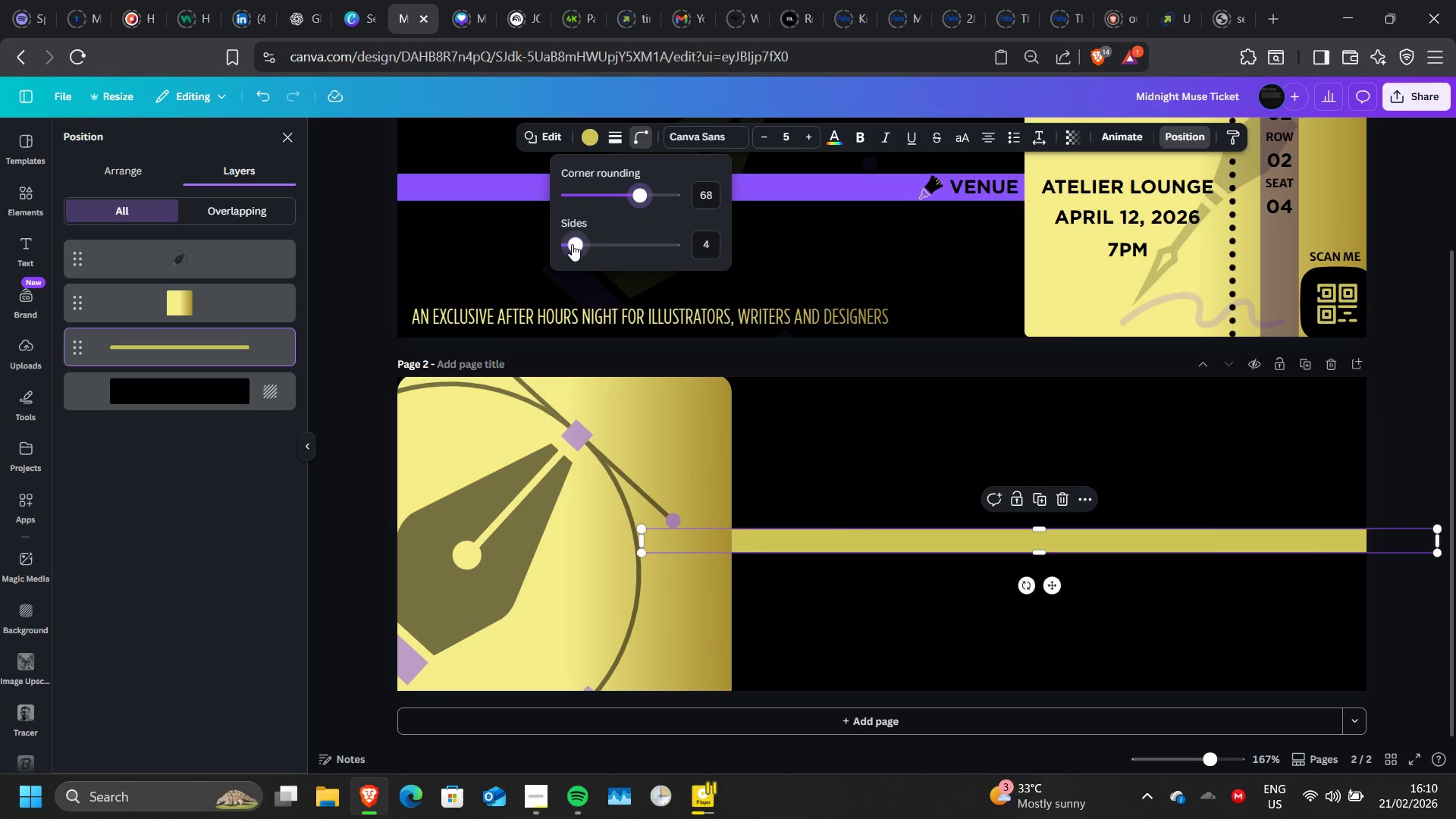 
left_click_drag(start_coordinate=[572, 244], to_coordinate=[616, 253])
 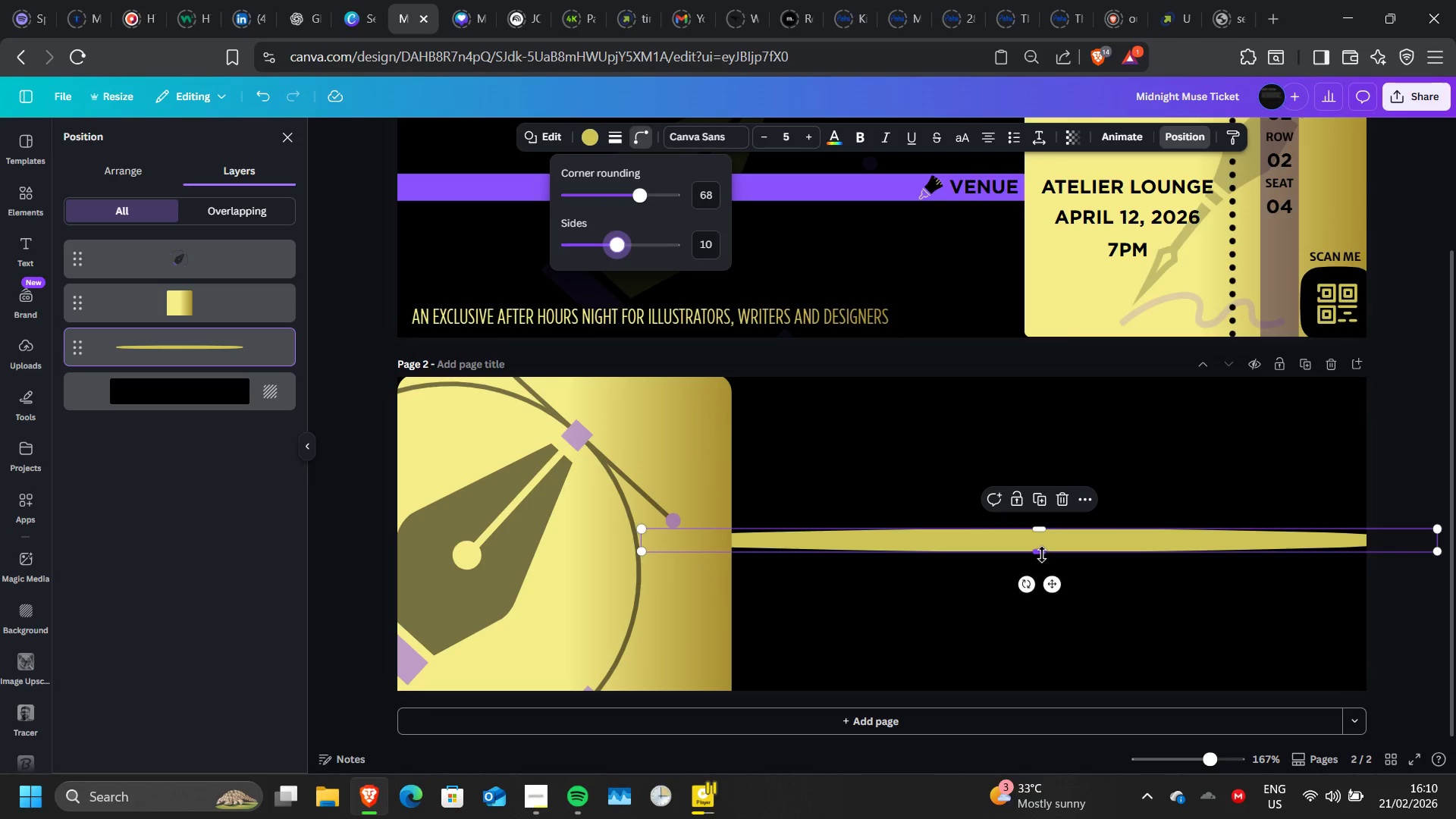 
left_click_drag(start_coordinate=[1042, 554], to_coordinate=[1053, 687])
 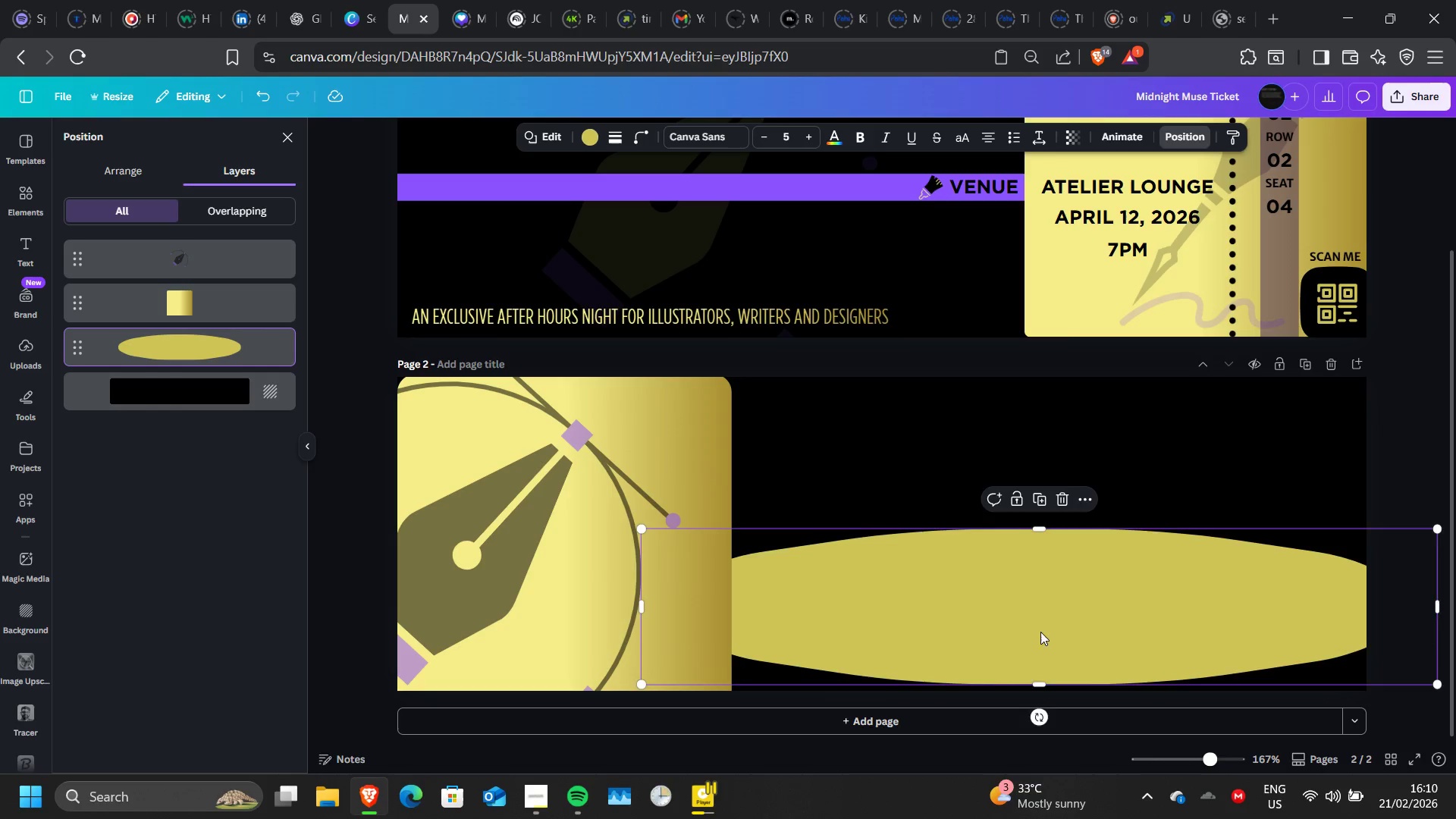 
left_click_drag(start_coordinate=[1040, 632], to_coordinate=[1042, 642])
 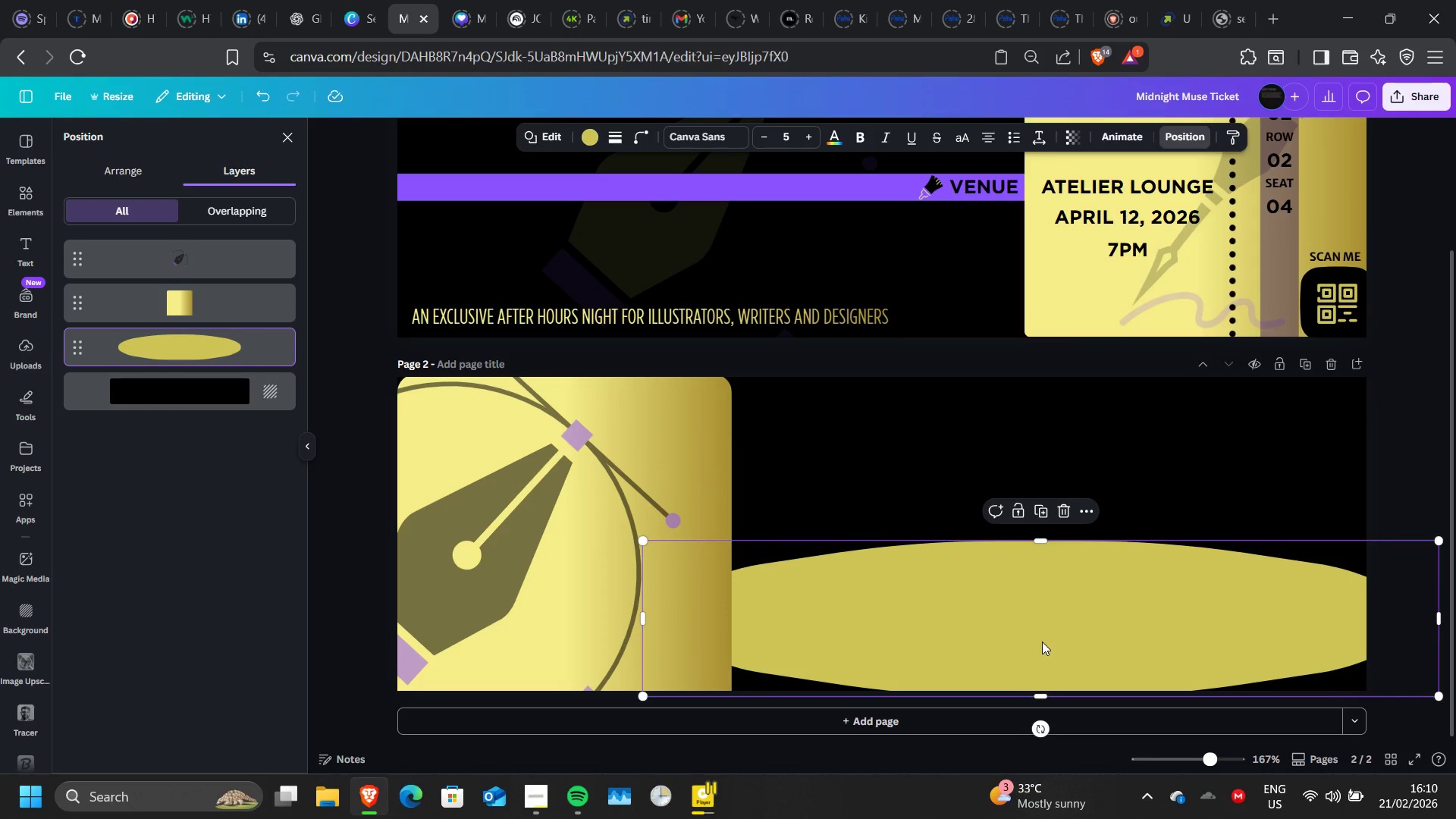 
wait(5.05)
 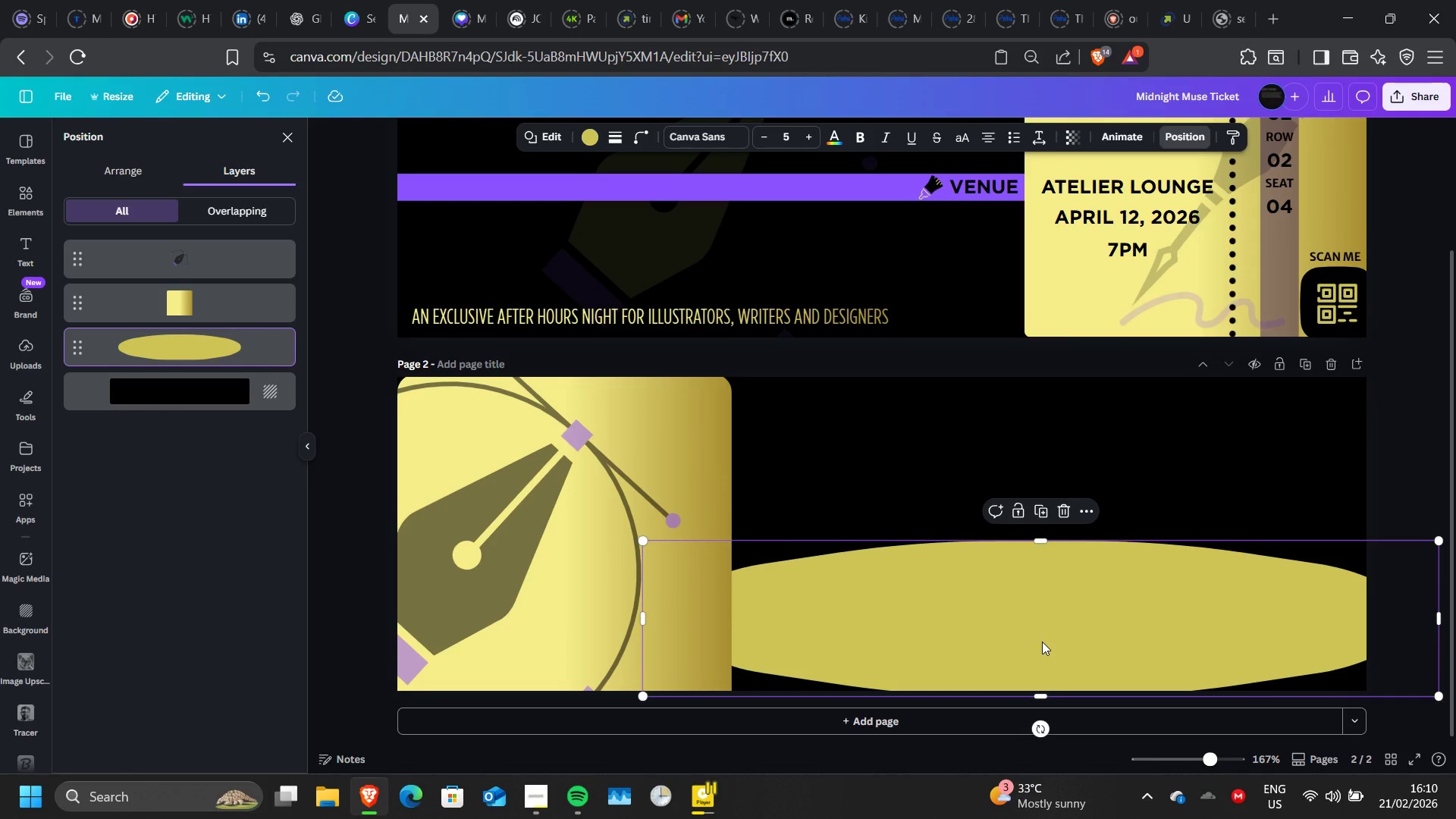 
scroll: coordinate [1027, 488], scroll_direction: none, amount: 0.0
 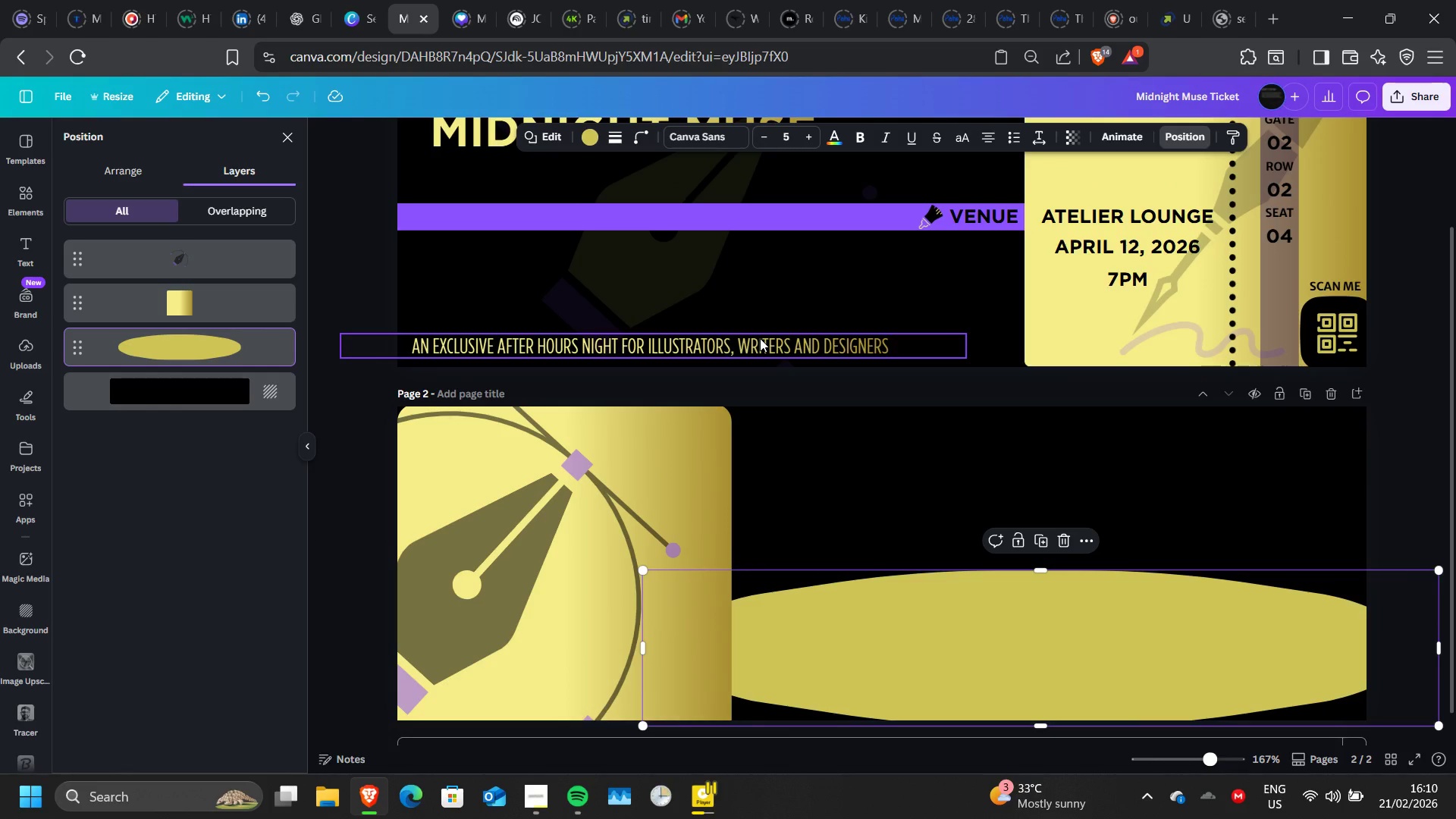 
left_click([760, 338])
 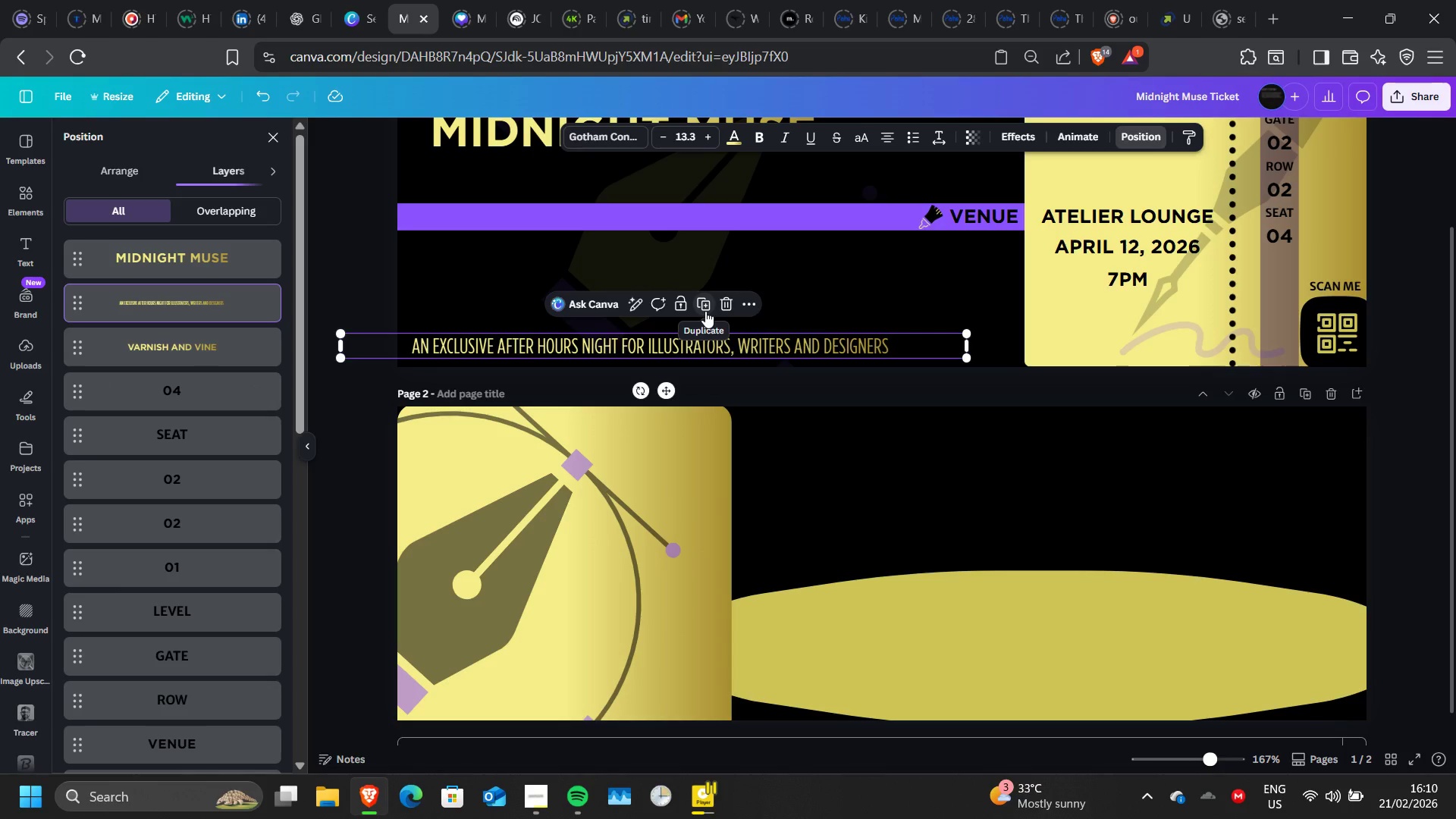 
left_click([705, 311])
 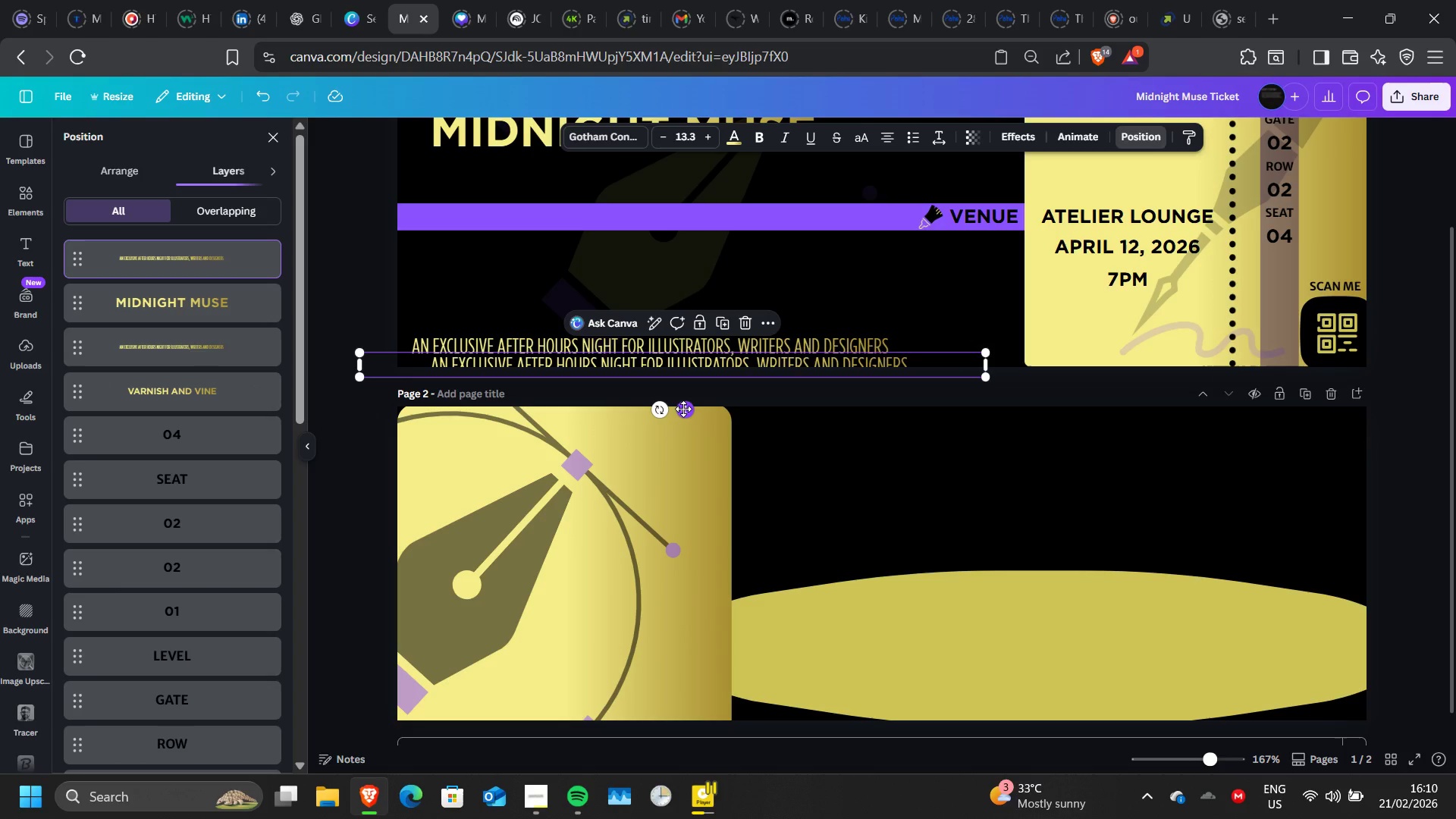 
left_click_drag(start_coordinate=[683, 409], to_coordinate=[1061, 716])
 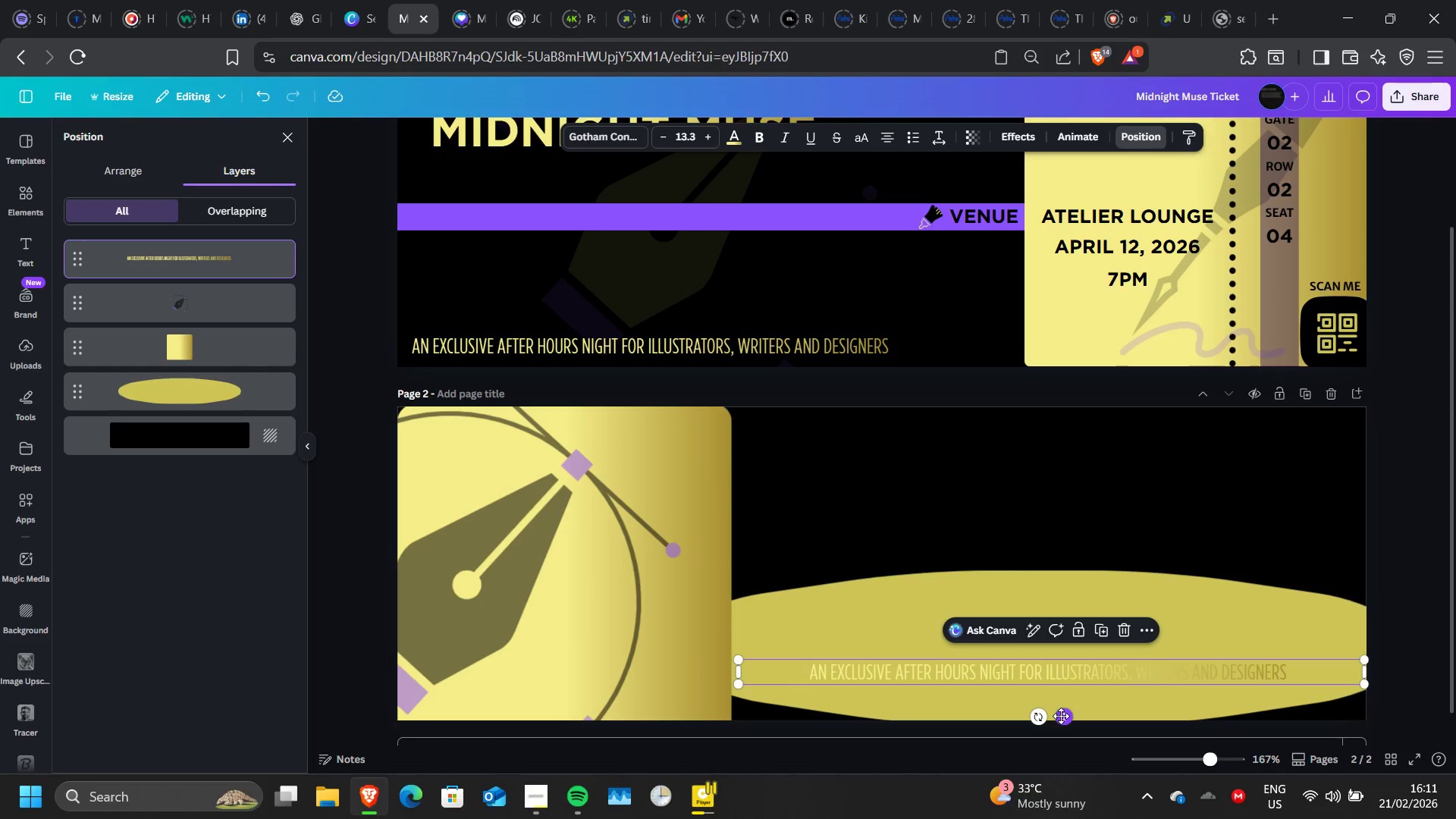 
key(ArrowLeft)
 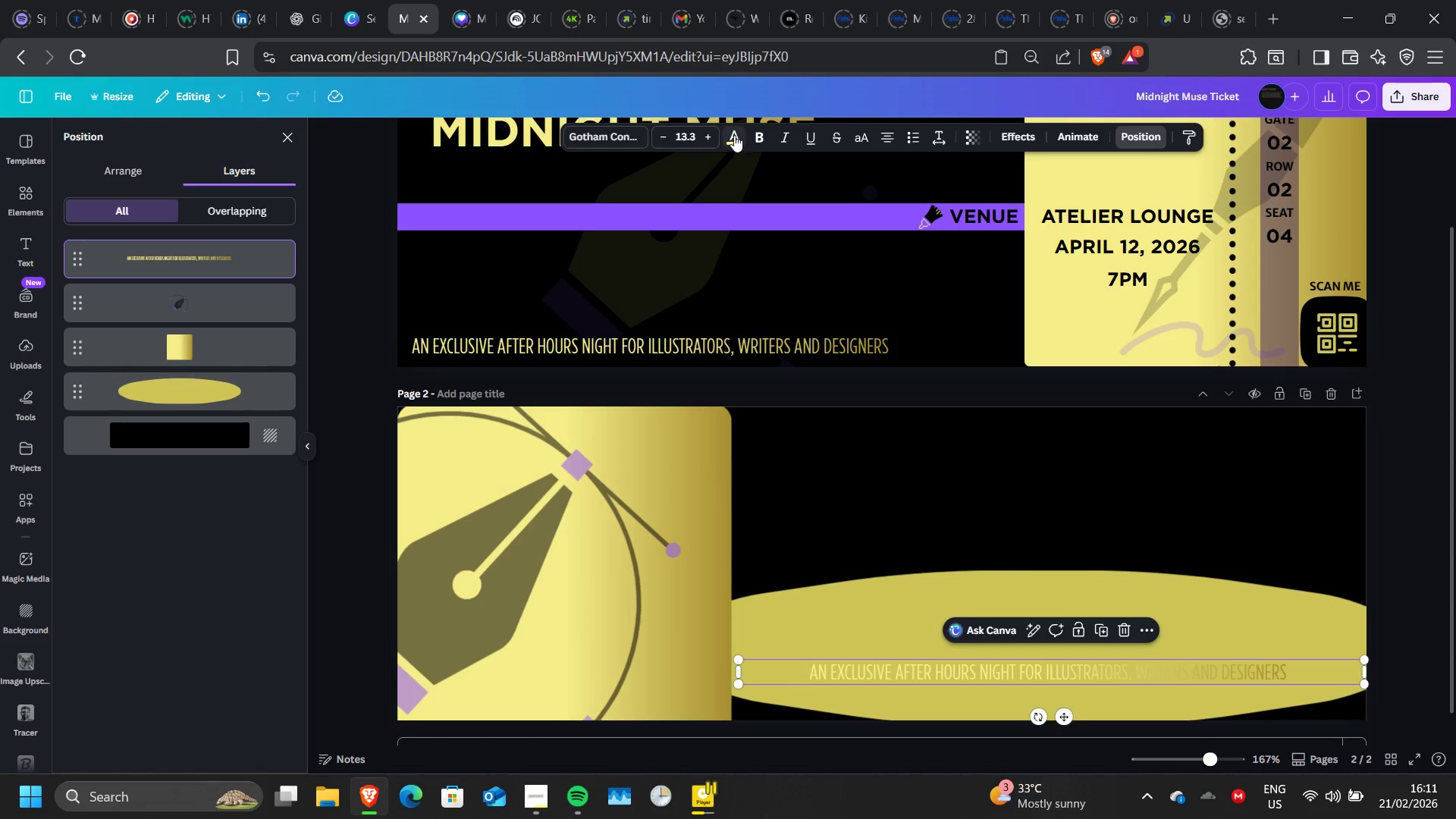 
left_click([734, 135])
 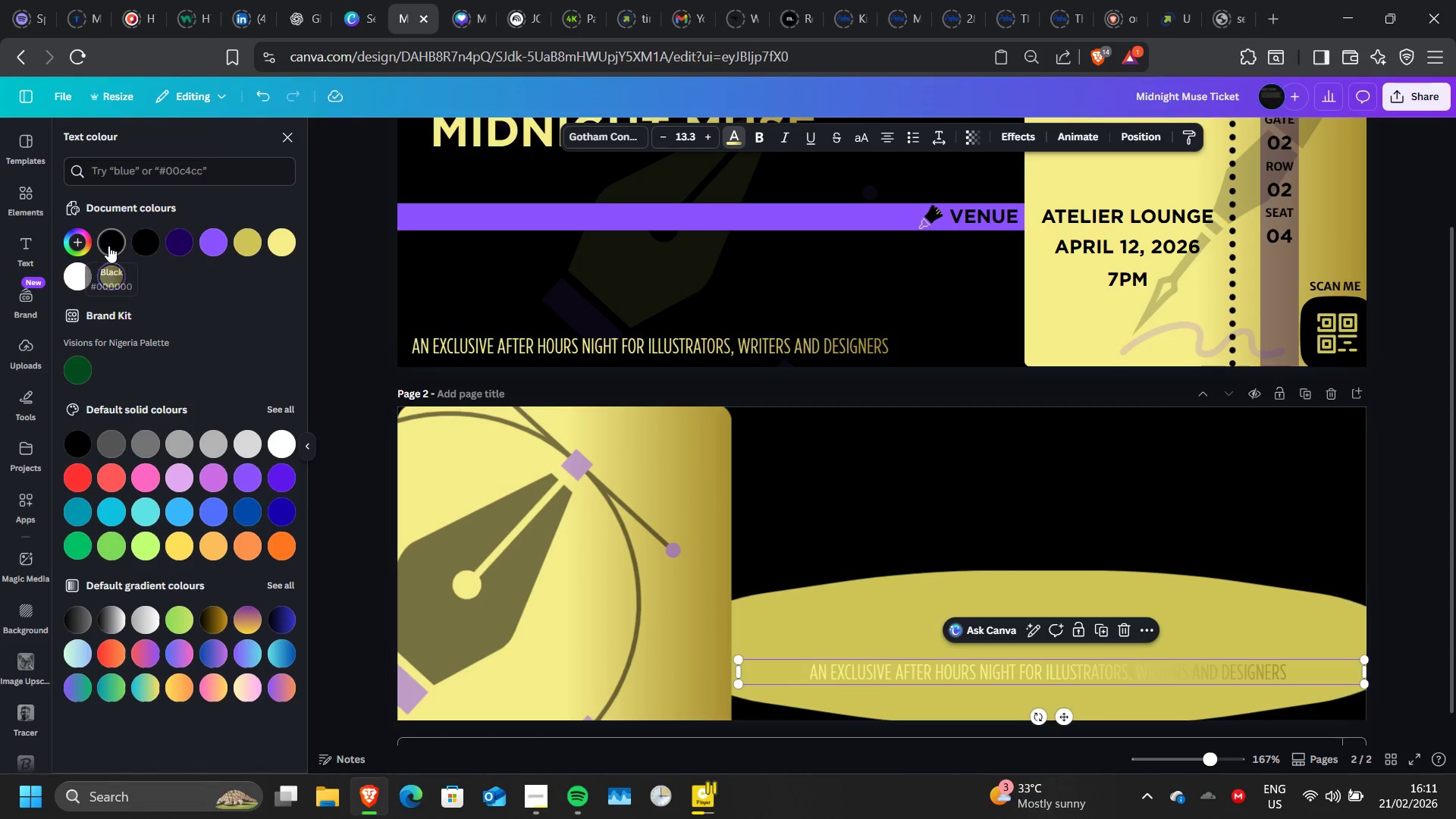 
left_click([108, 246])
 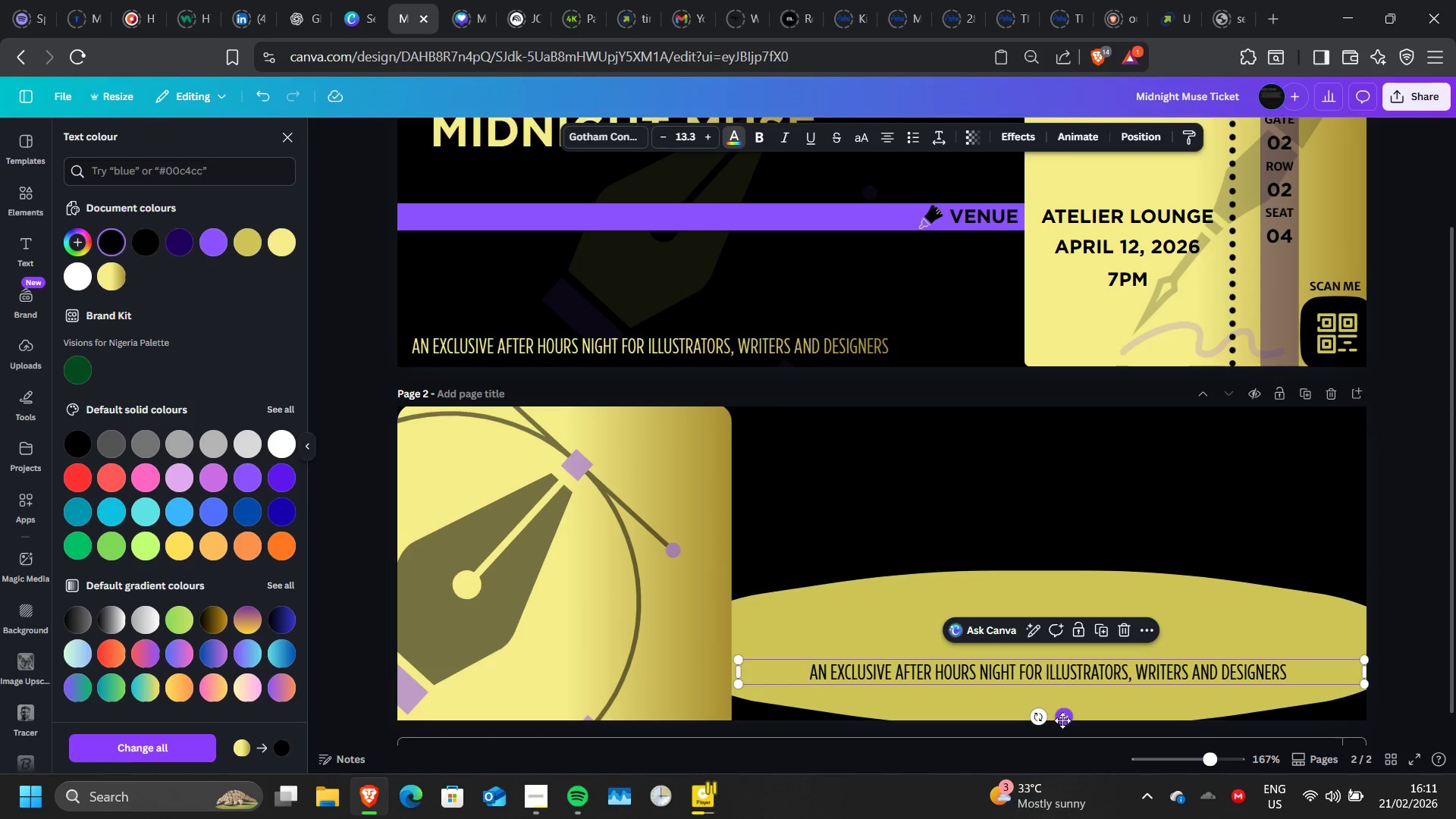 
left_click_drag(start_coordinate=[1062, 720], to_coordinate=[1070, 746])
 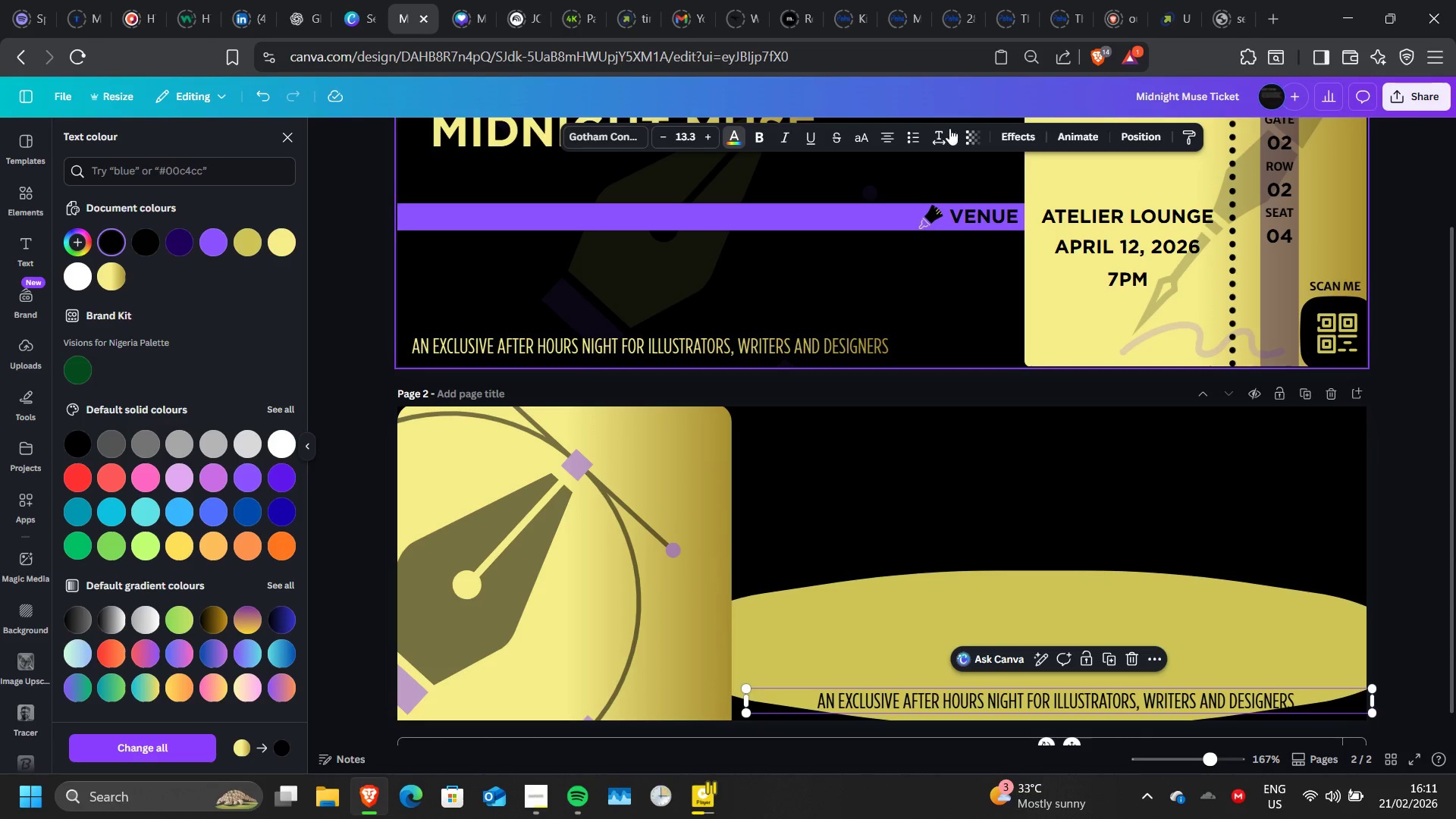 
left_click([1014, 129])
 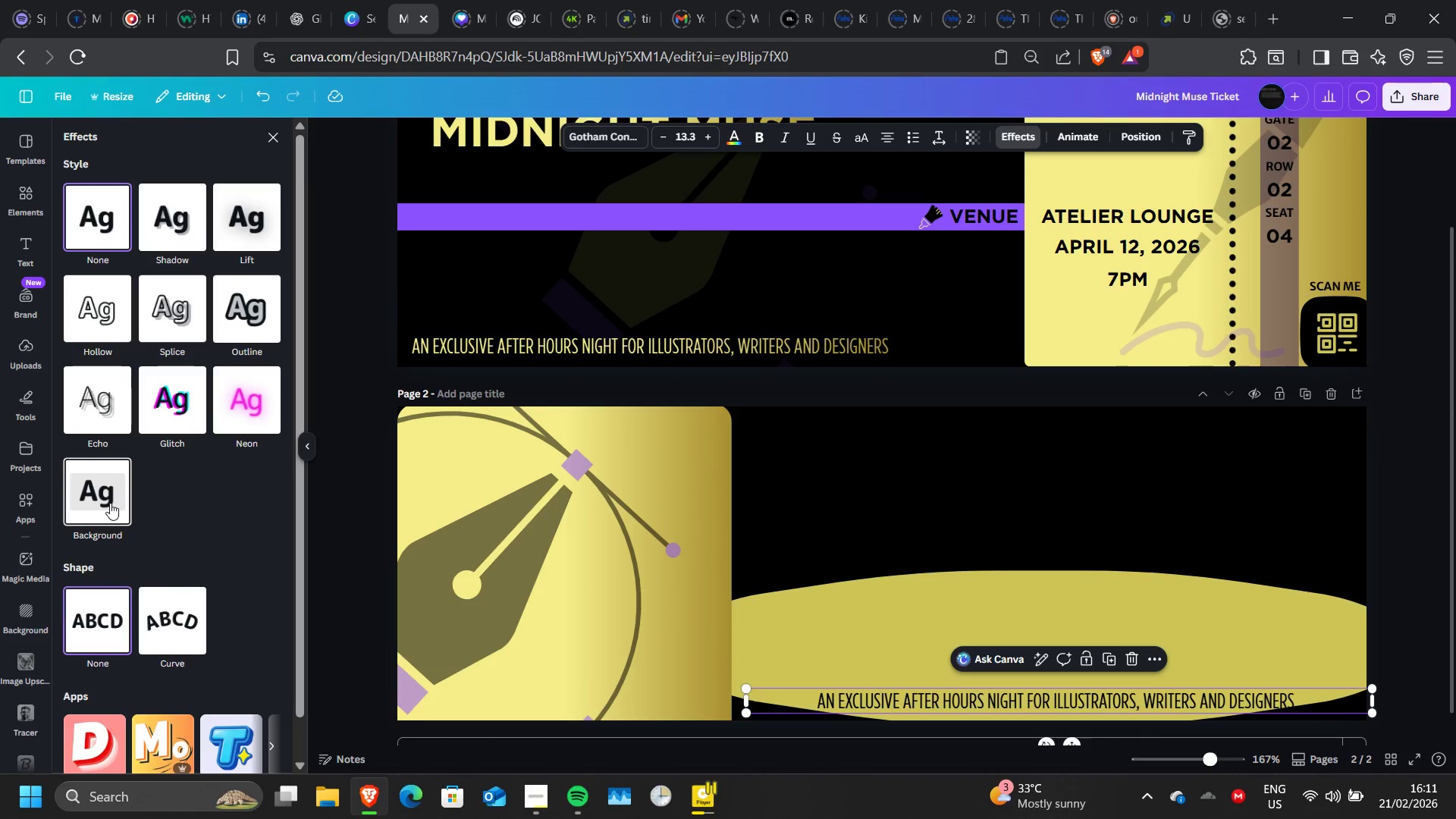 
scroll: coordinate [110, 503], scroll_direction: none, amount: 0.0
 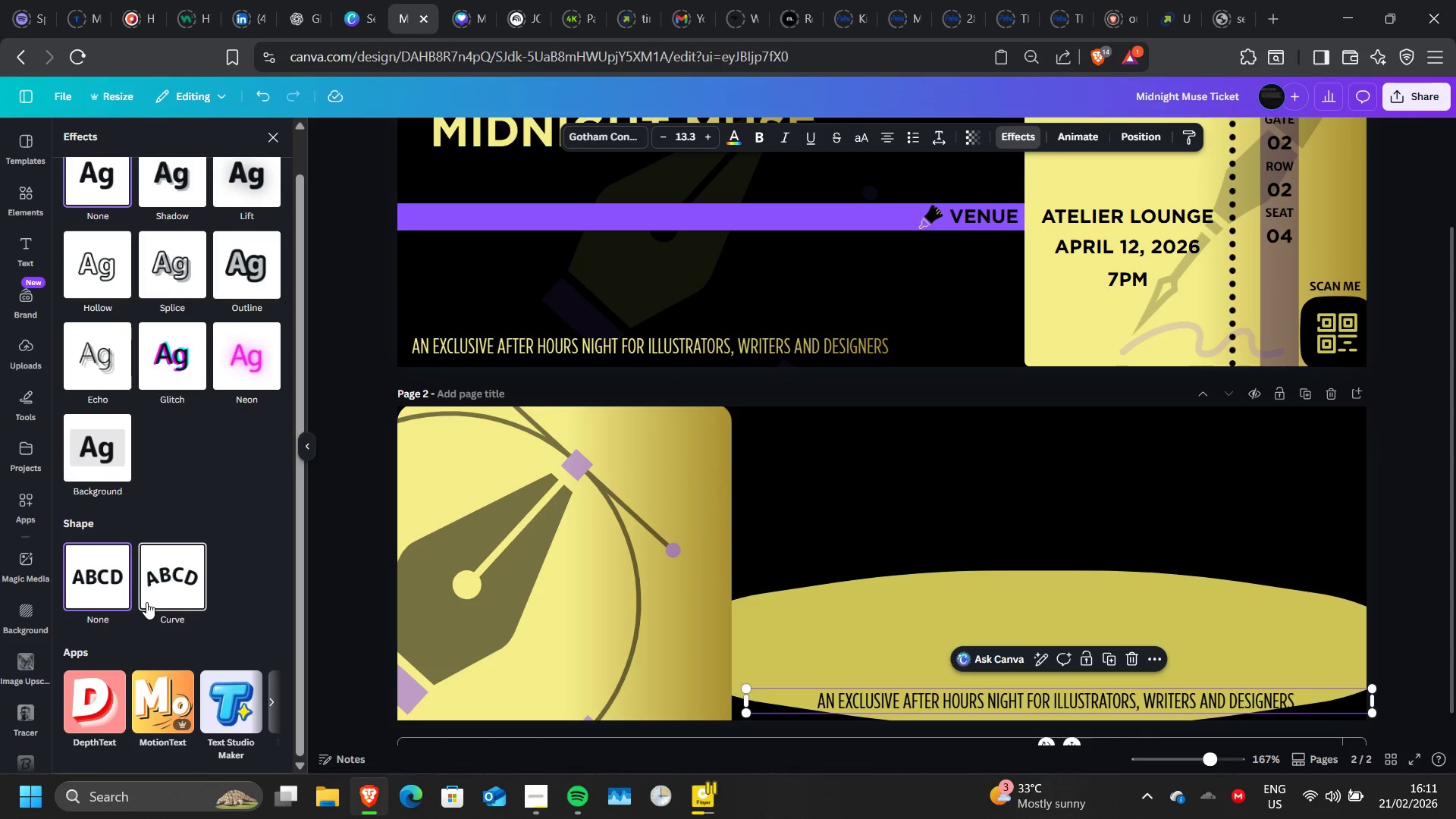 
left_click([146, 602])
 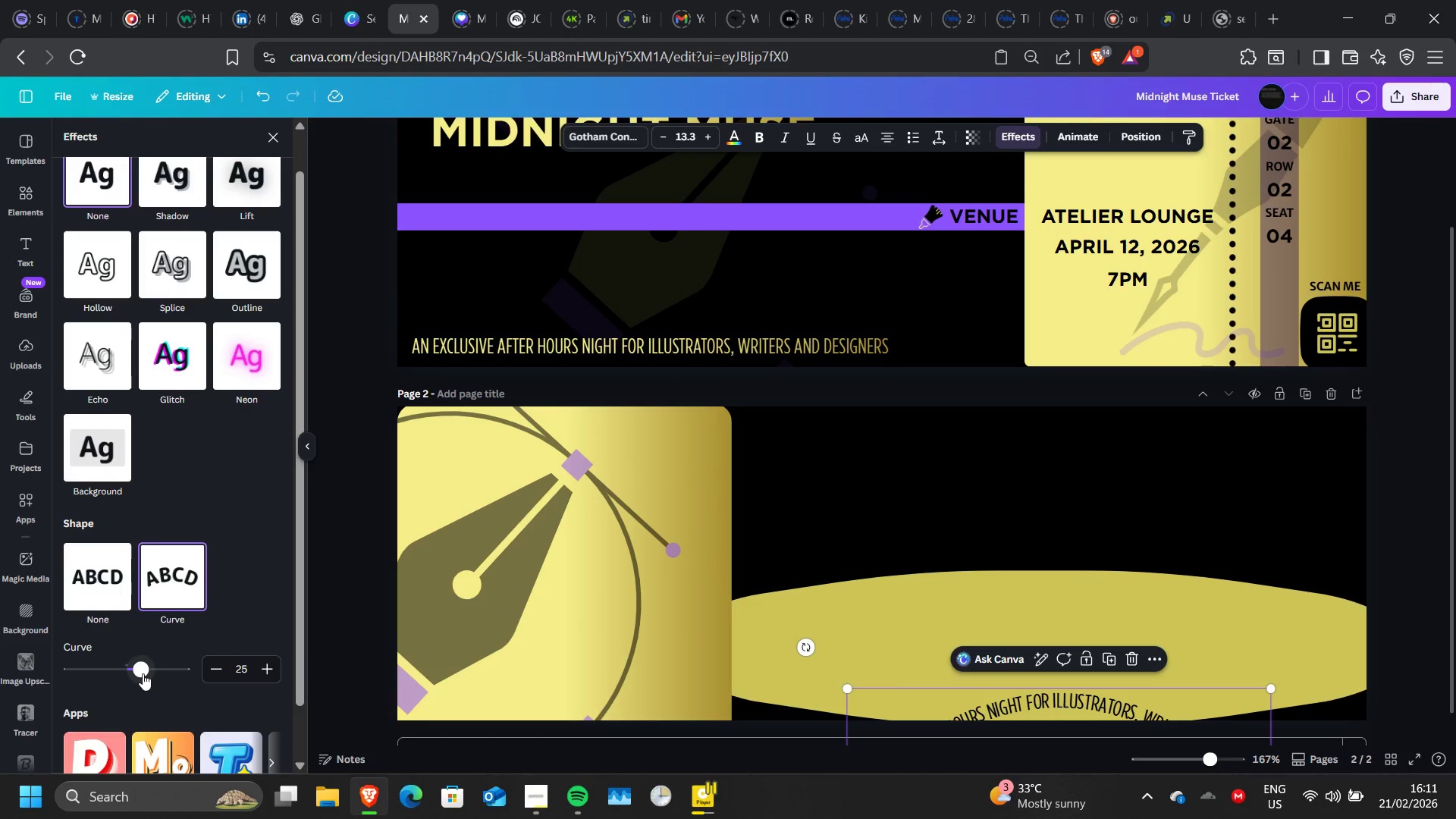 
left_click_drag(start_coordinate=[143, 673], to_coordinate=[119, 668])
 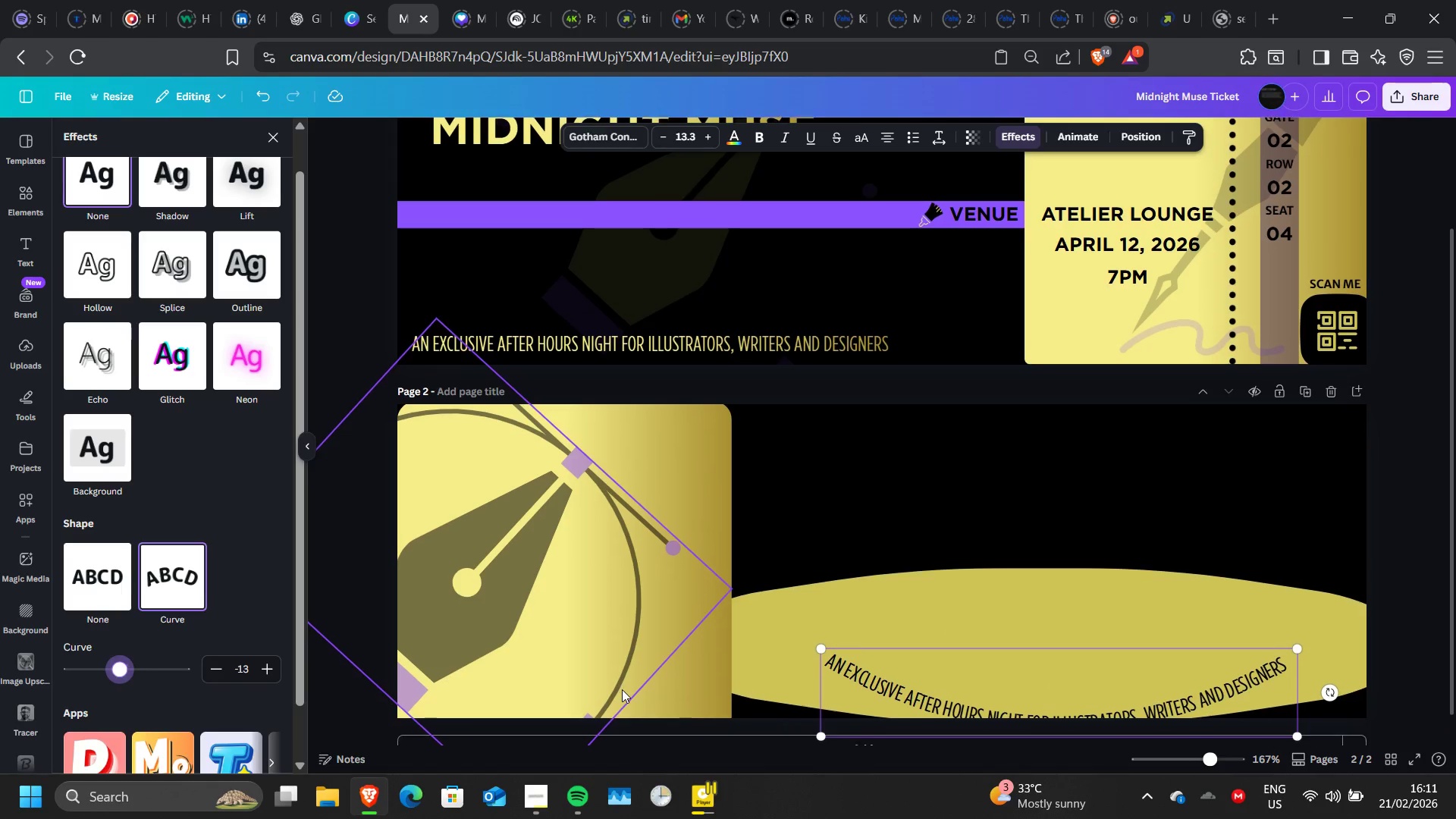 
scroll: coordinate [622, 689], scroll_direction: none, amount: 0.0
 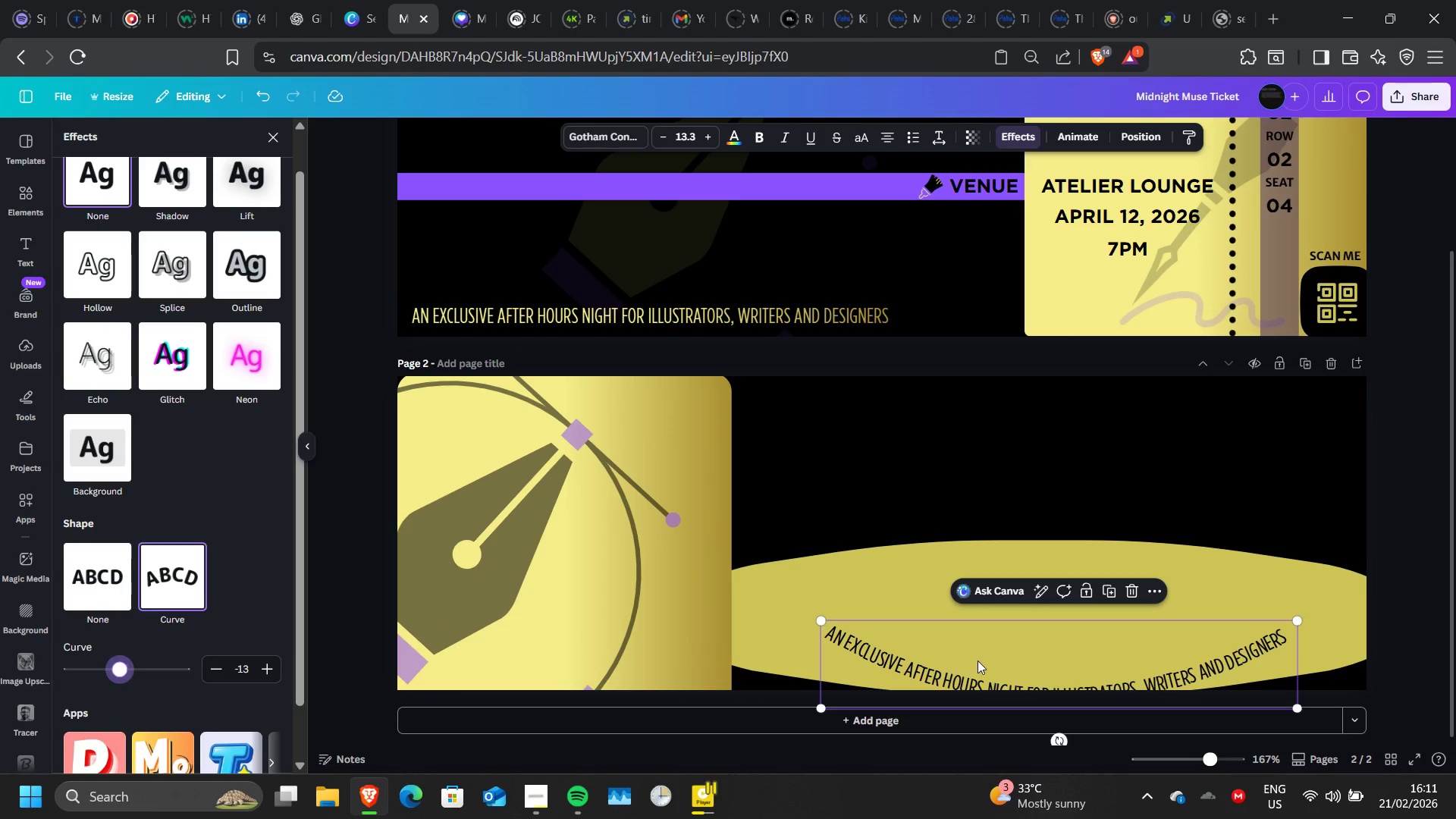 
left_click_drag(start_coordinate=[977, 661], to_coordinate=[974, 647])
 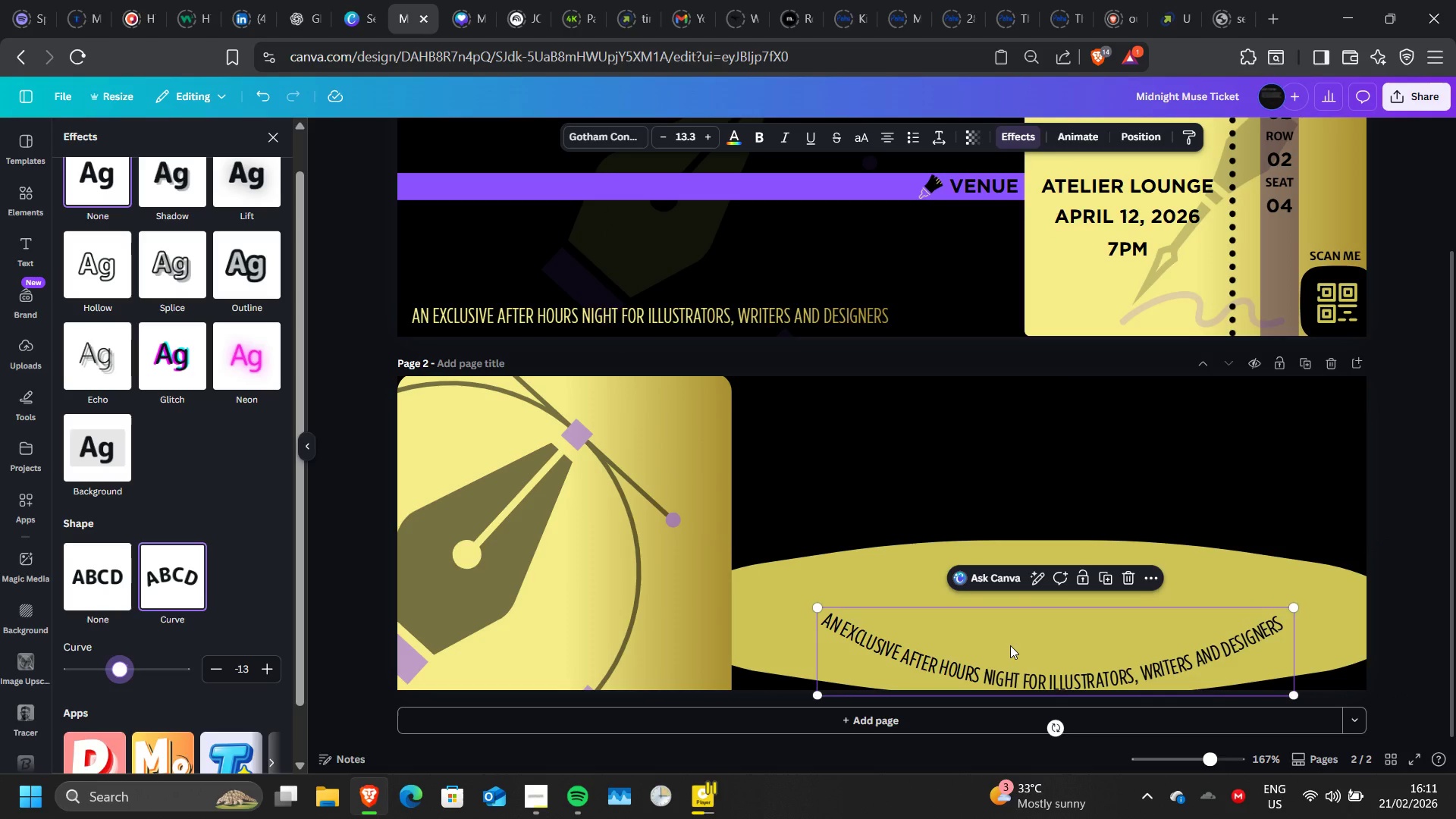 
left_click([1010, 645])
 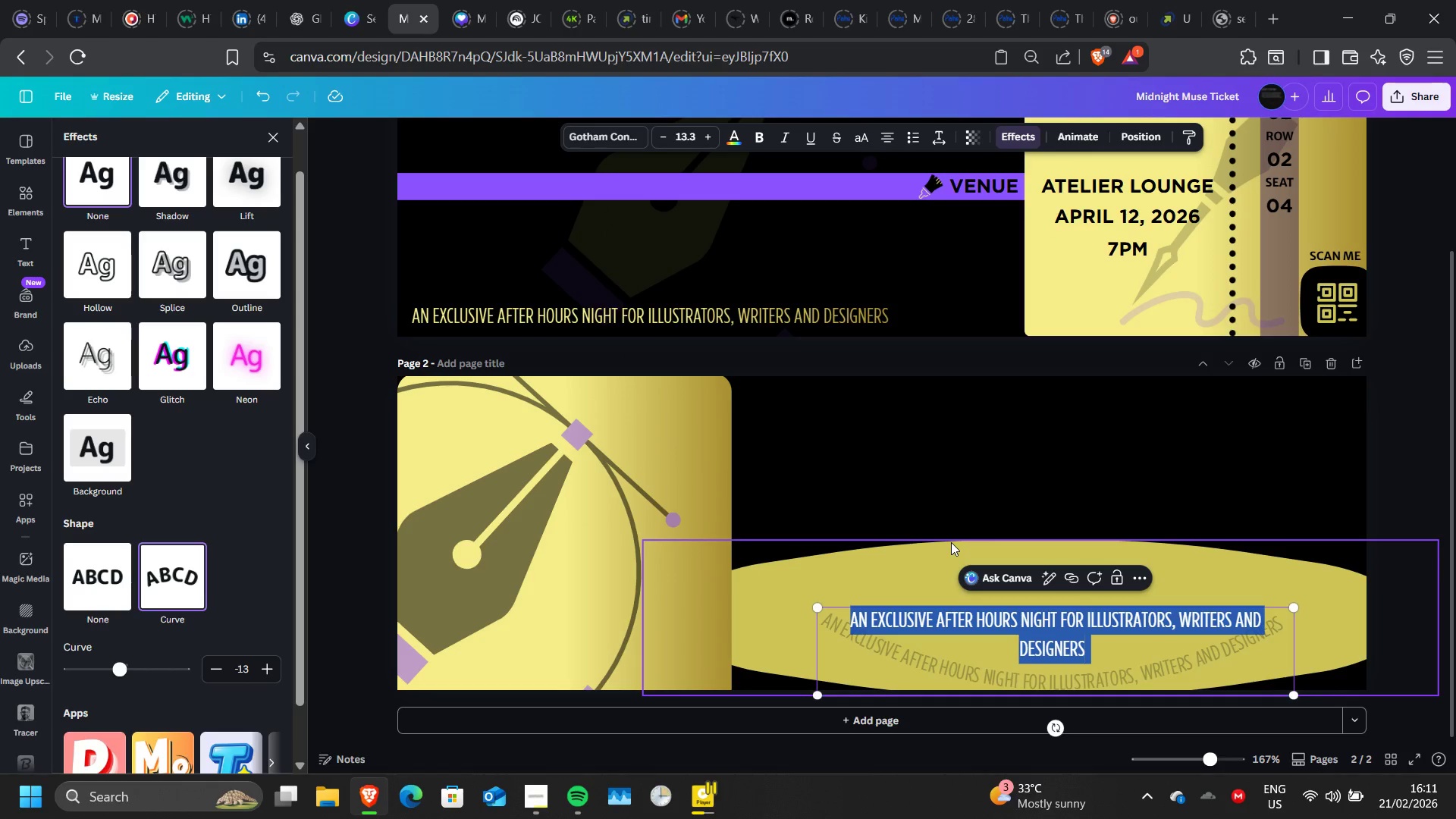 
left_click([951, 542])
 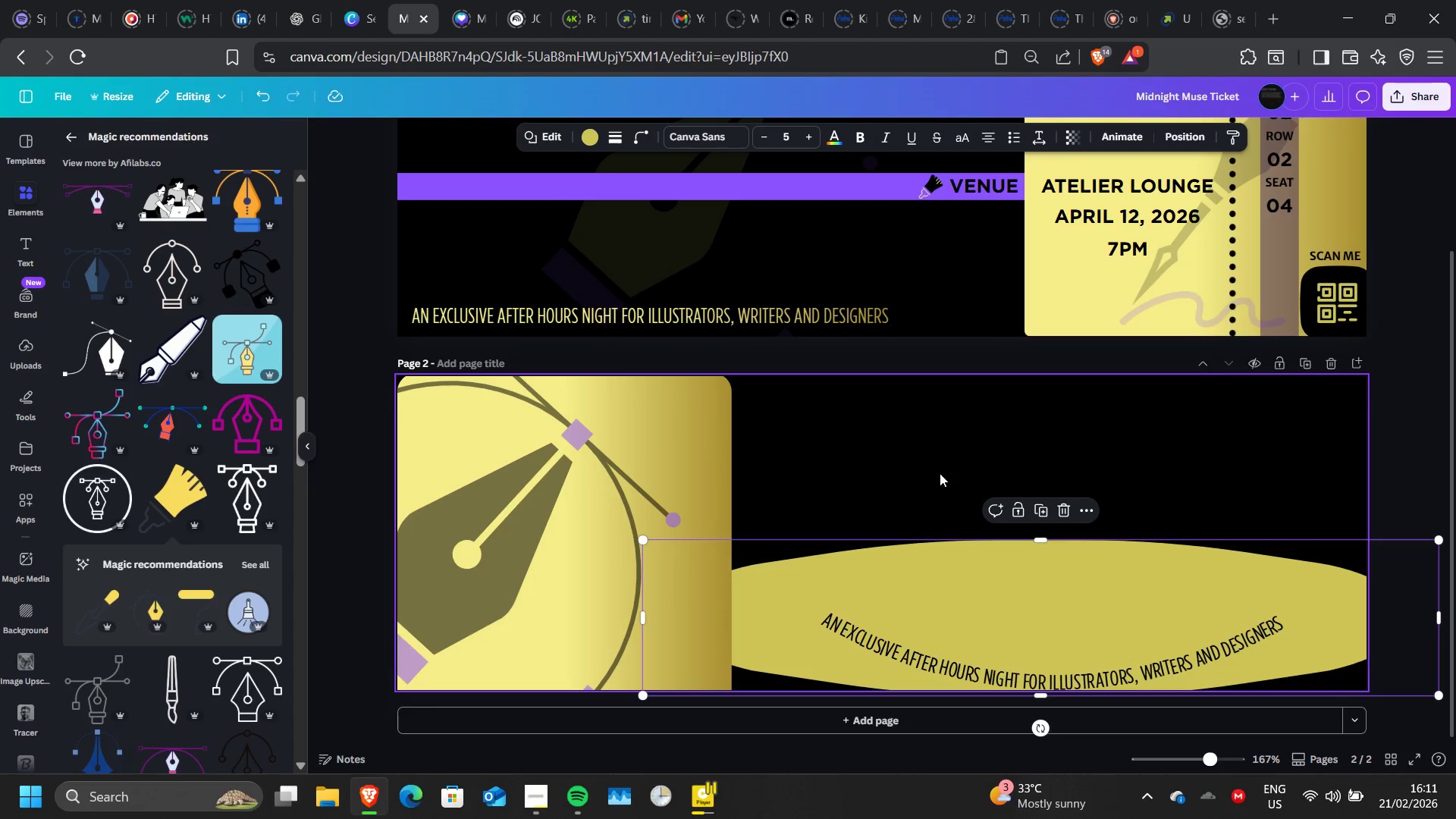 
left_click([940, 473])
 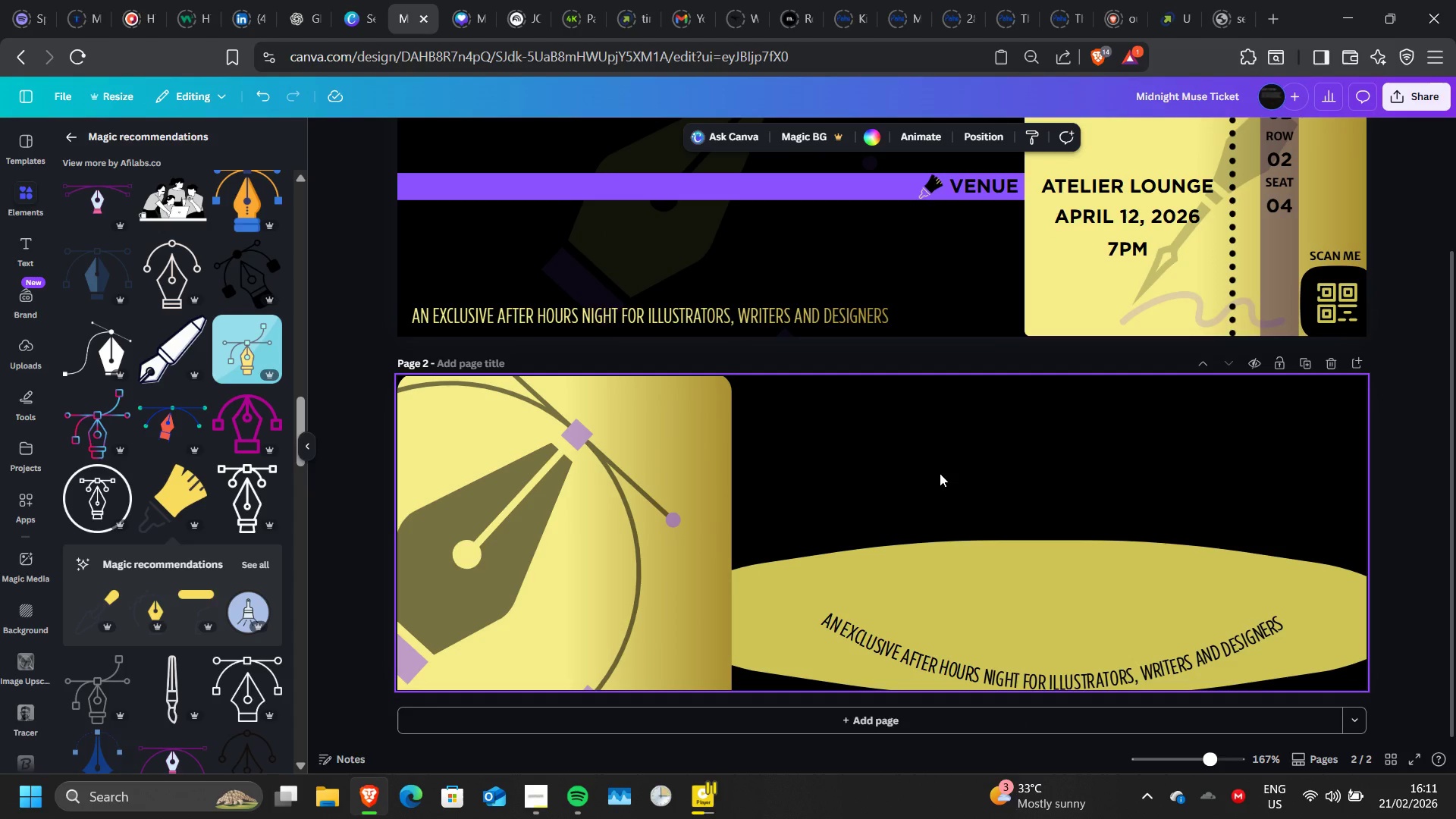 
scroll: coordinate [940, 473], scroll_direction: down, amount: 1.0
 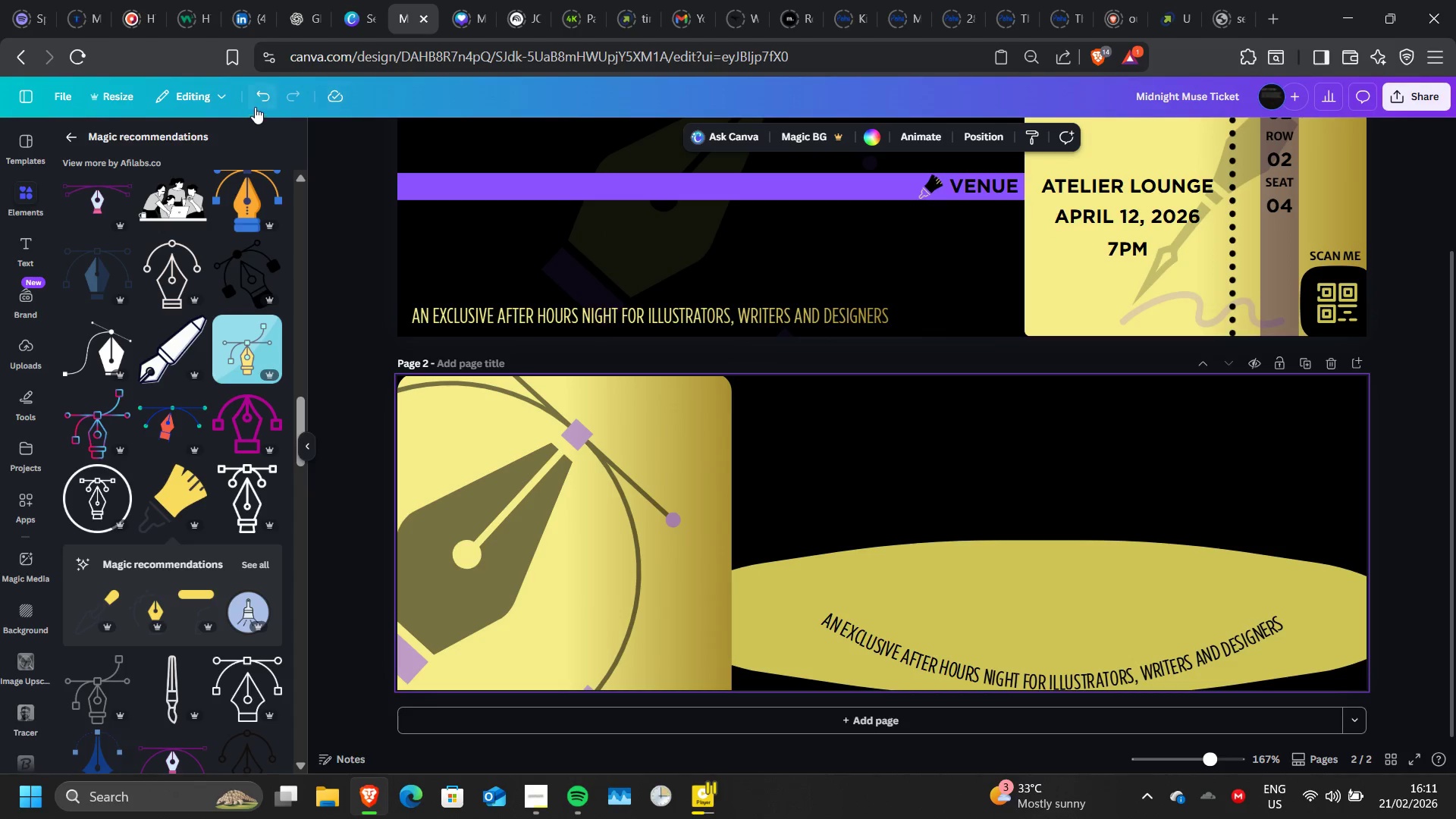 
left_click([259, 96])
 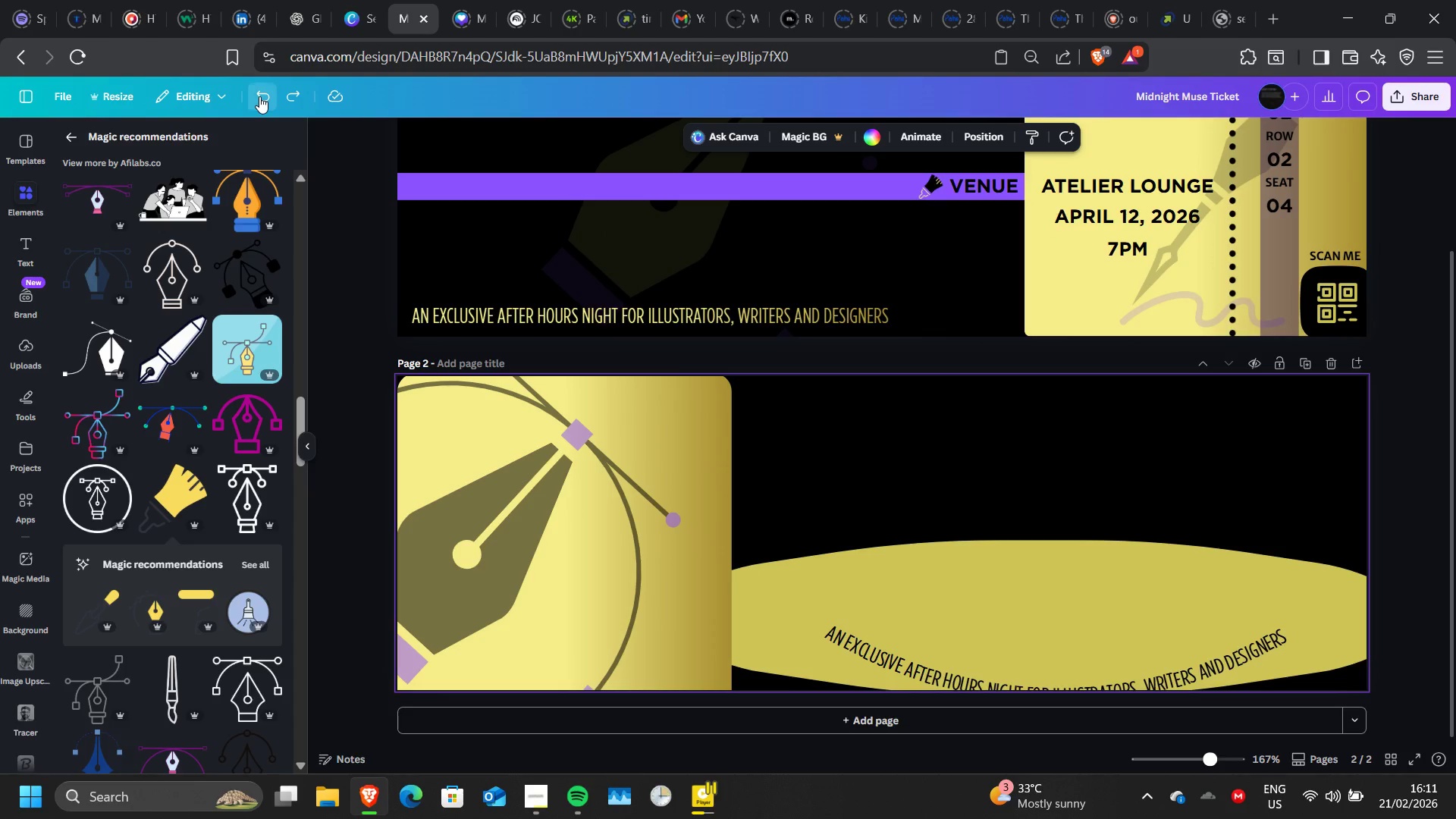 
left_click([259, 96])
 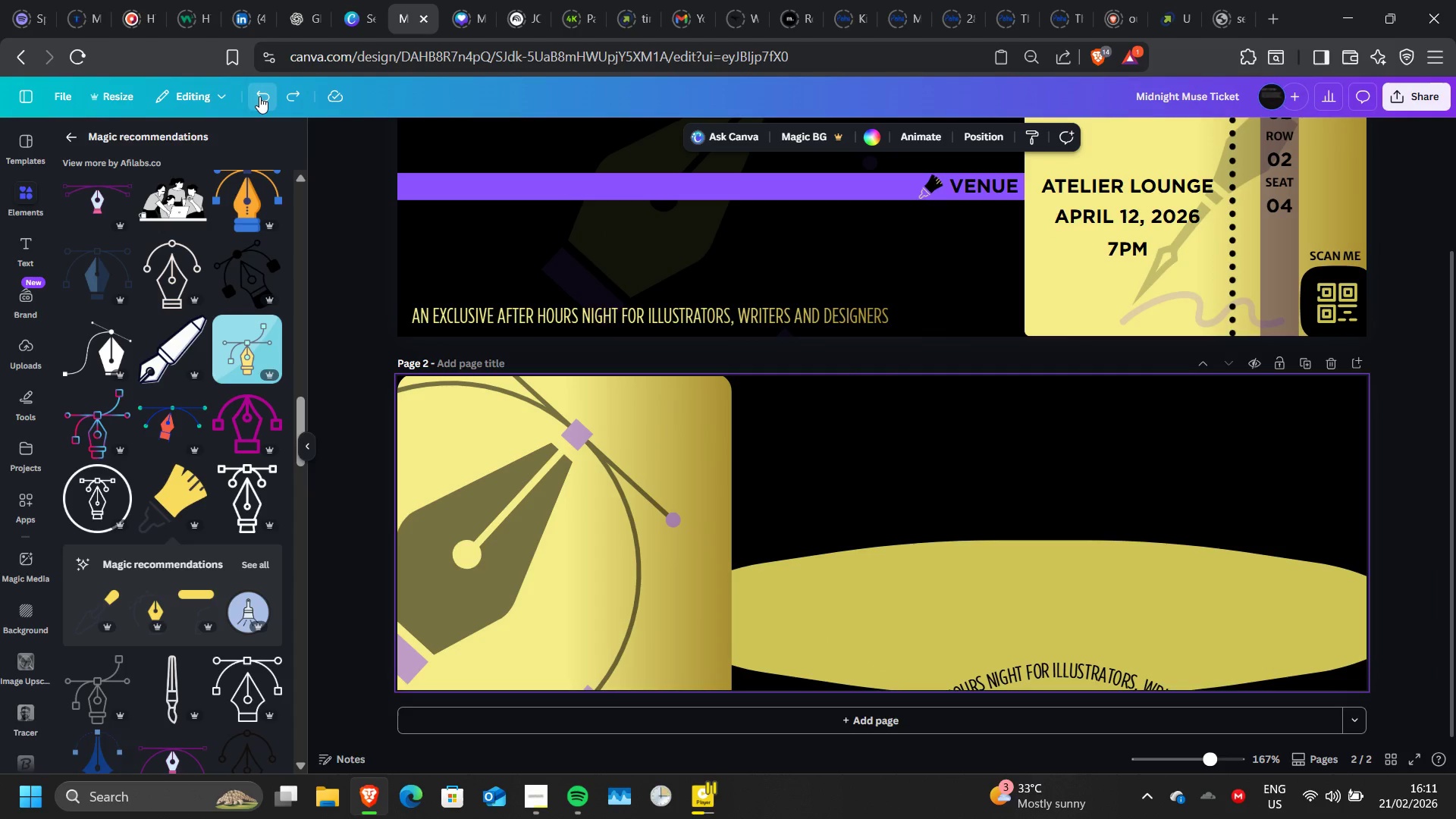 
left_click([259, 96])
 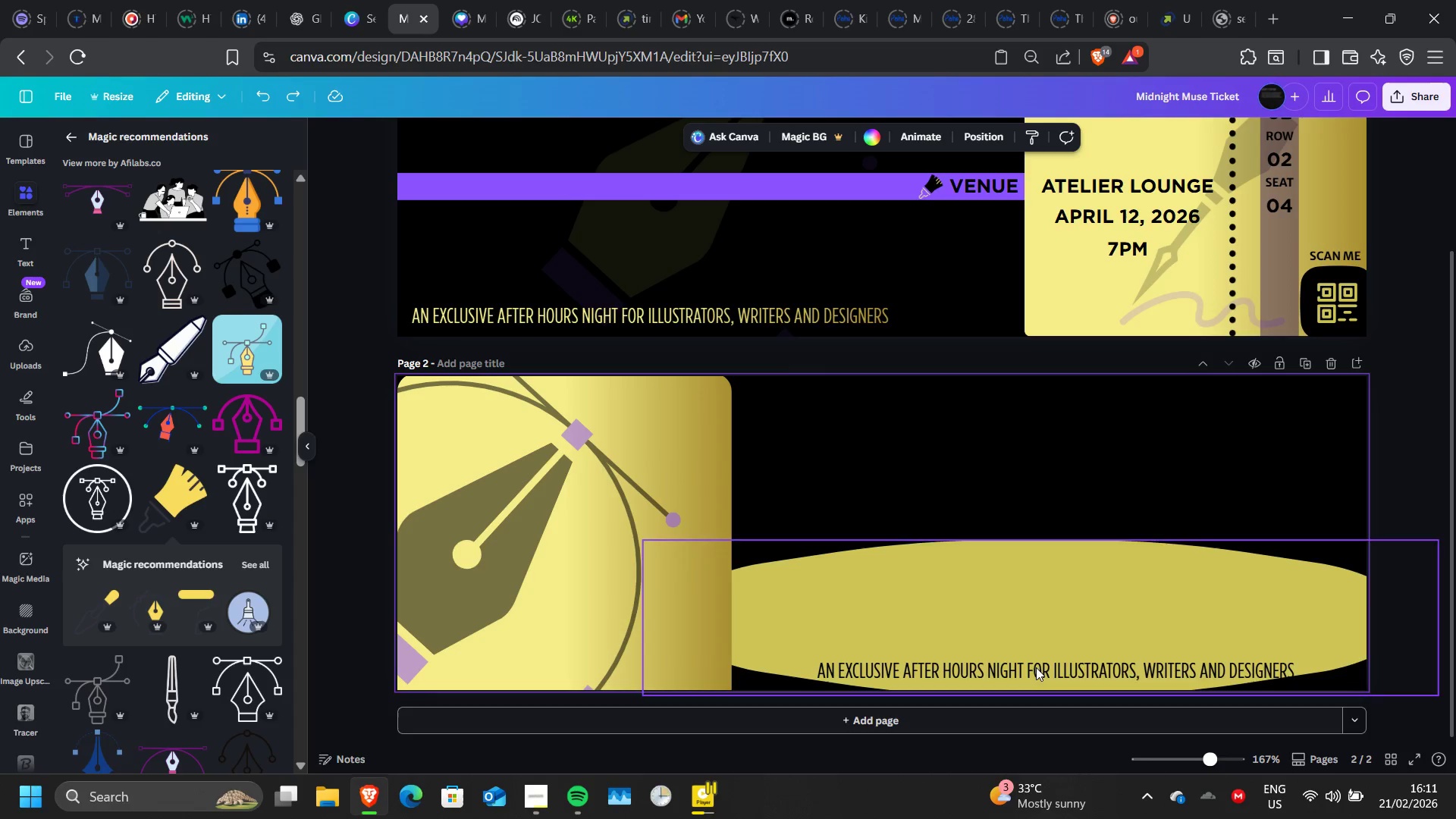 
left_click_drag(start_coordinate=[1034, 668], to_coordinate=[1034, 661])
 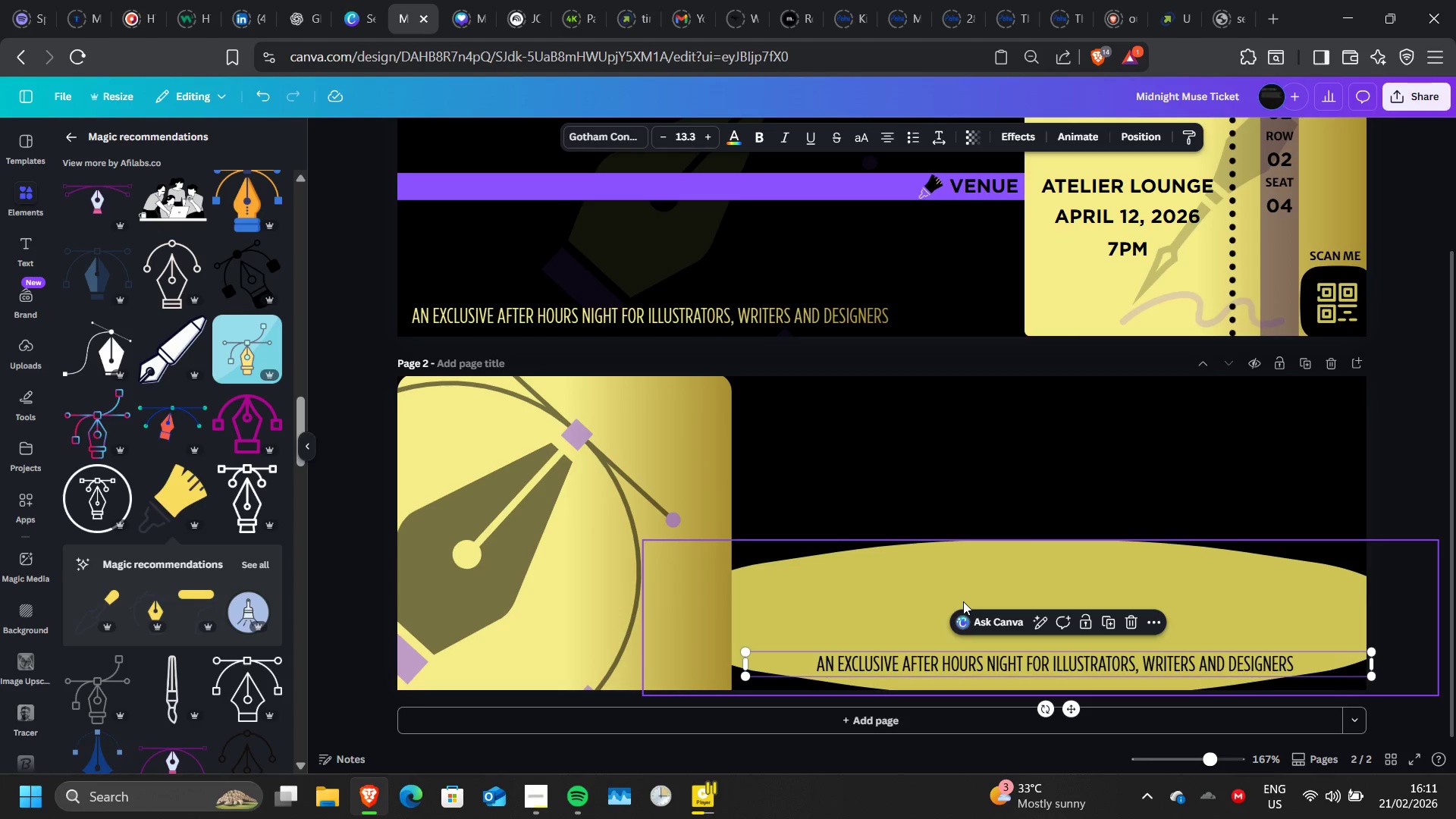 
left_click([963, 601])
 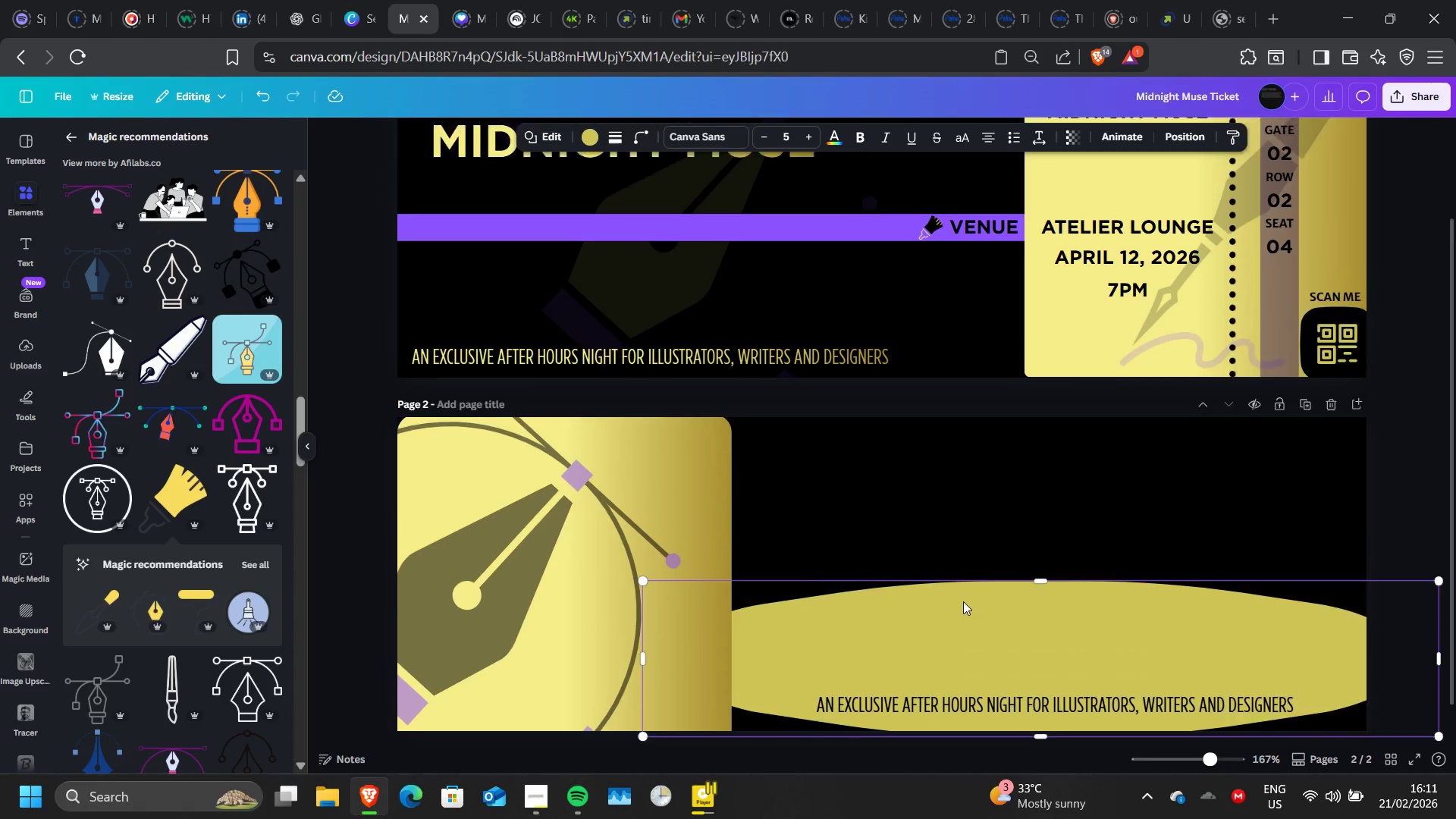 
scroll: coordinate [963, 601], scroll_direction: none, amount: 0.0
 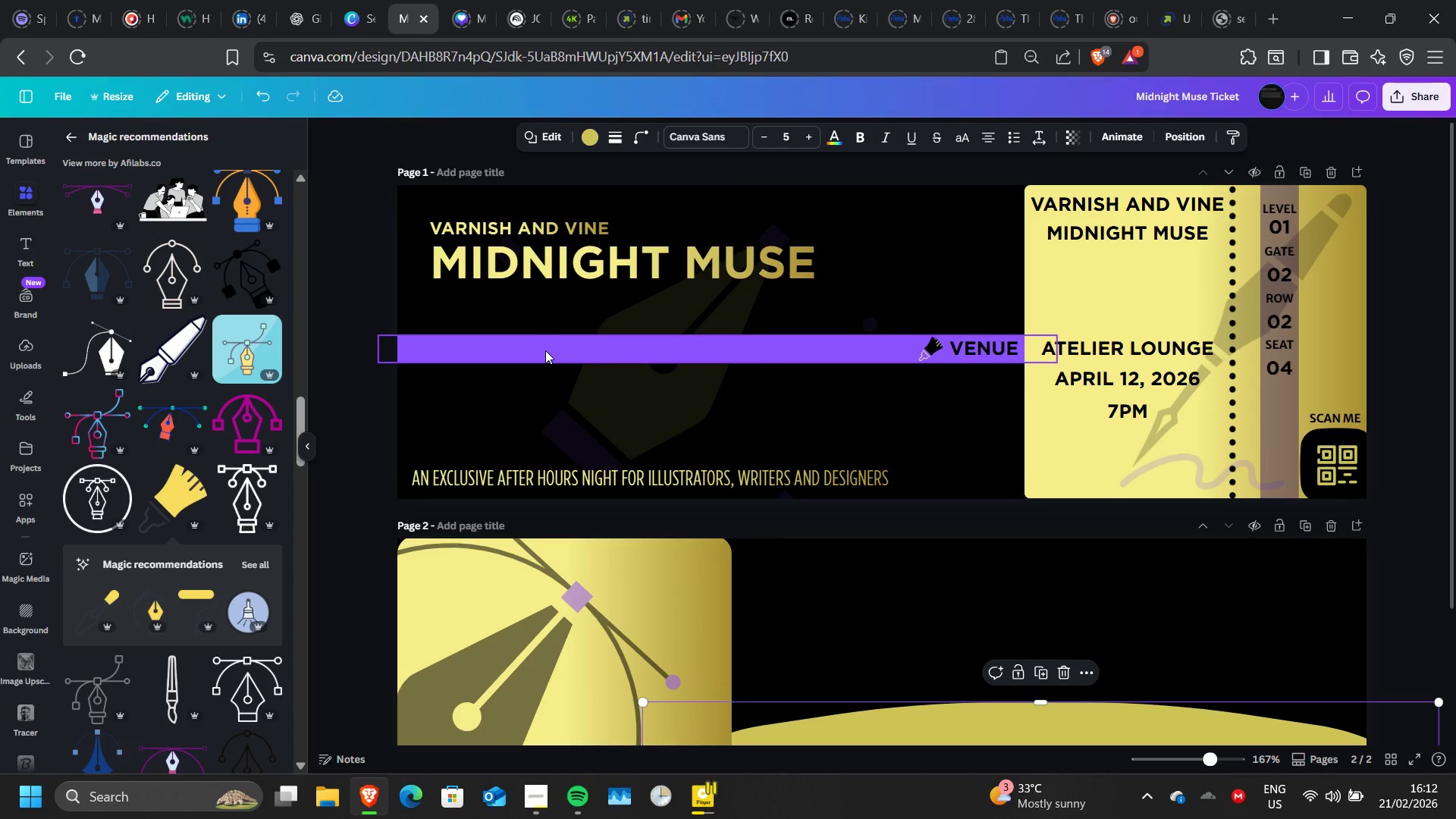 
wait(6.24)
 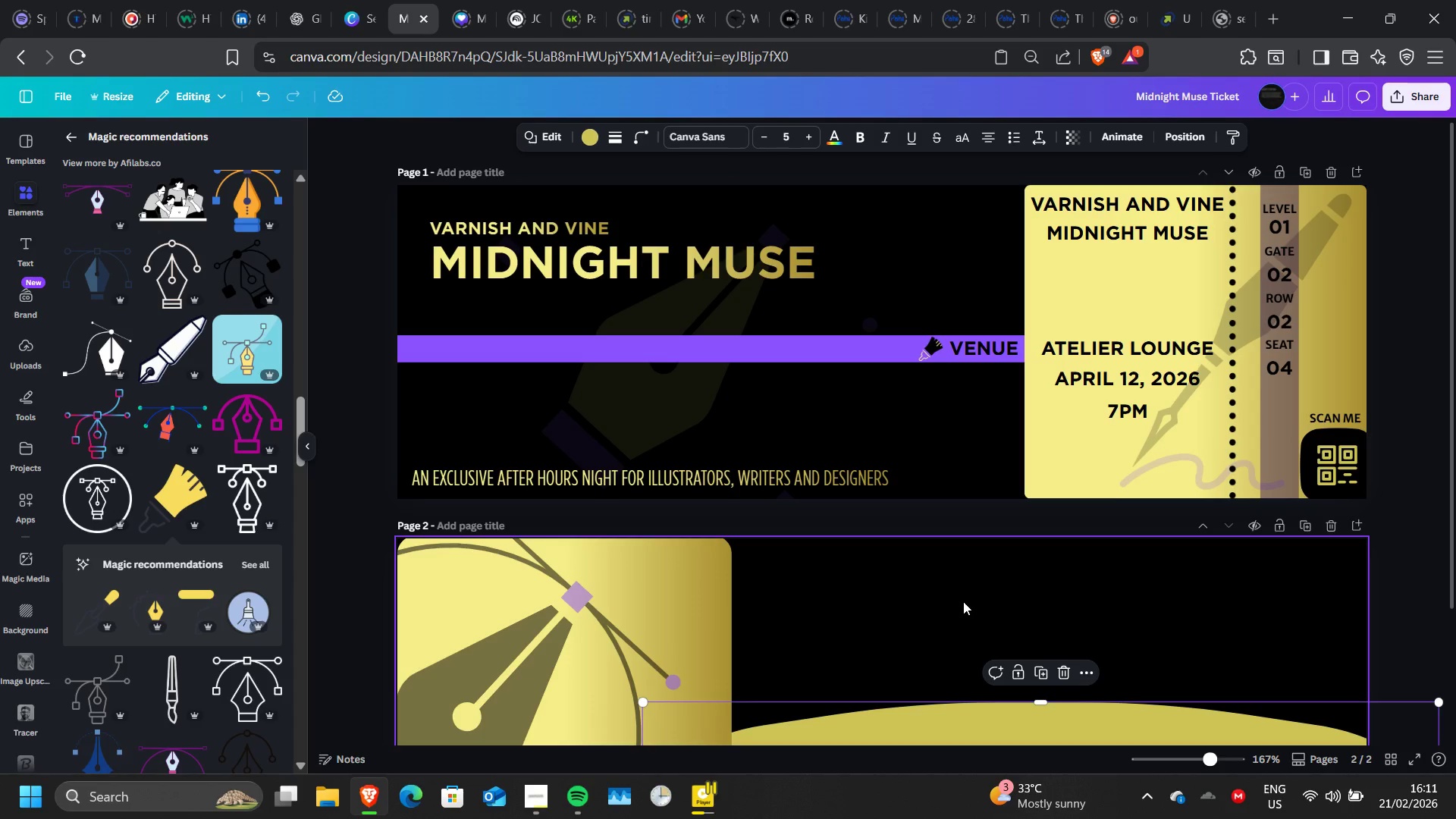 
scroll: coordinate [1020, 588], scroll_direction: none, amount: 0.0
 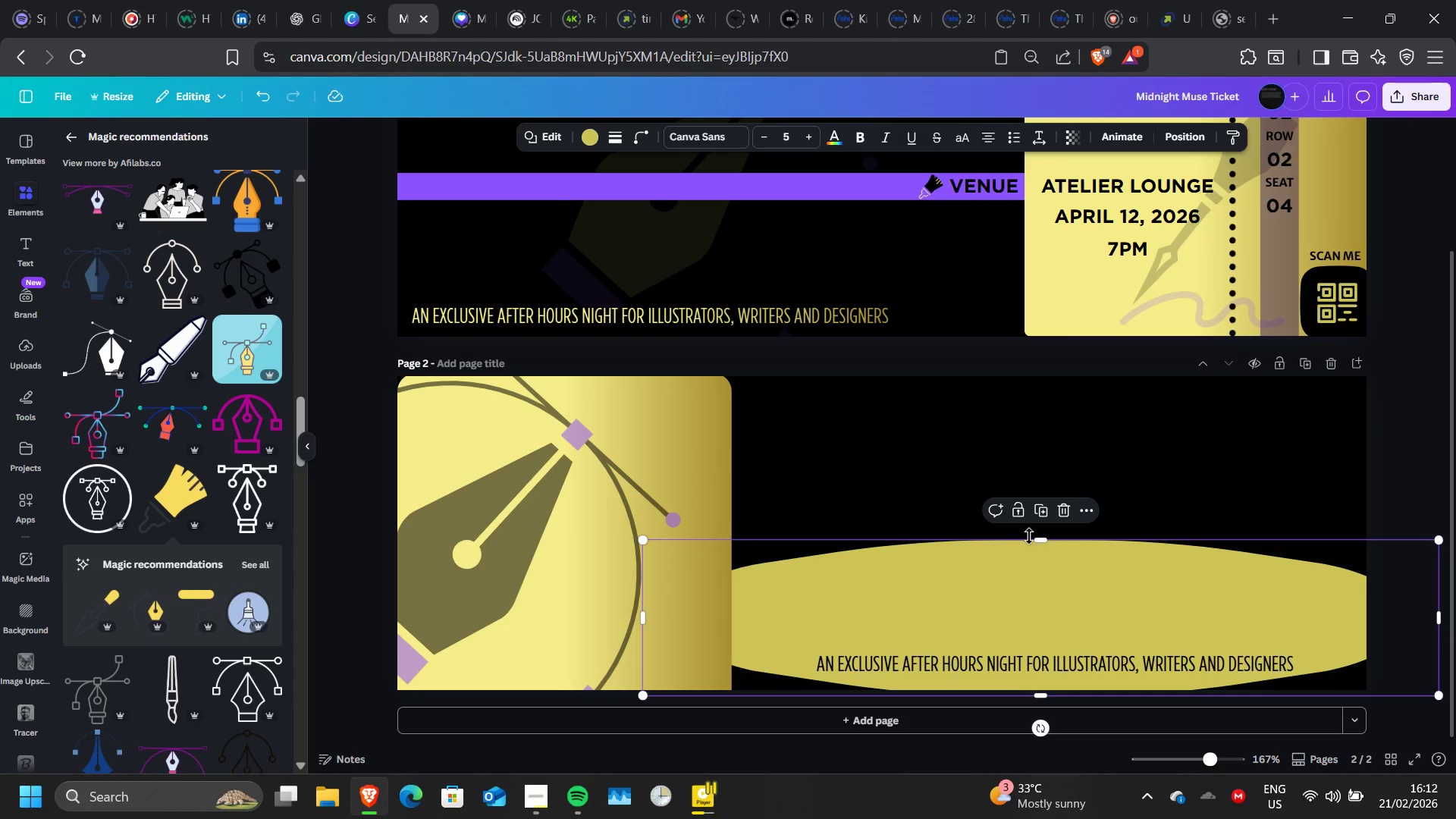 
left_click([1037, 514])
 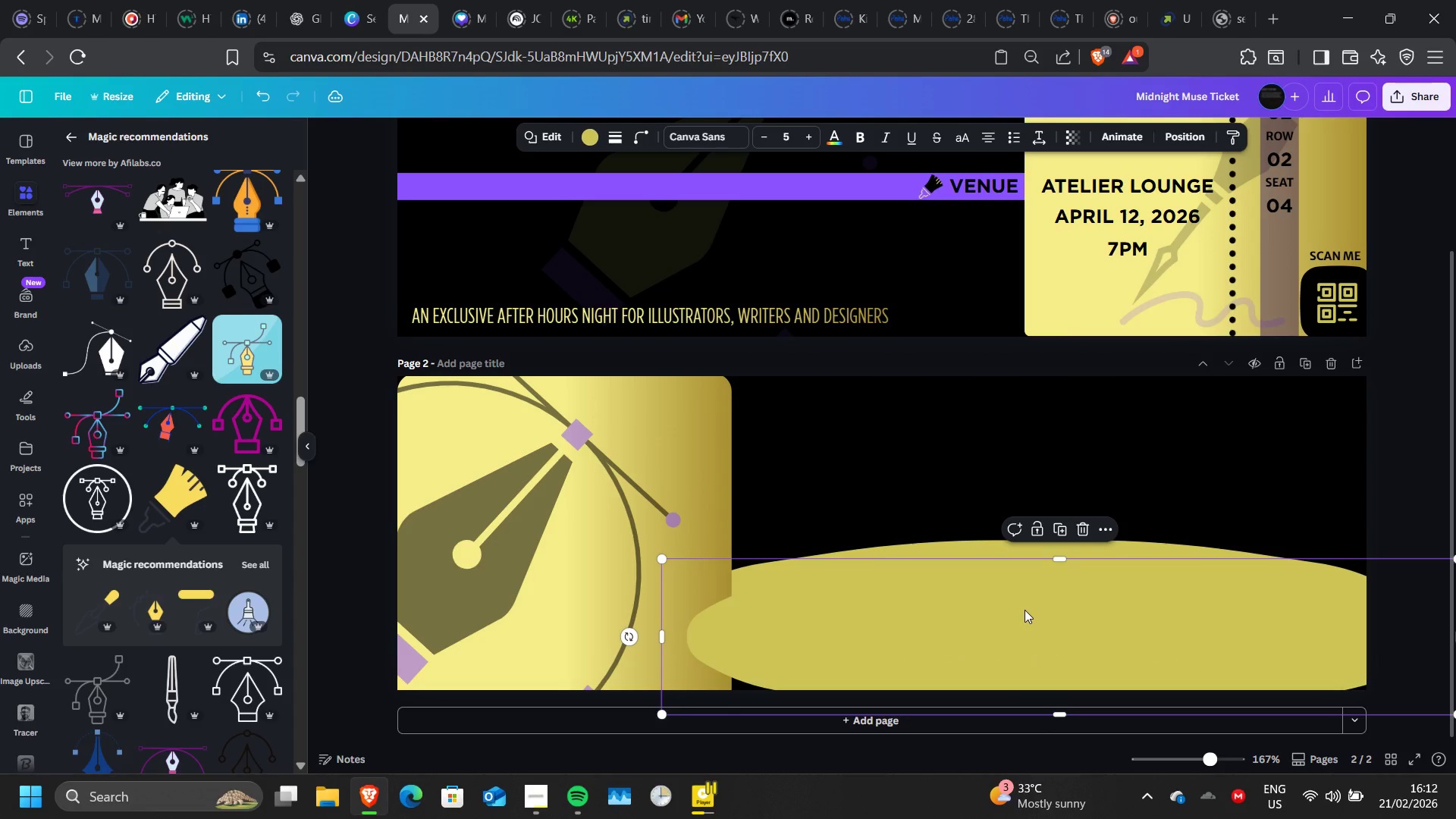 
key(Control+Z)
 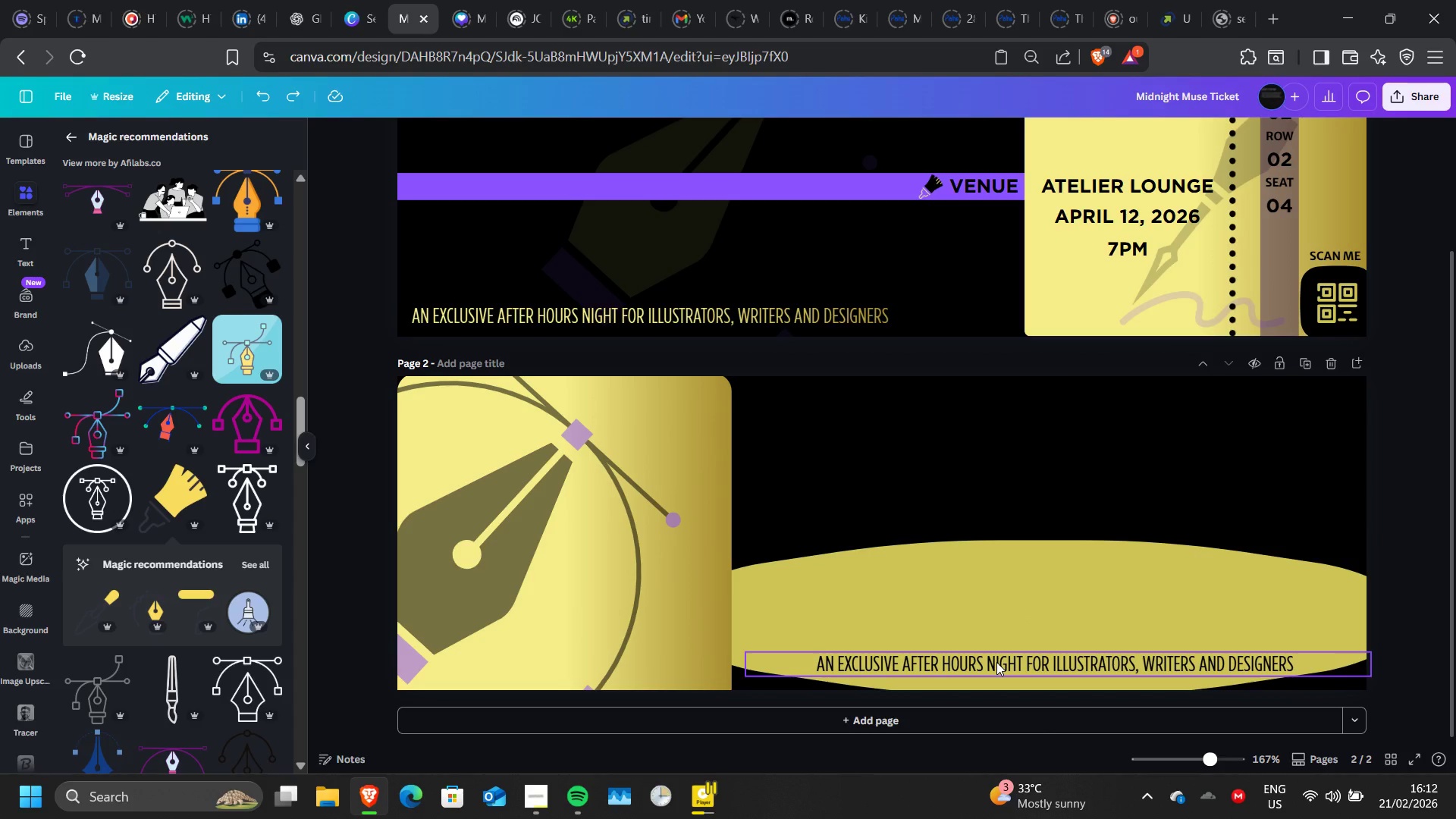 
left_click([996, 662])
 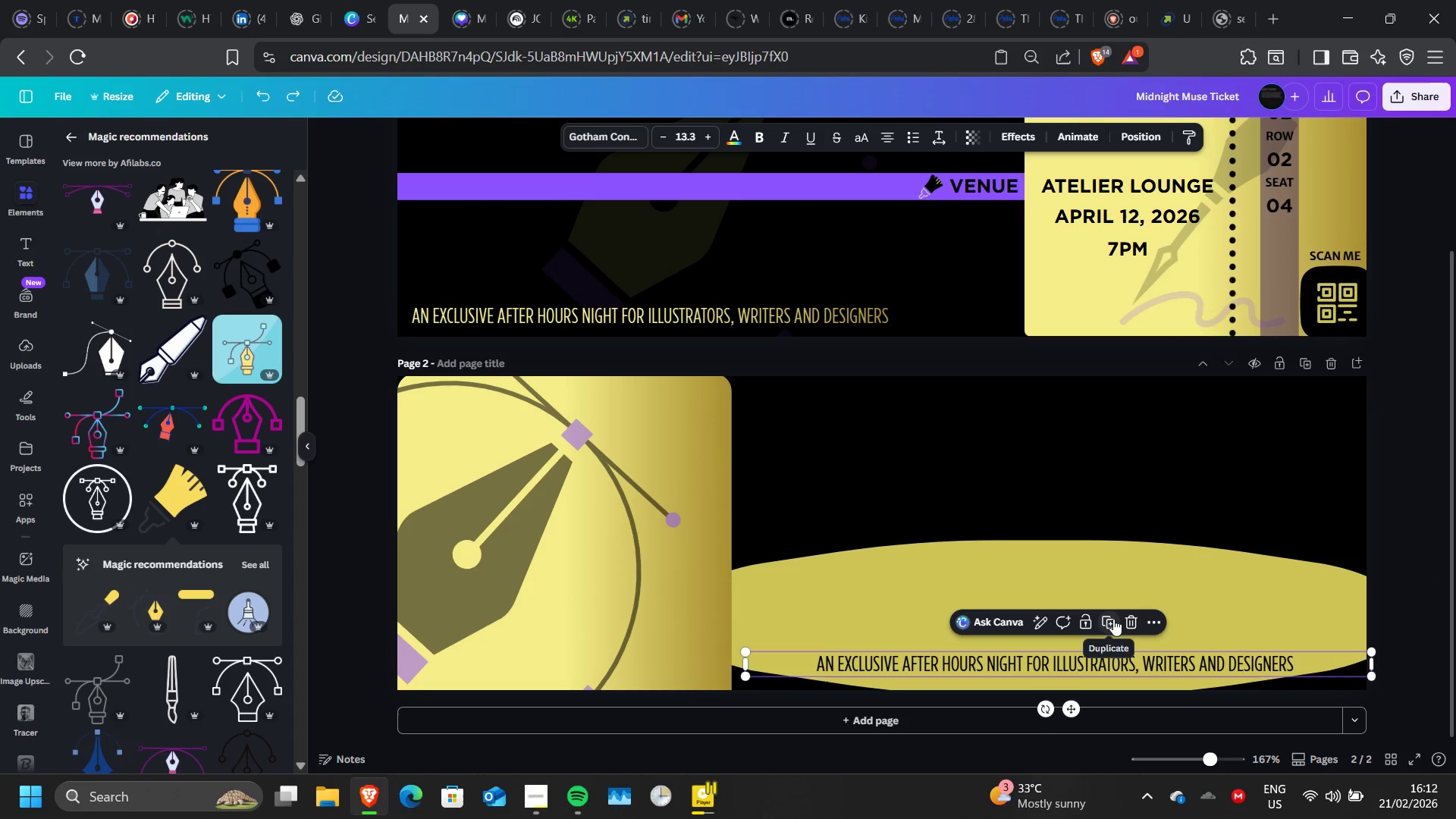 
left_click([1113, 619])
 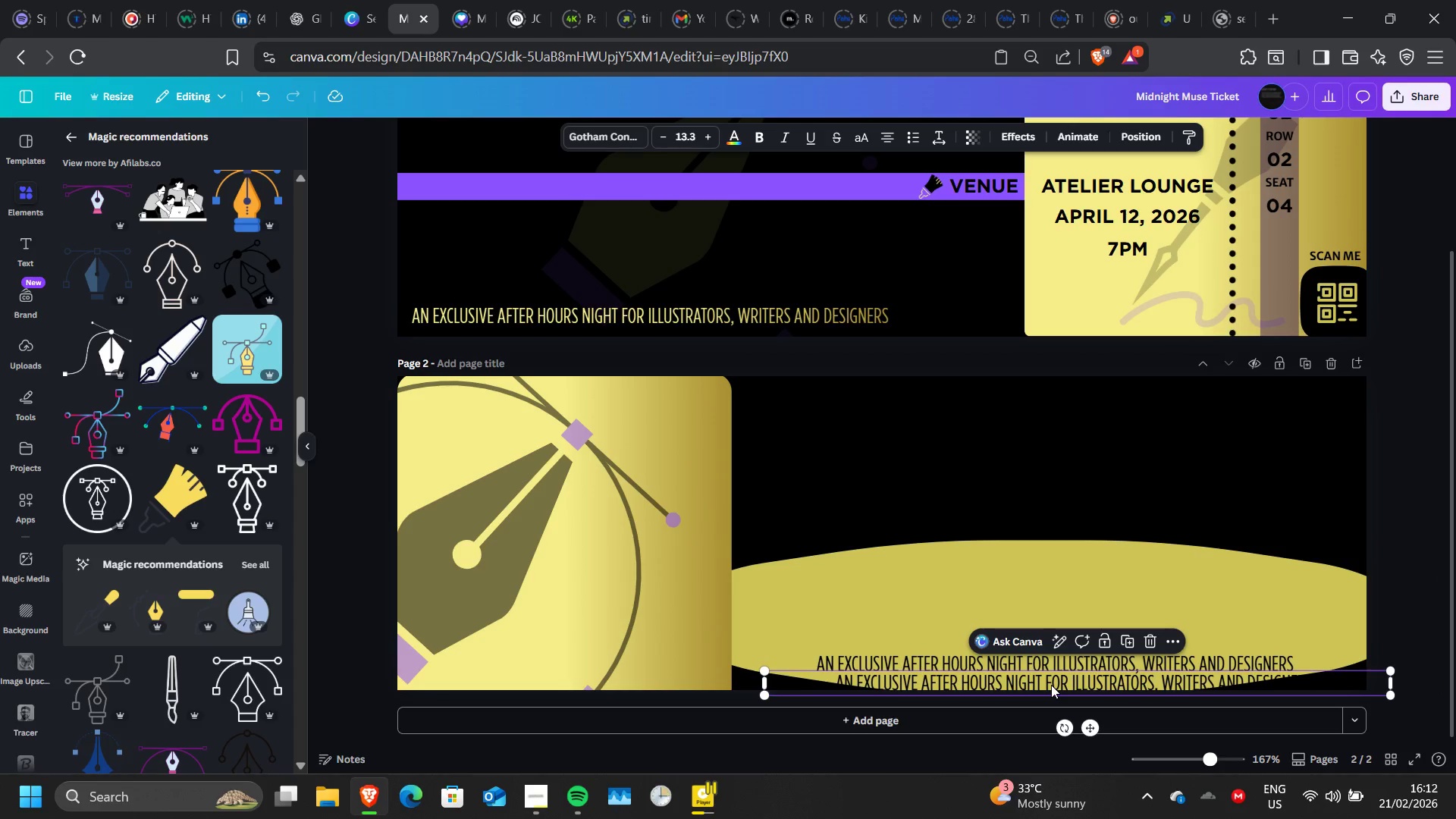 
left_click_drag(start_coordinate=[1051, 685], to_coordinate=[1031, 586])
 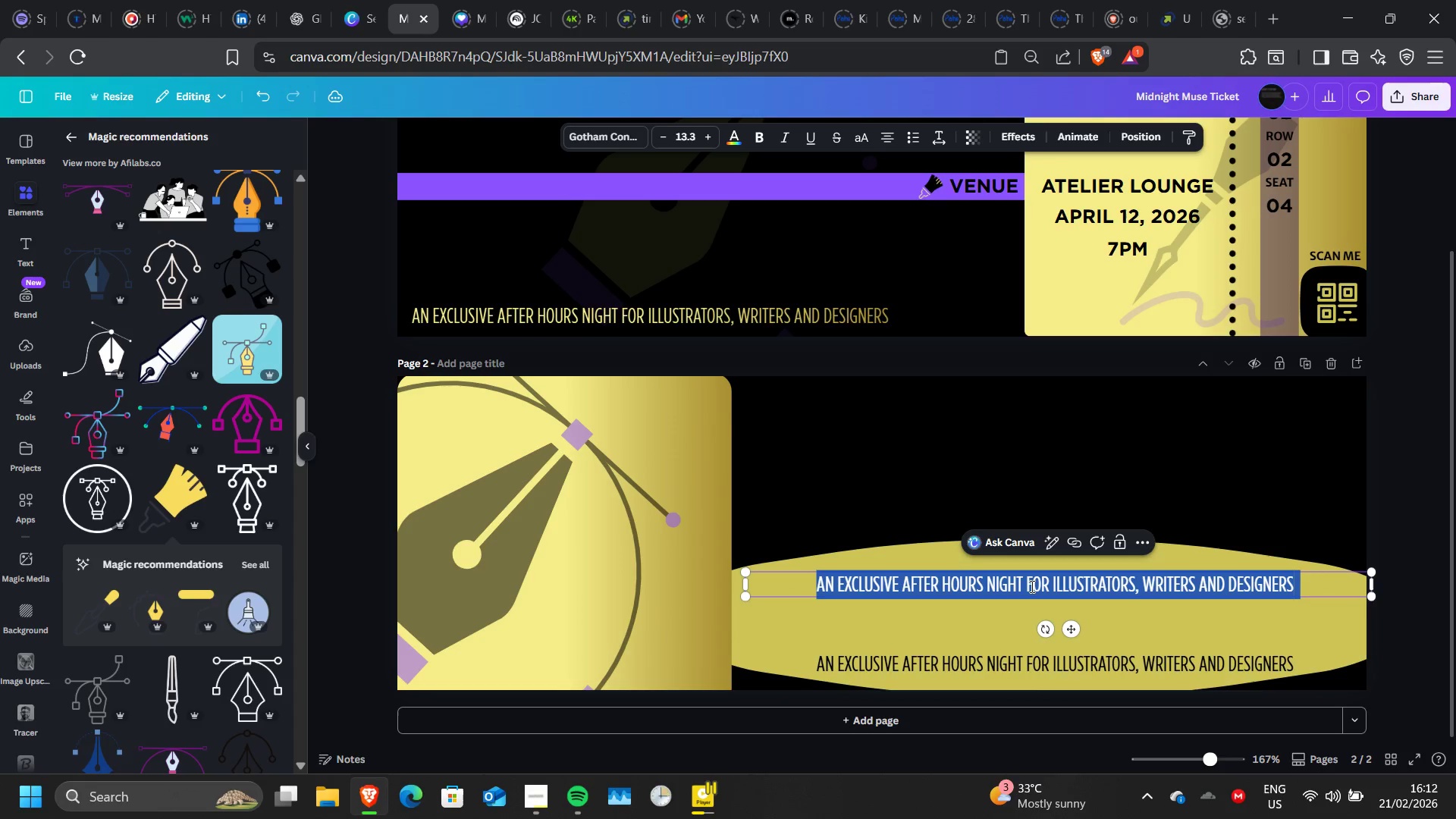 
double_click([1031, 586])
 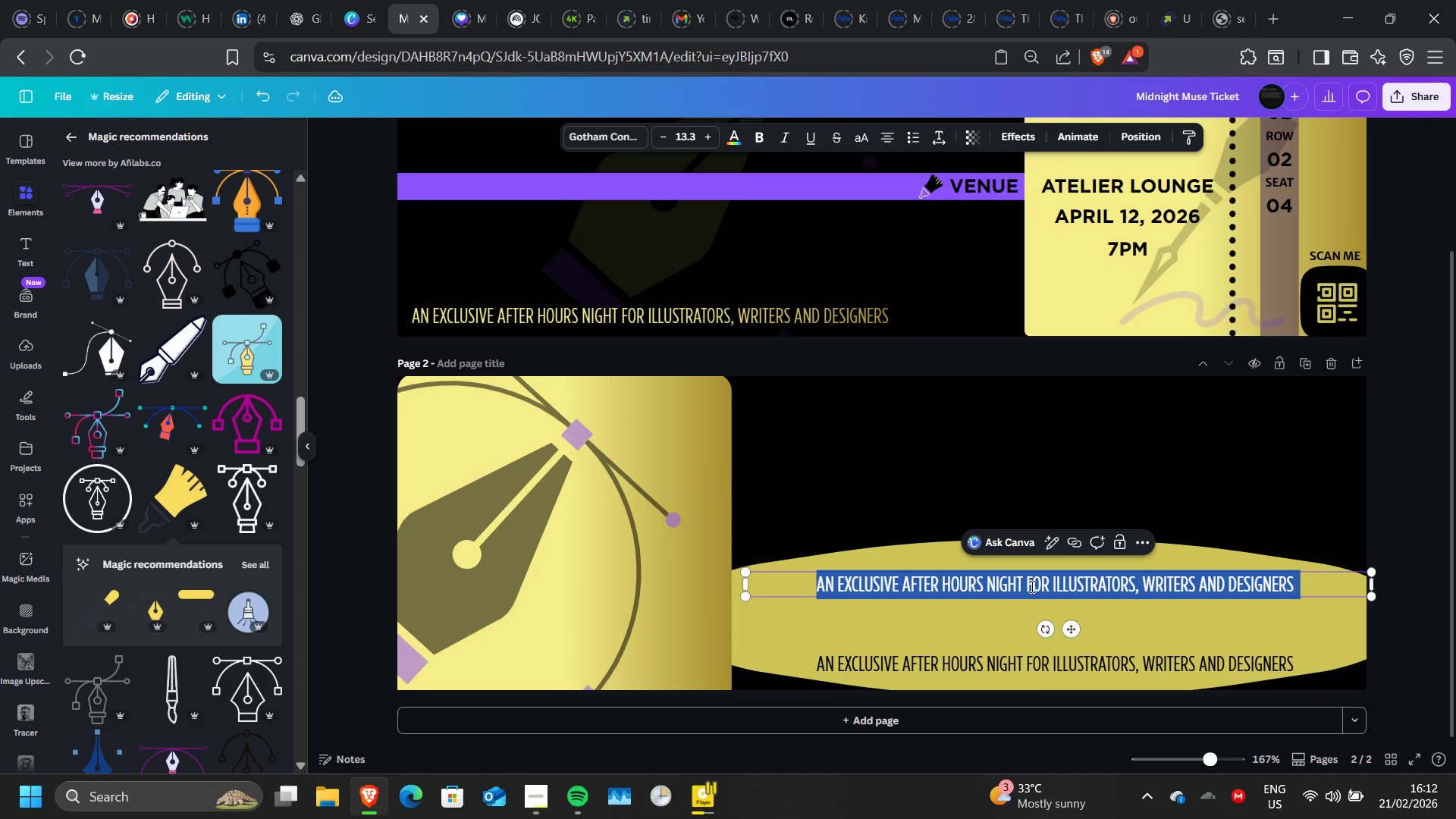 
triple_click([1031, 586])
 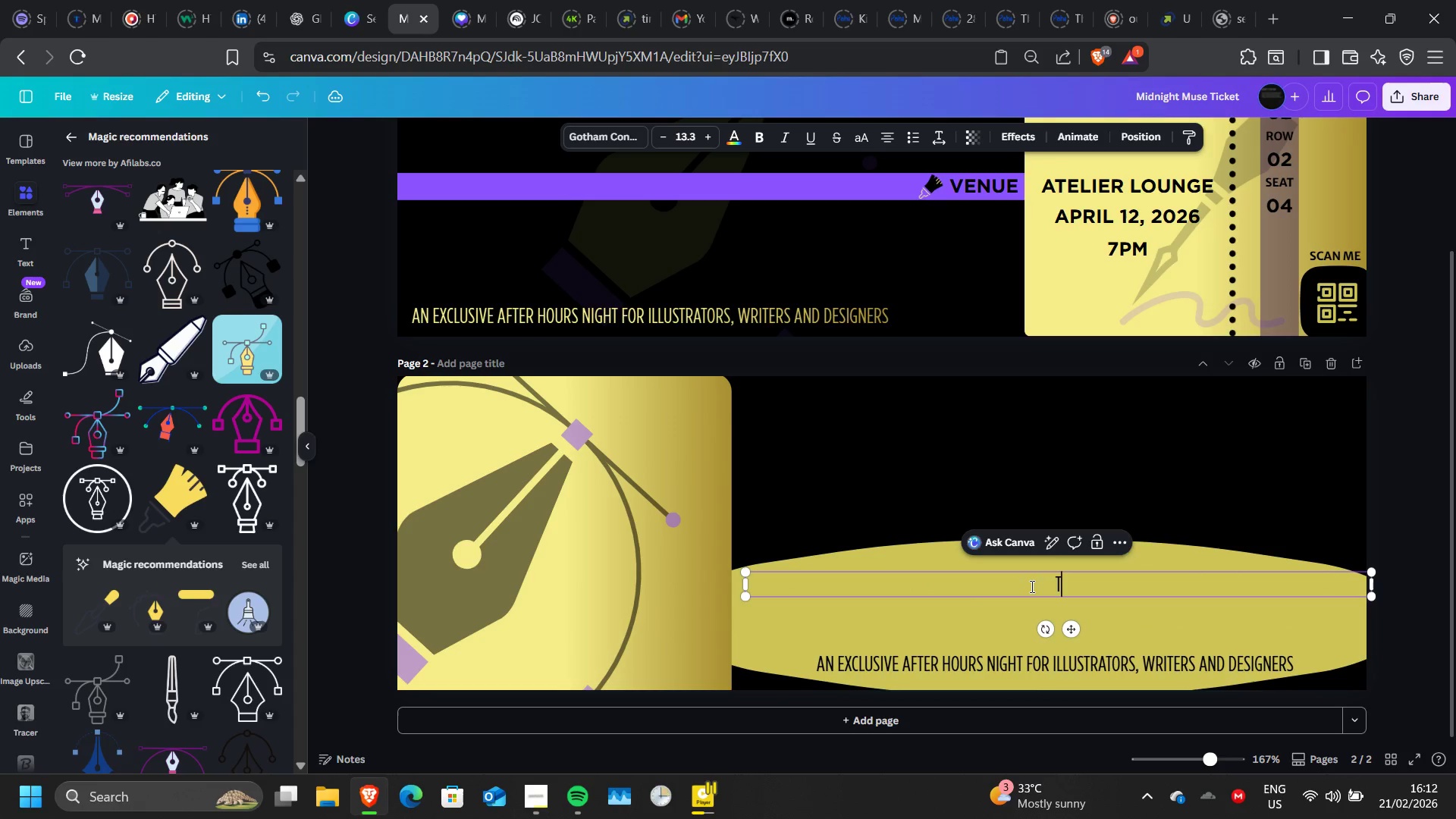 
type(TR)
key(Backspace)
type(ERMS AND CONDITIONS)
 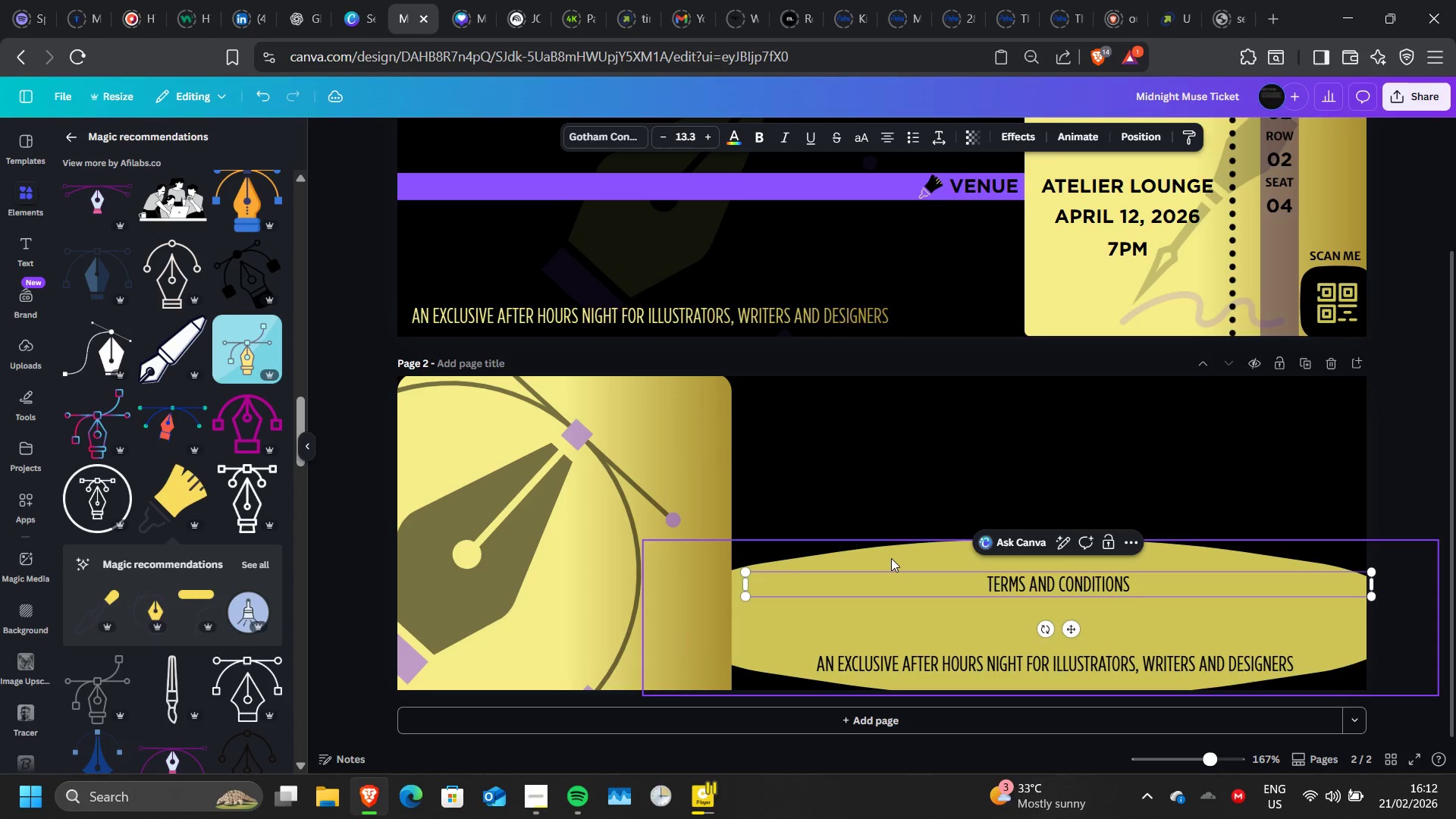 
left_click([891, 558])
 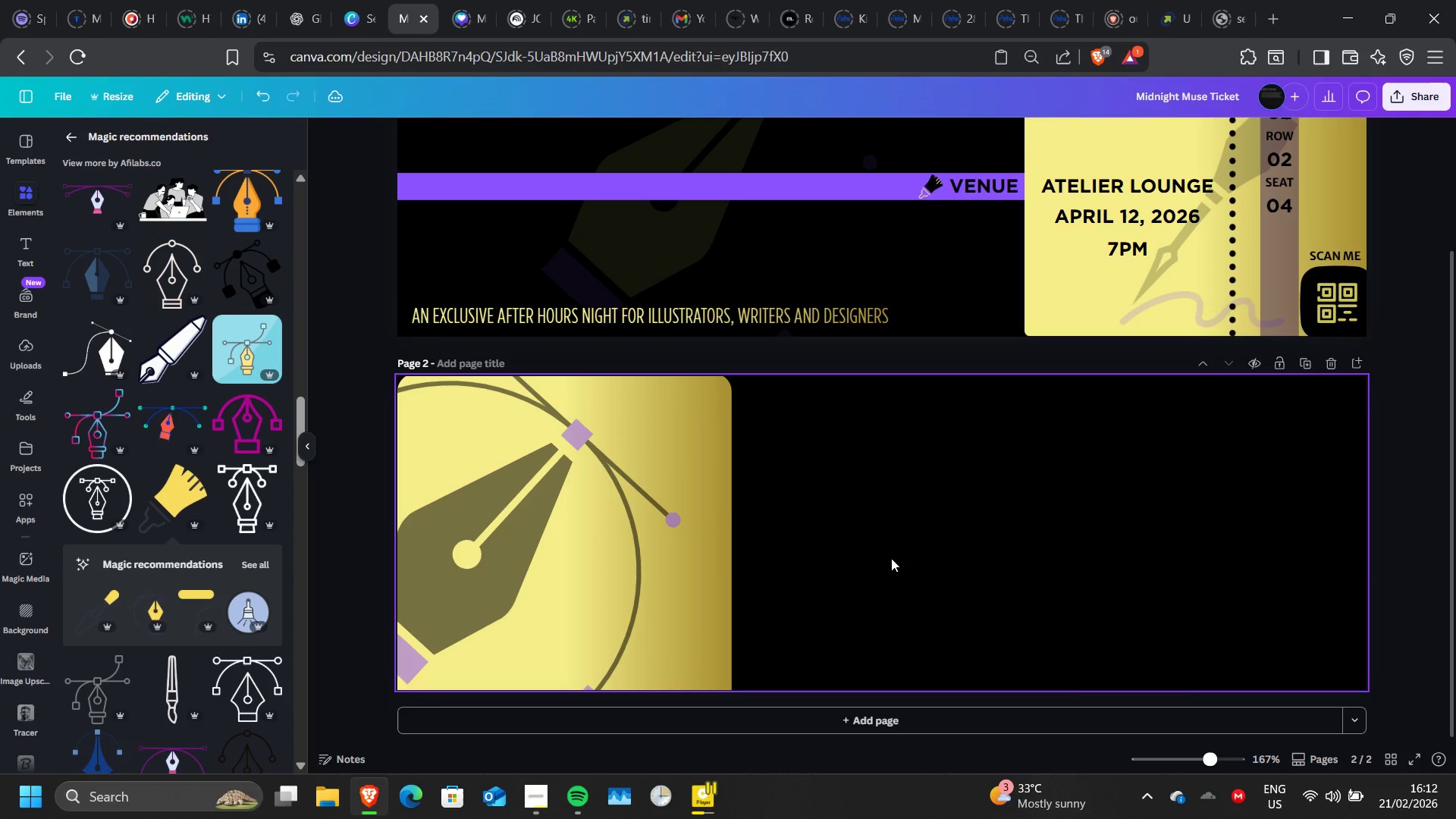 
key(Delete)
 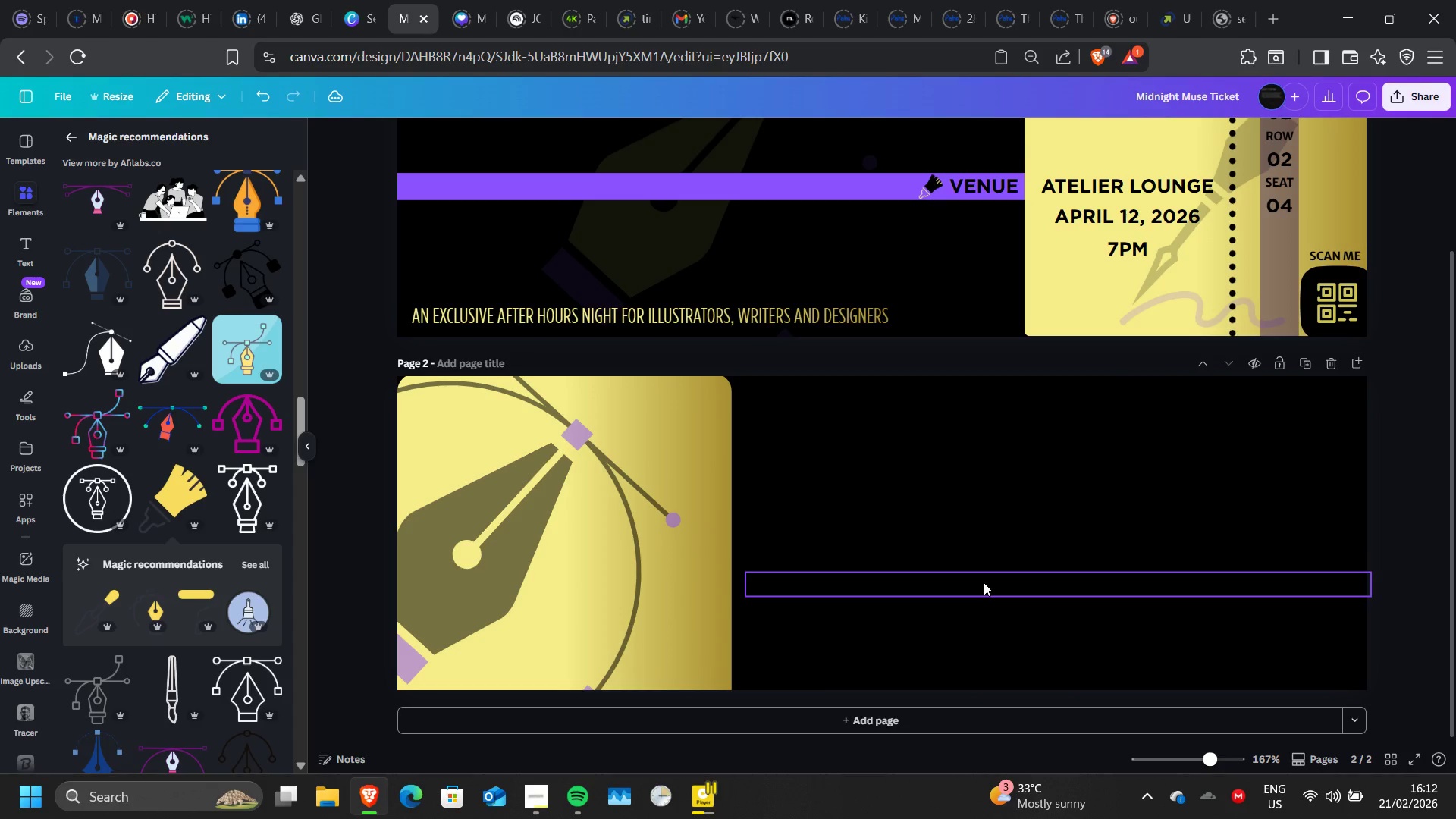 
left_click([984, 582])
 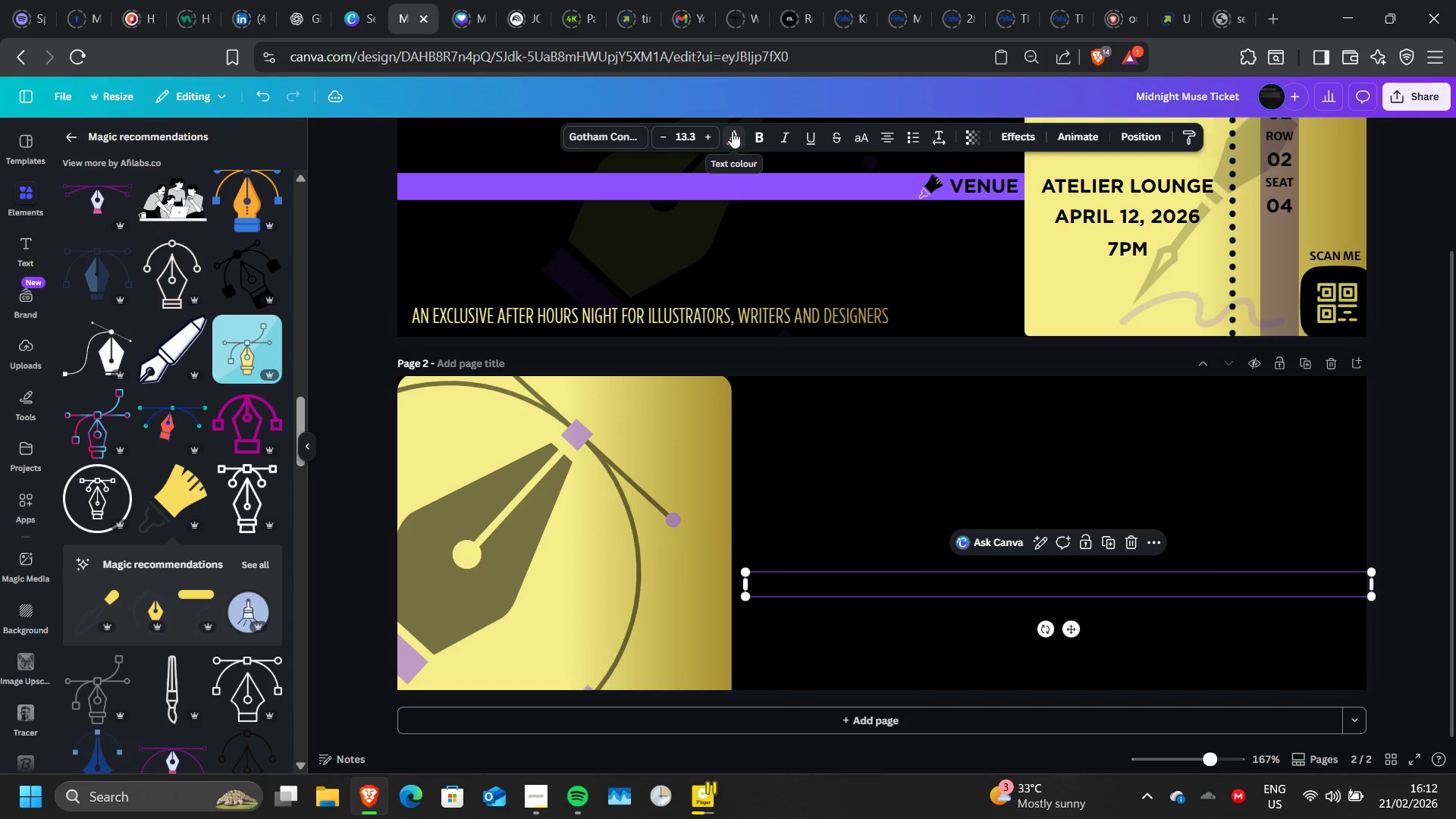 
left_click([732, 131])
 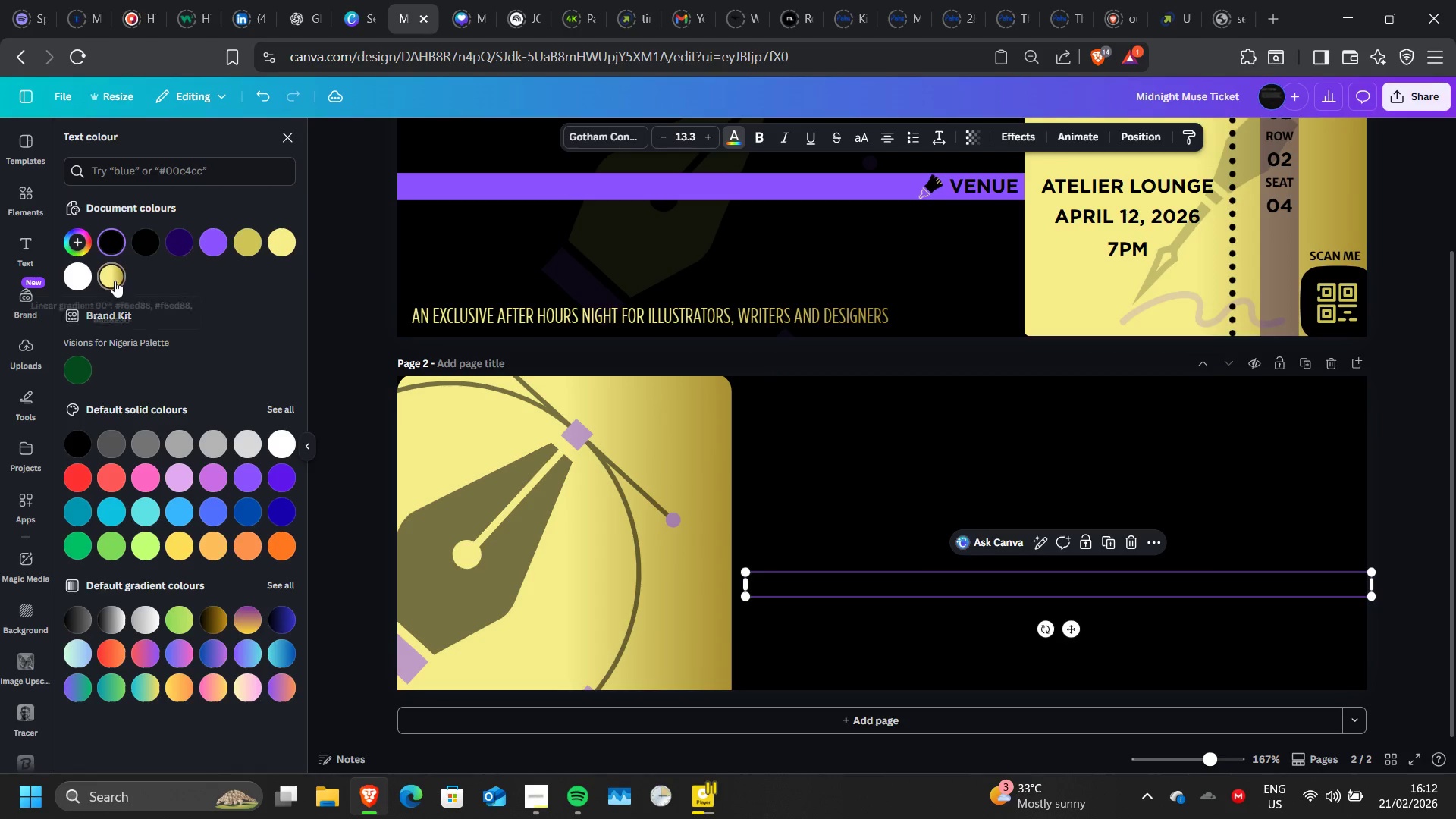 
left_click([115, 281])
 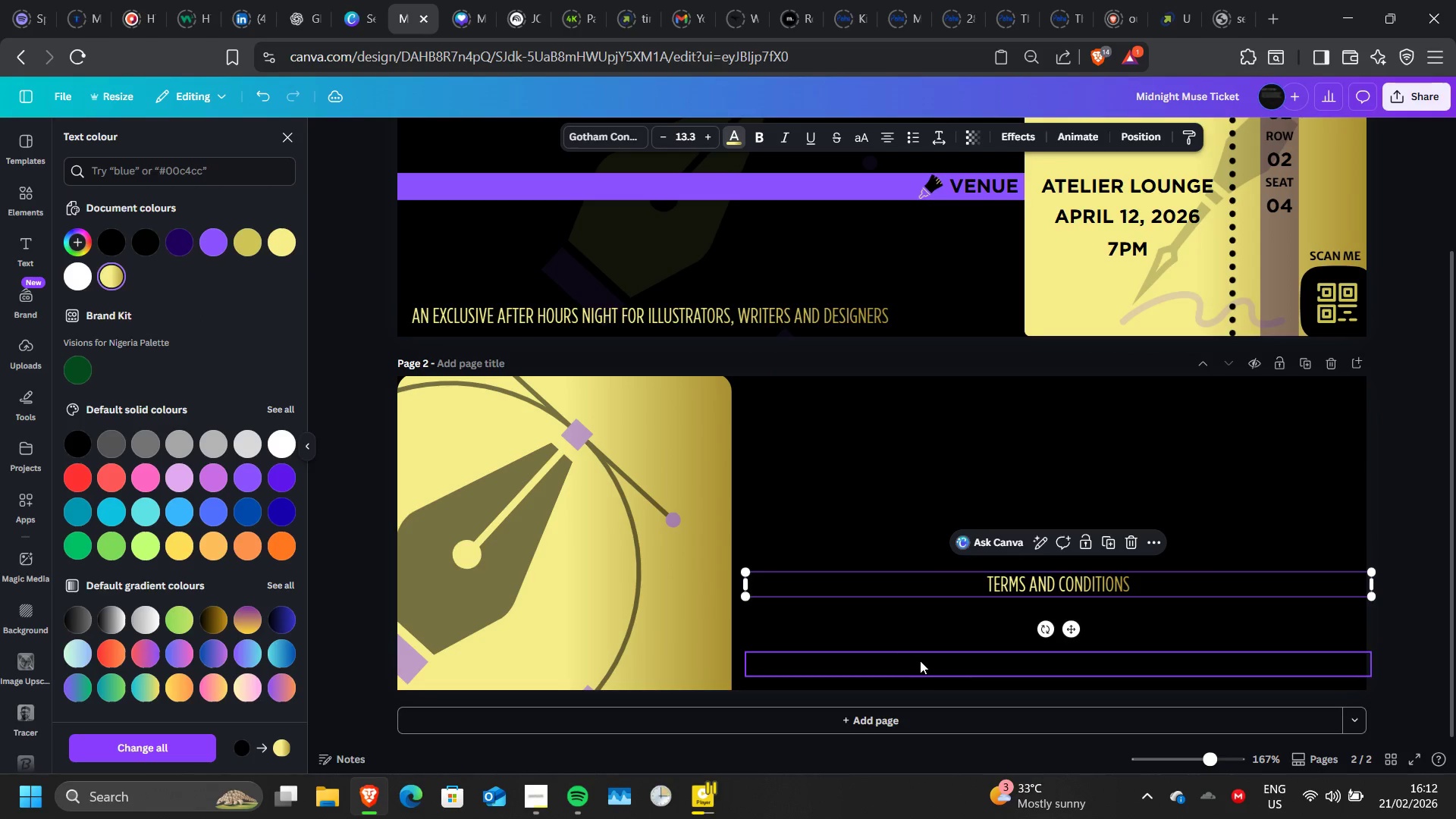 
left_click([922, 660])
 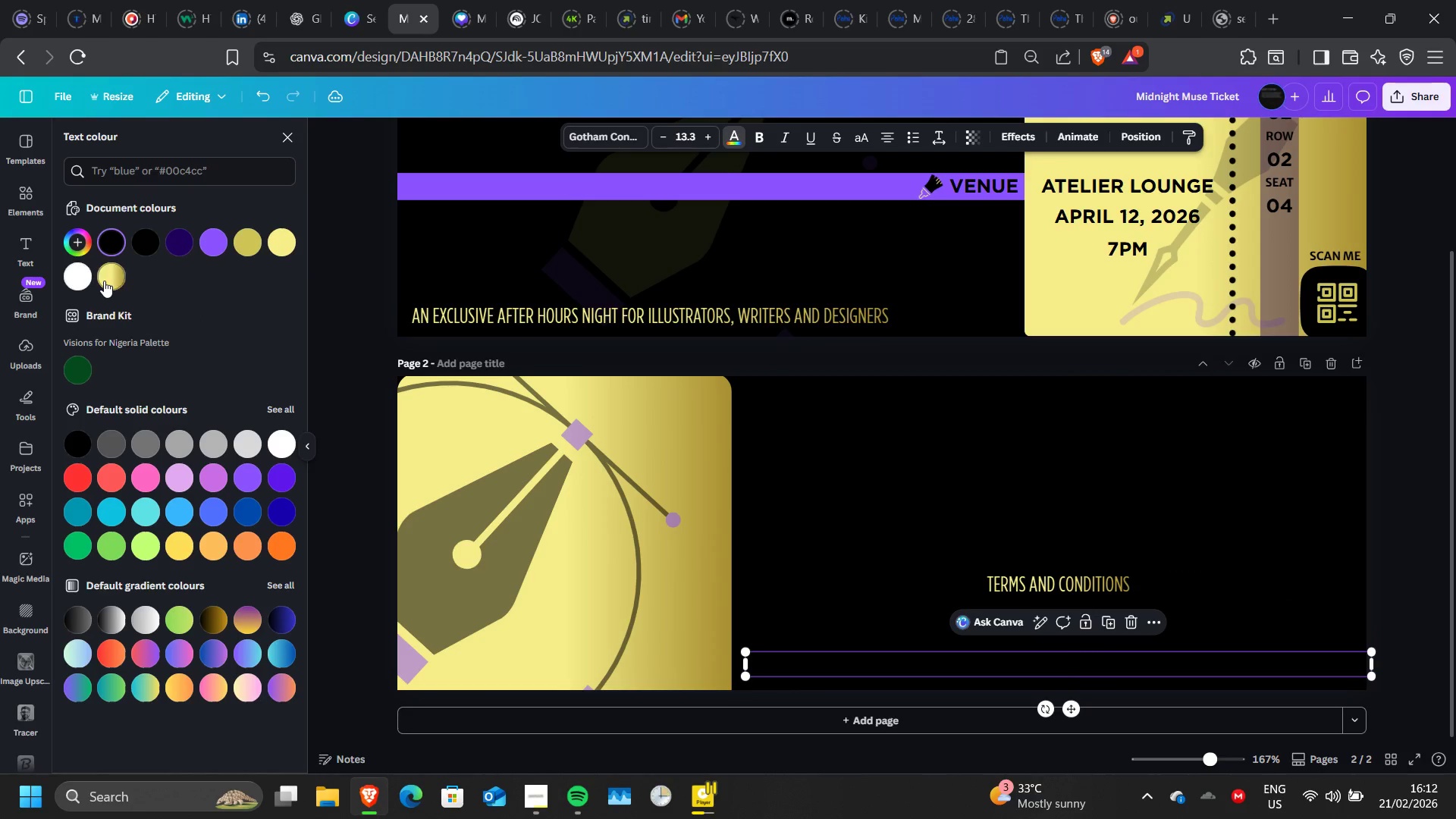 
left_click([104, 281])
 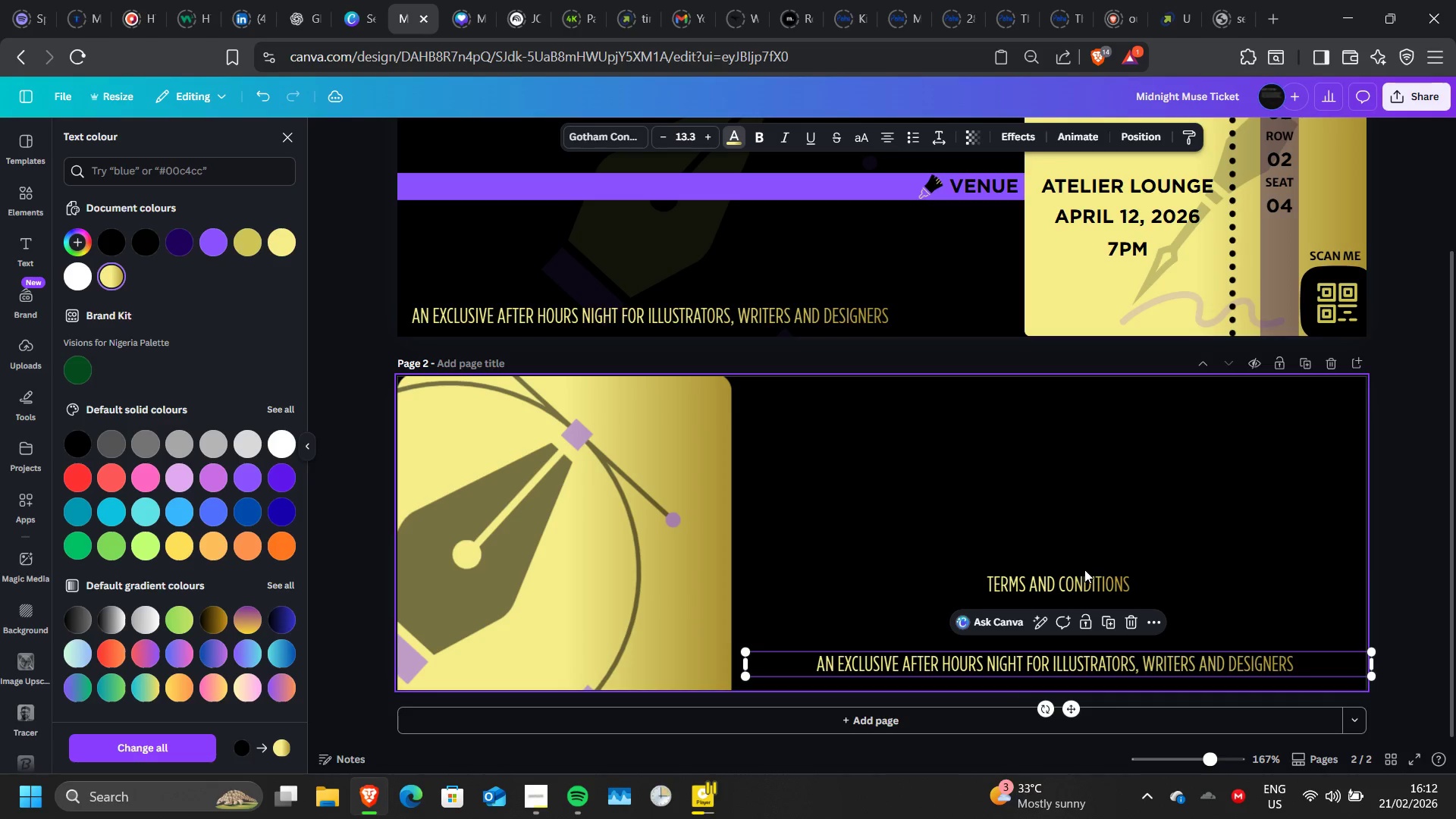 
left_click_drag(start_coordinate=[1083, 575], to_coordinate=[1058, 391])
 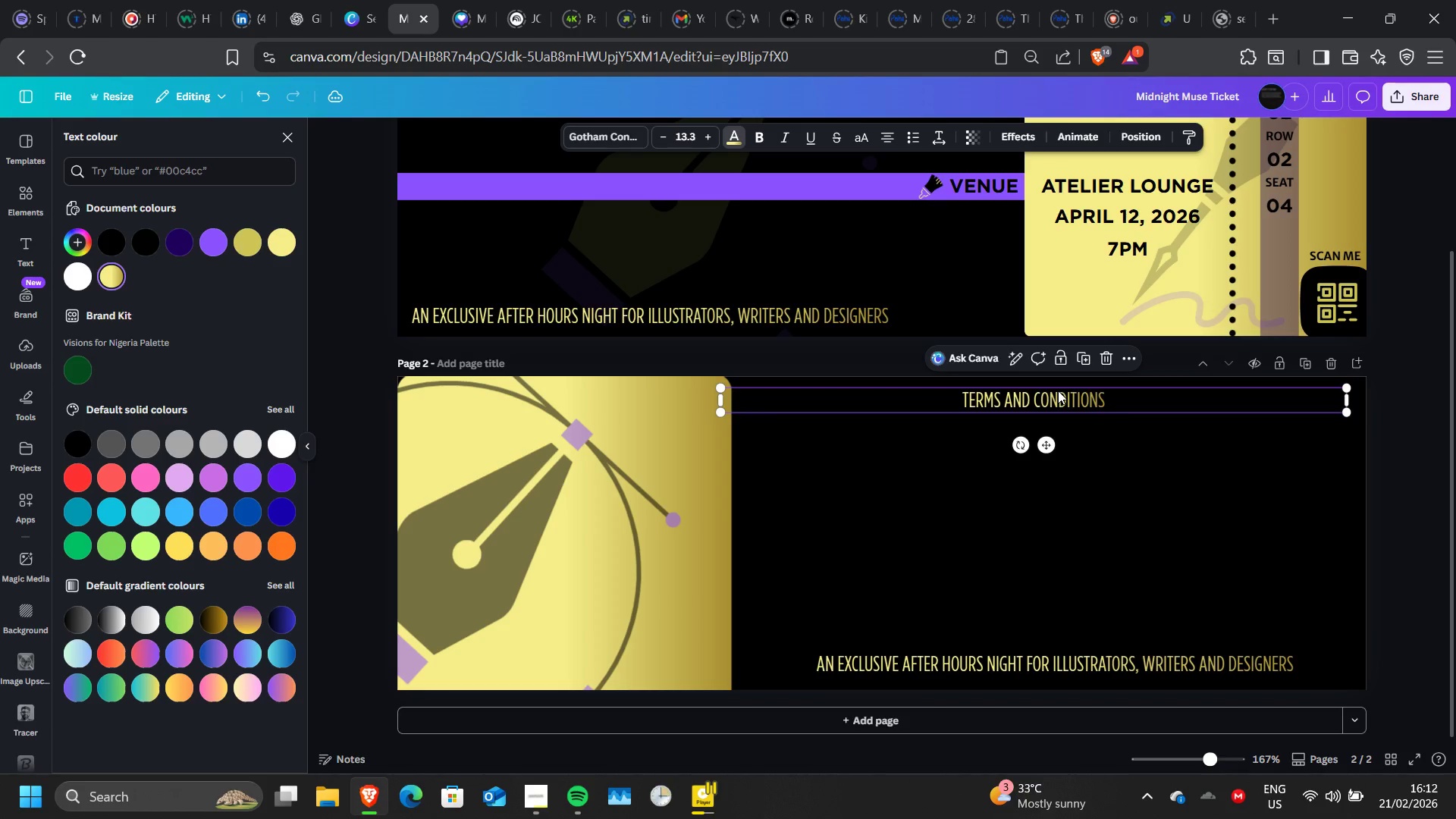 
wait(18.66)
 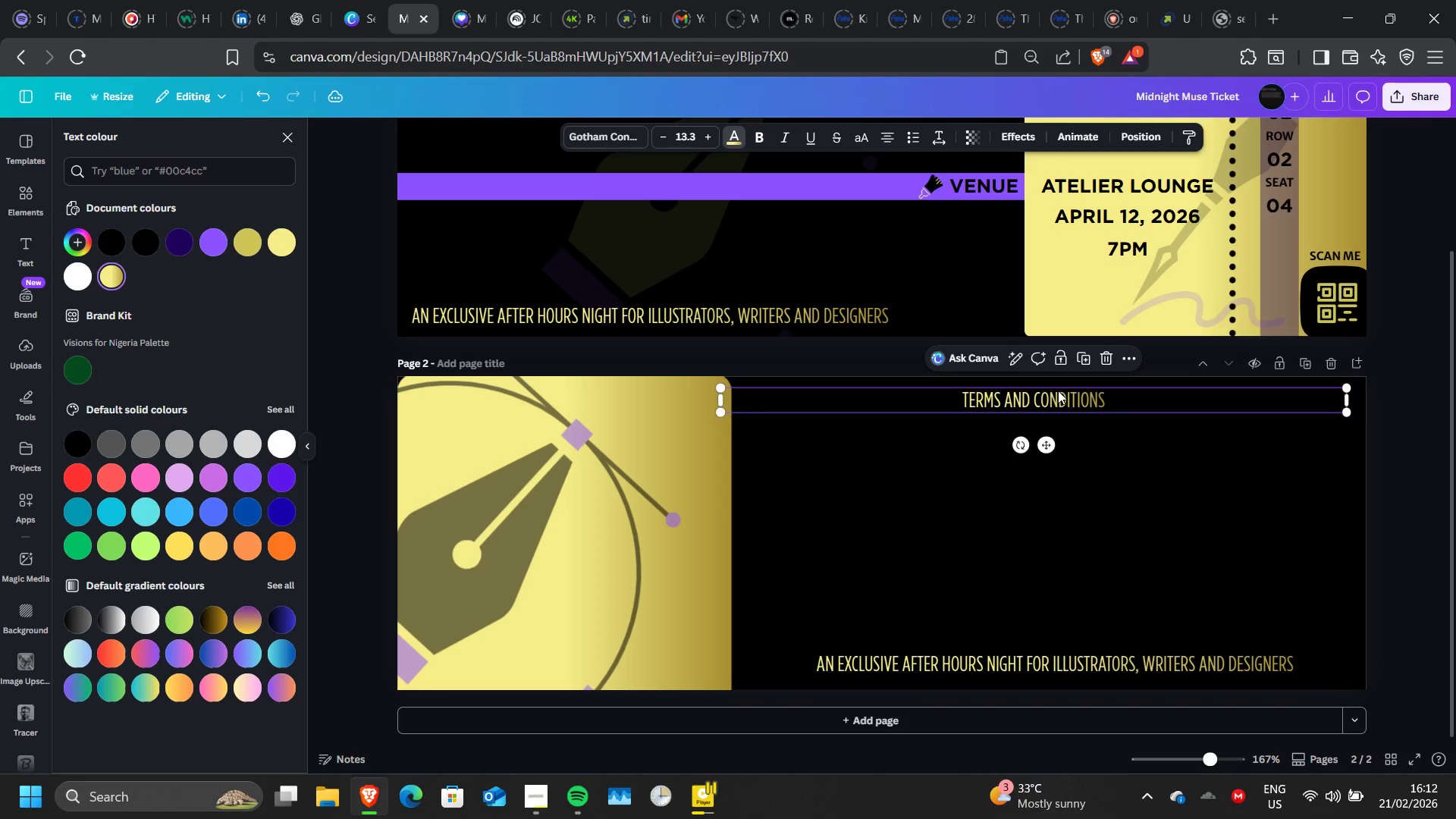 
left_click([1085, 359])
 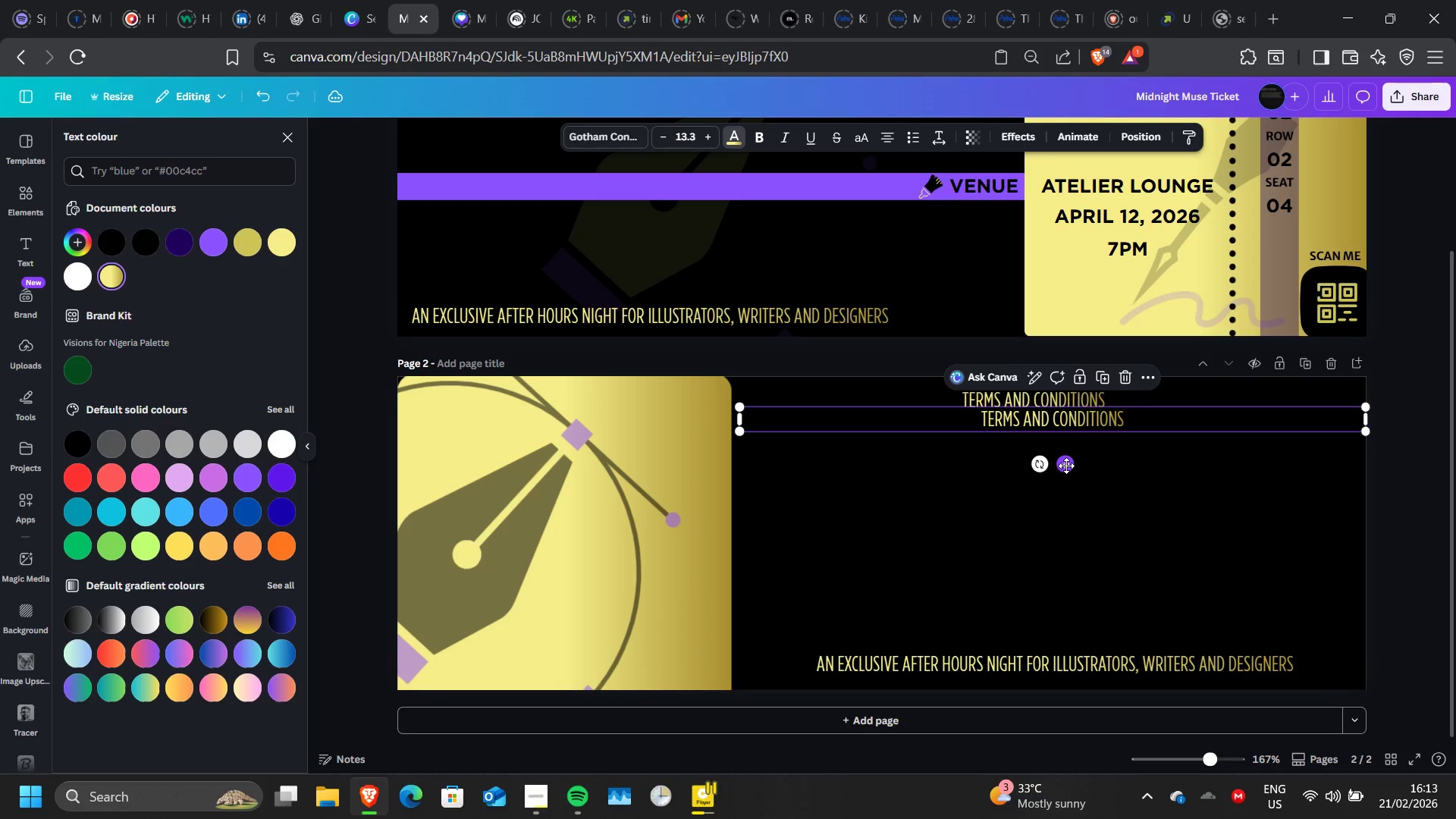 
left_click_drag(start_coordinate=[1066, 466], to_coordinate=[1049, 475])
 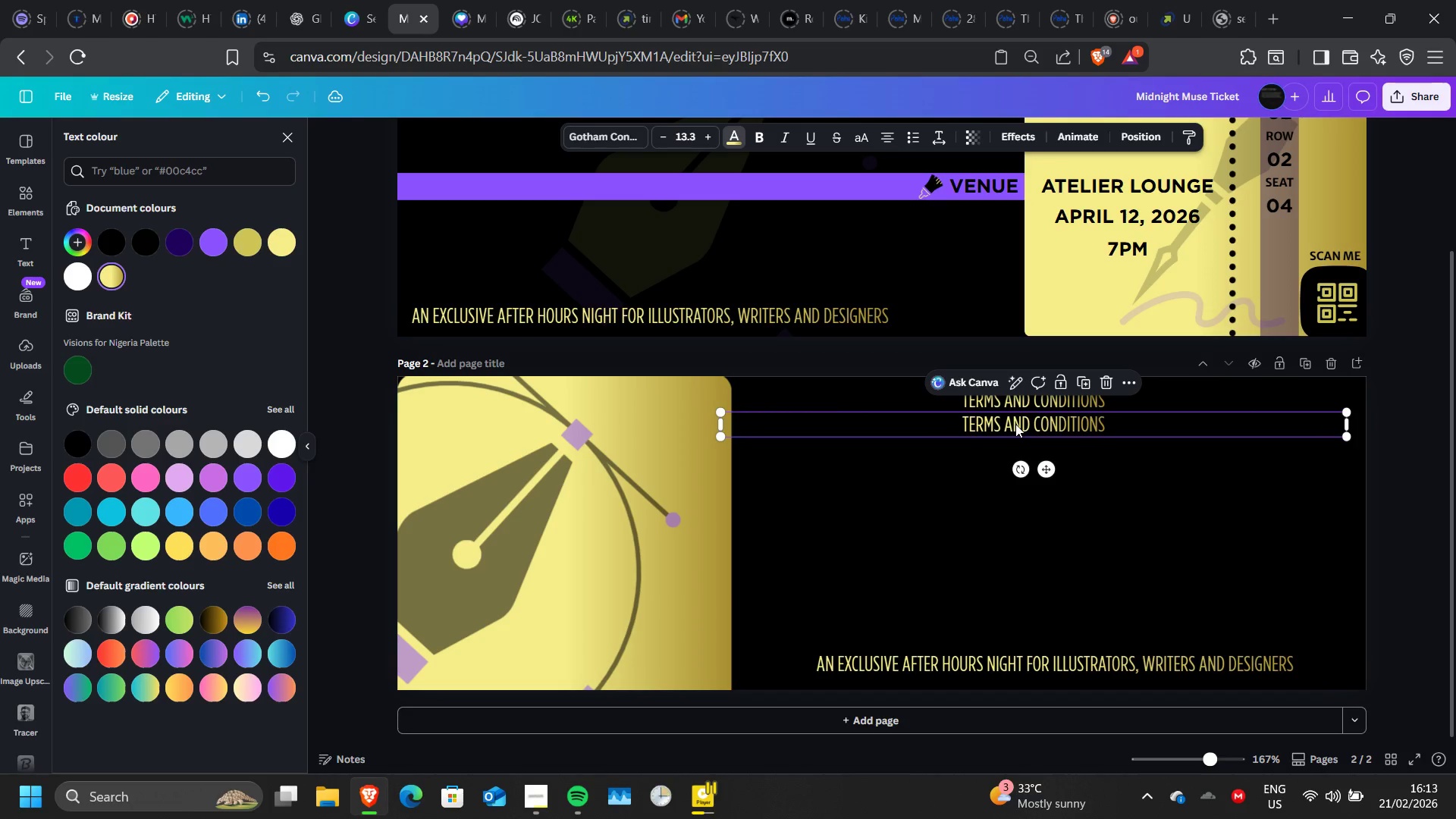 
left_click([1015, 424])
 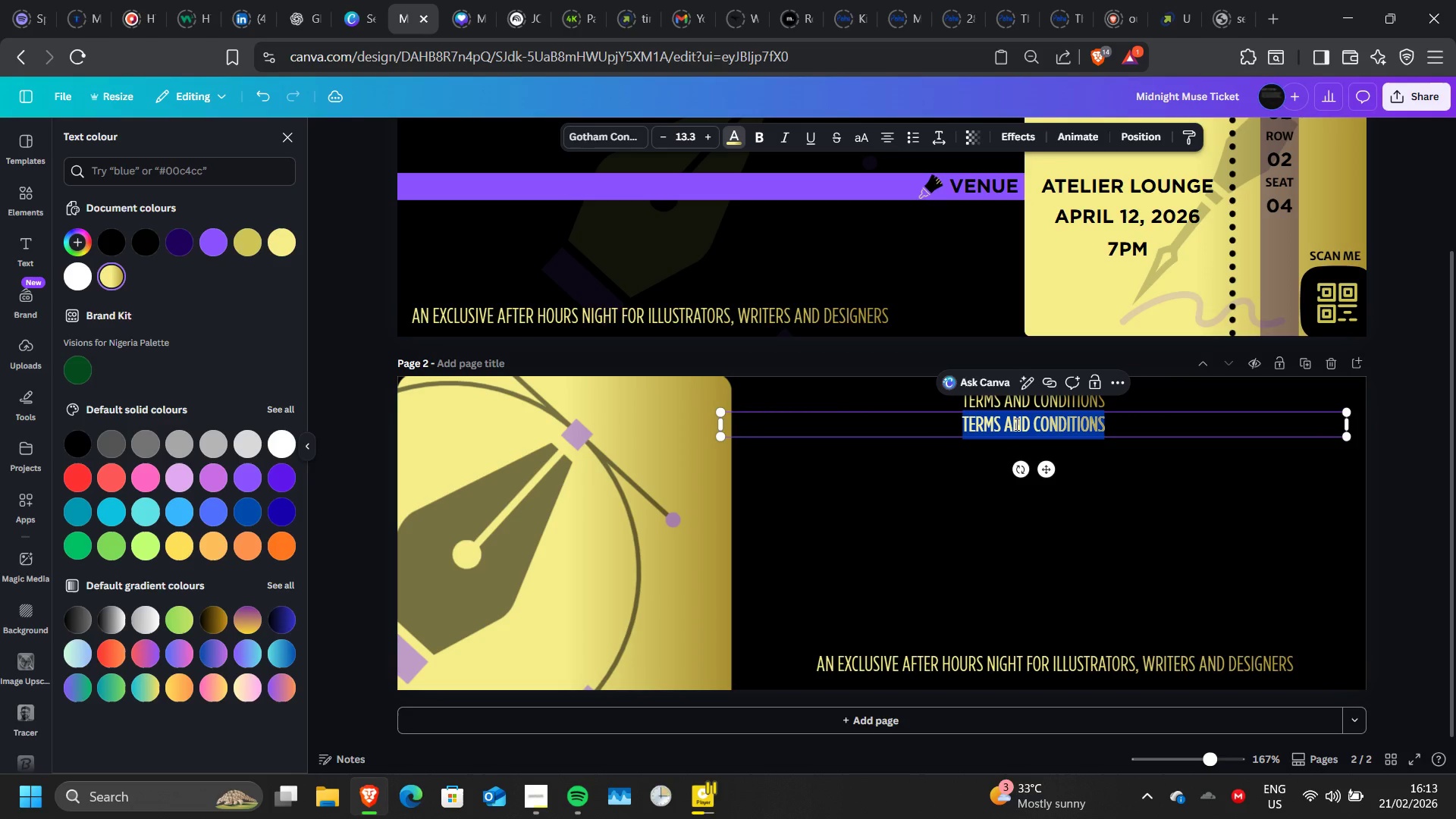 
double_click([1015, 424])
 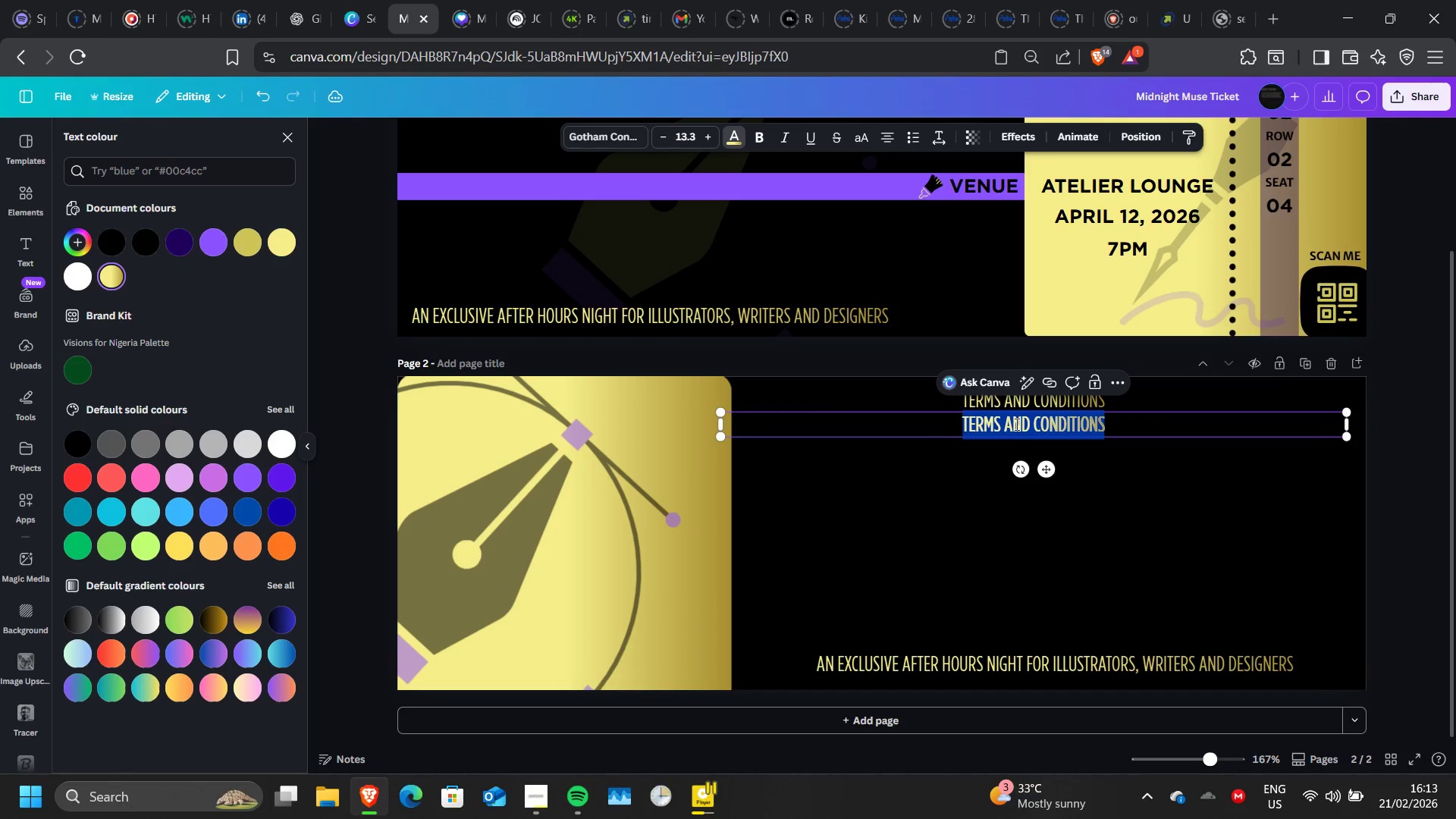 
triple_click([1015, 424])
 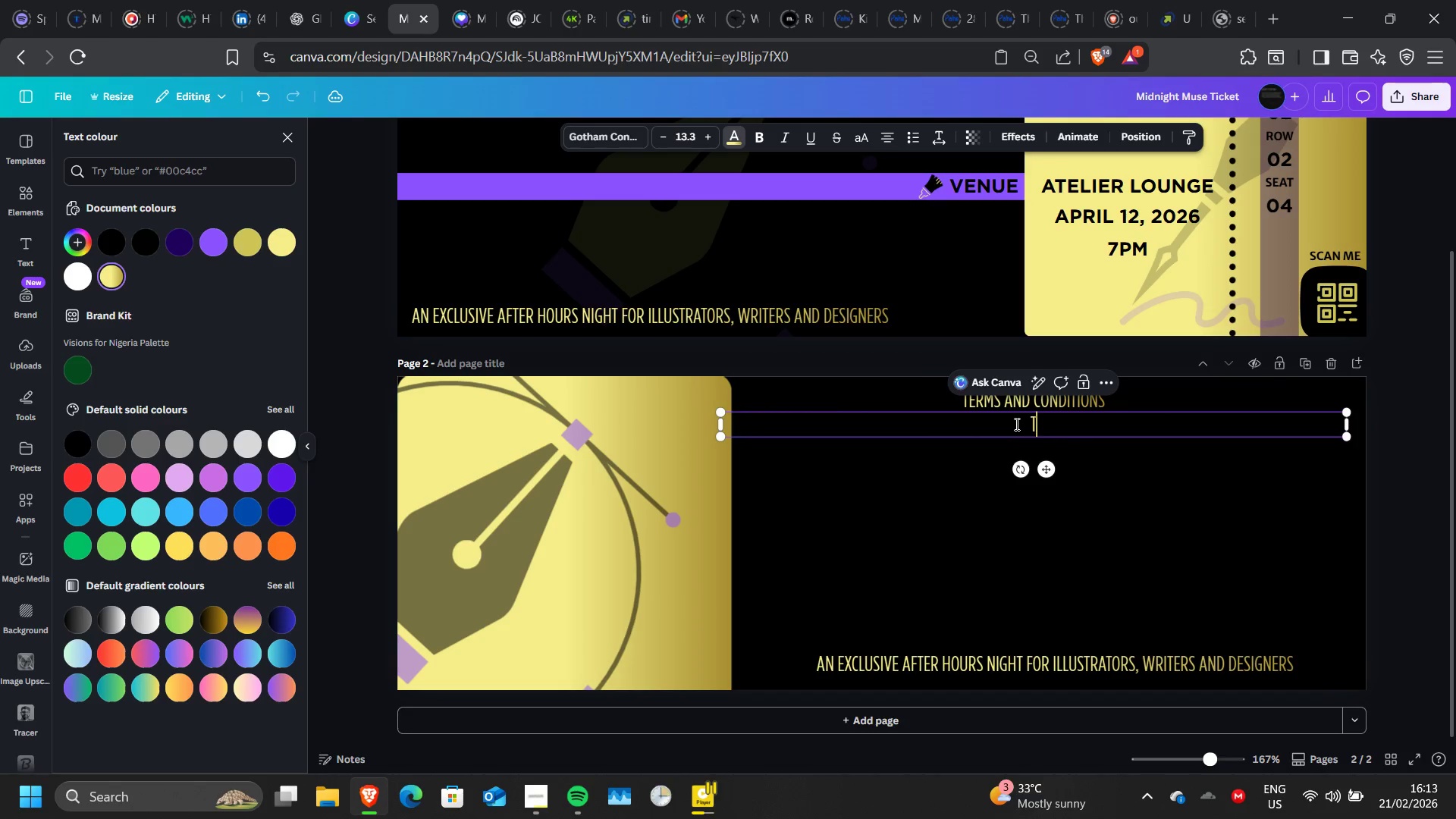 
type(TICKETS PURCH)
key(Backspace)
key(Backspace)
key(Backspace)
key(Backspace)
key(Backspace)
key(Backspace)
key(Backspace)
key(Backspace)
key(Backspace)
key(Backspace)
key(Backspace)
key(Backspace)
type(ickets)
key(Backspace)
key(Backspace)
key(Backspace)
key(Backspace)
key(Backspace)
key(Backspace)
key(Backspace)
type(One Ticket i valid fr)
key(Backspace)
key(Backspace)
key(Backspace)
key(Backspace)
key(Backspace)
key(Backspace)
key(Backspace)
key(Backspace)
key(Backspace)
type(s valid for one Per)
key(Backspace)
key(Backspace)
key(Backspace)
type(perso)
 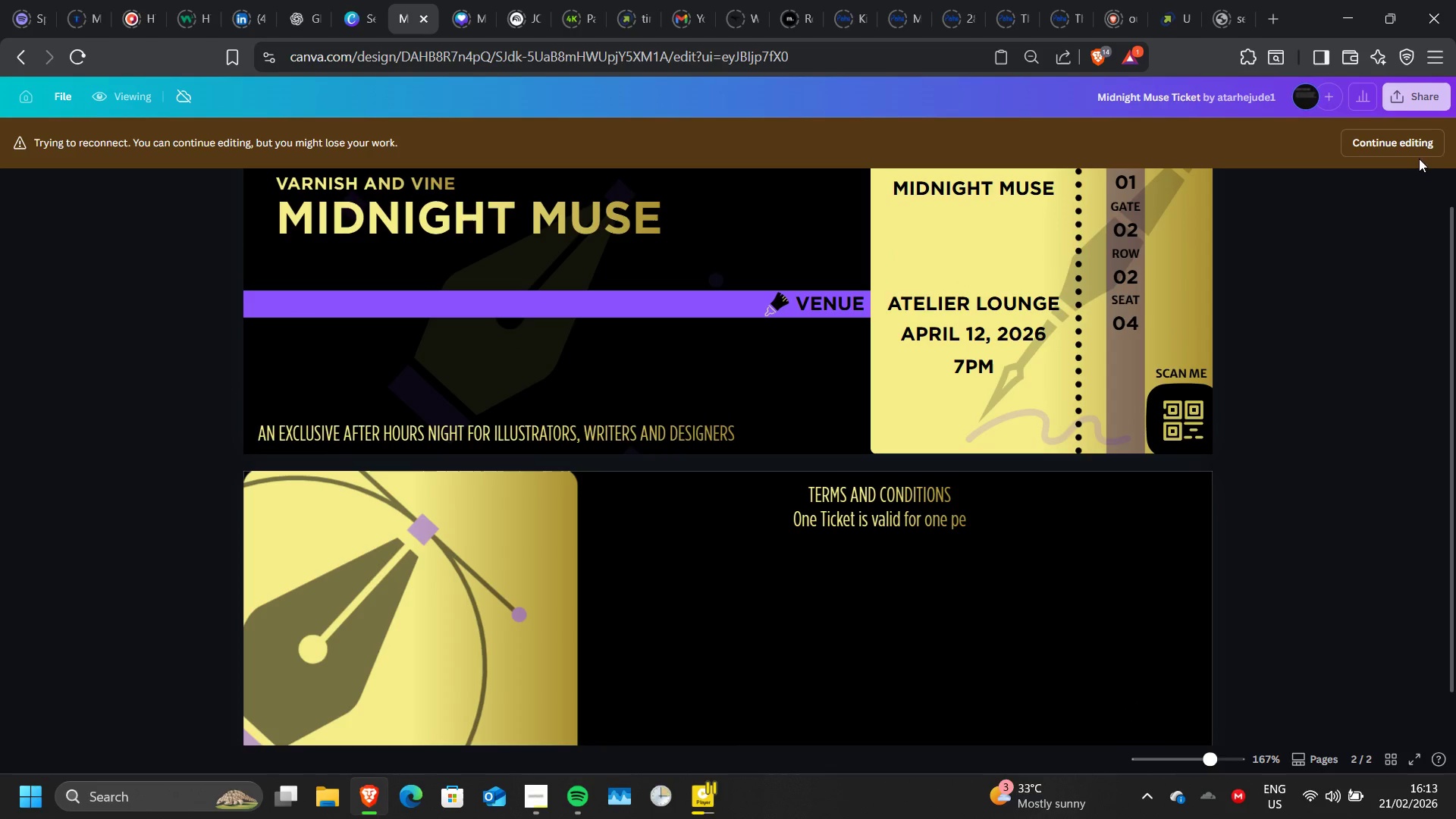 
left_click([1402, 139])
 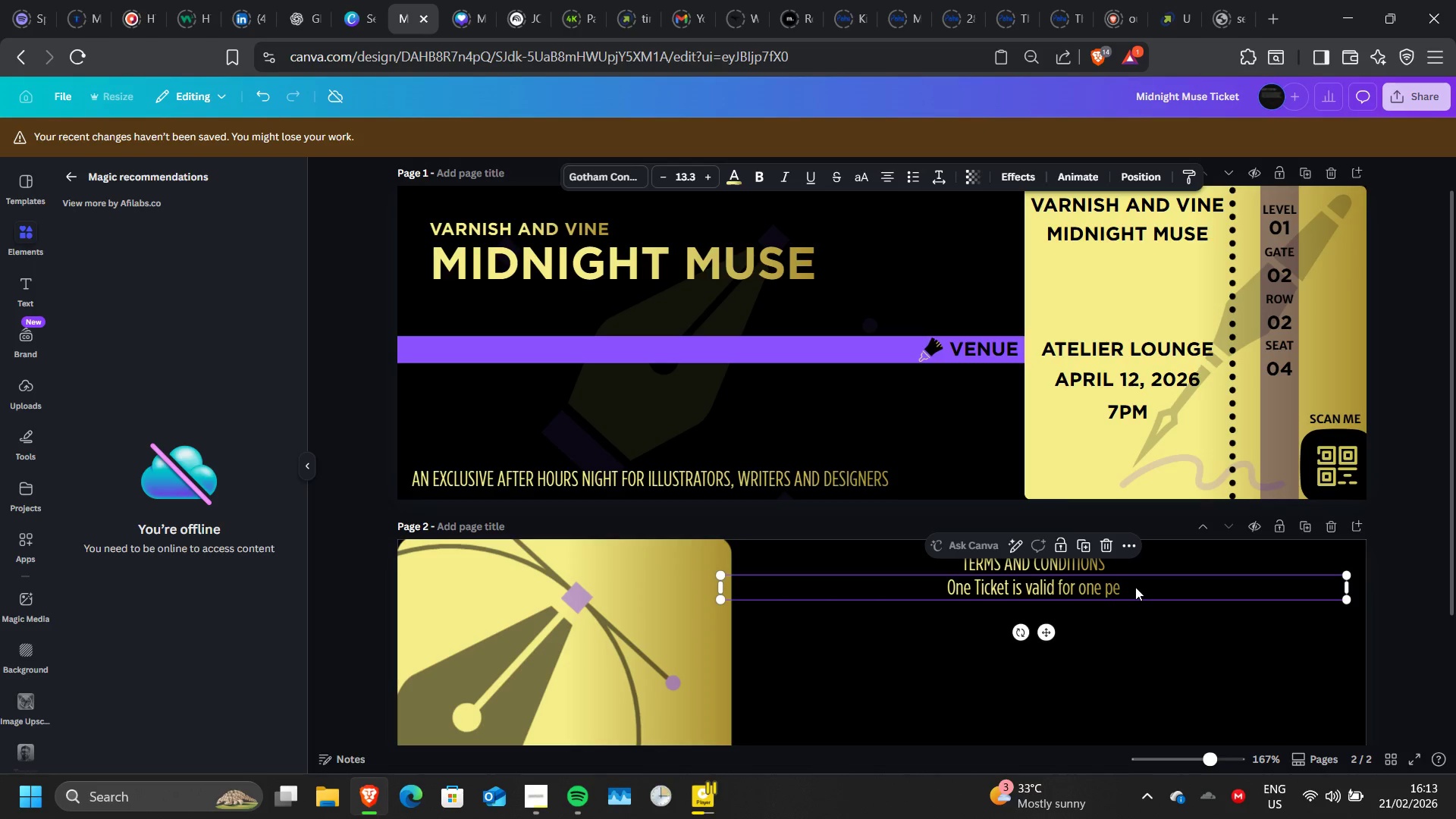 
left_click([1135, 587])
 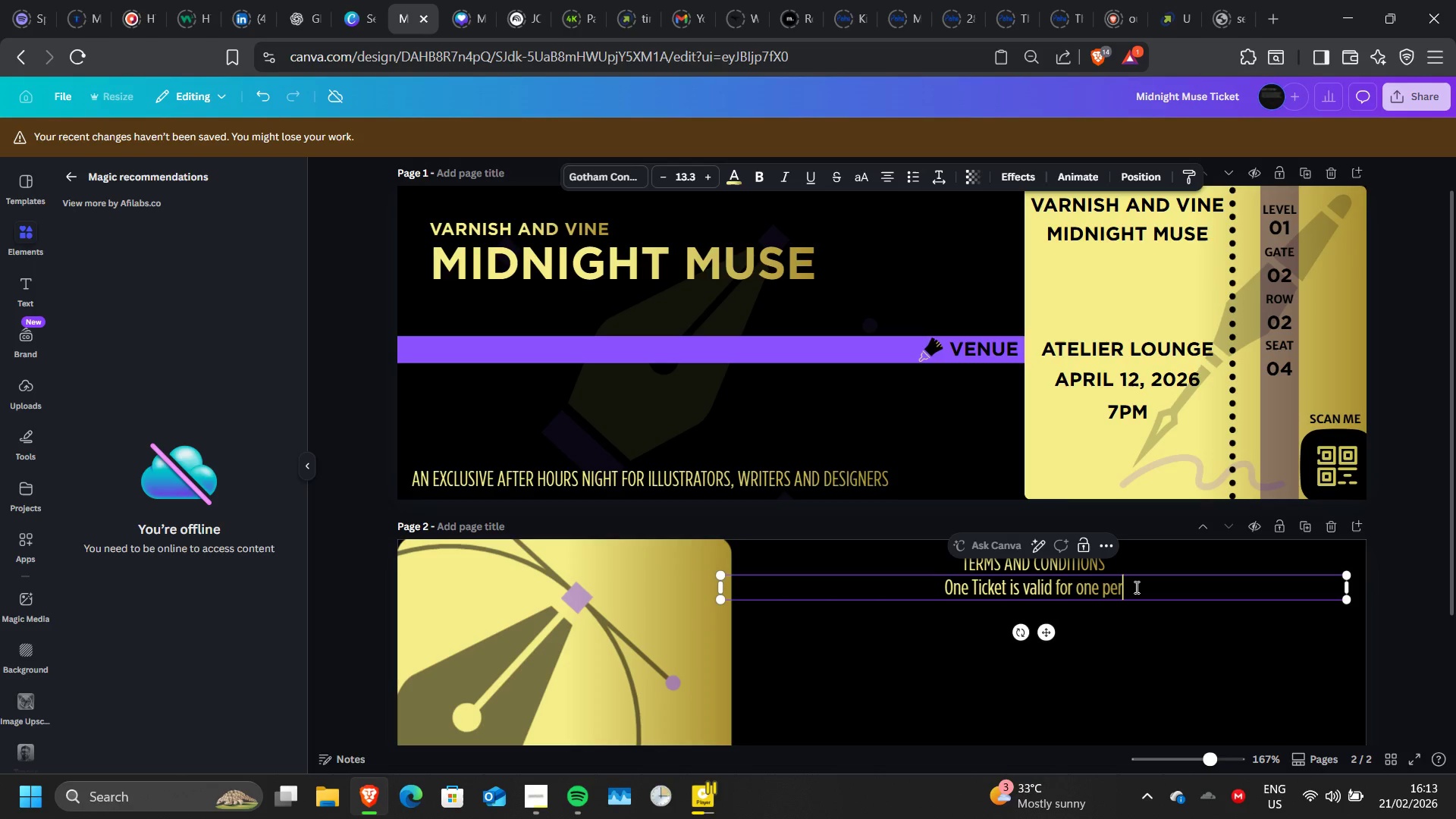 